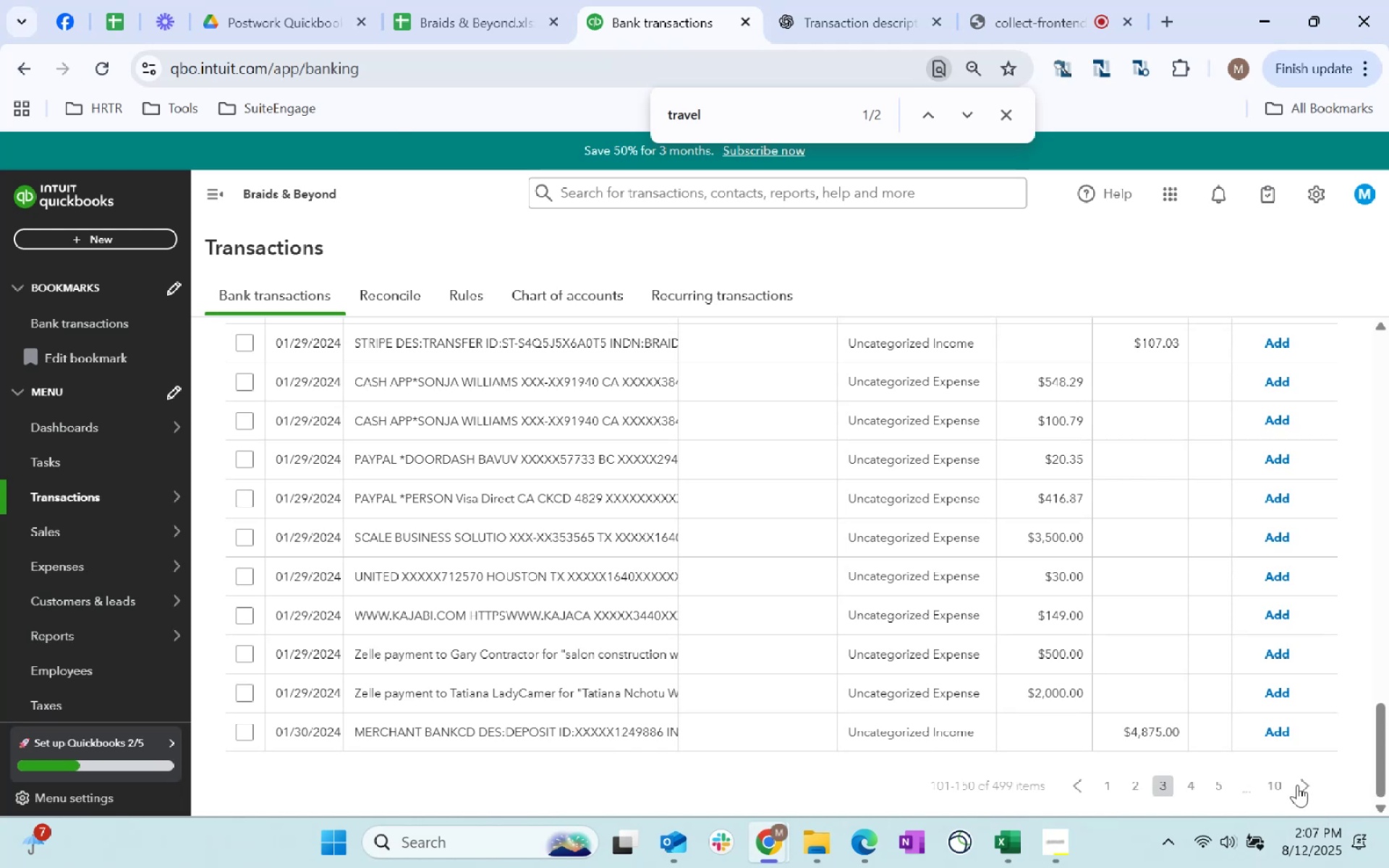 
left_click([1297, 783])
 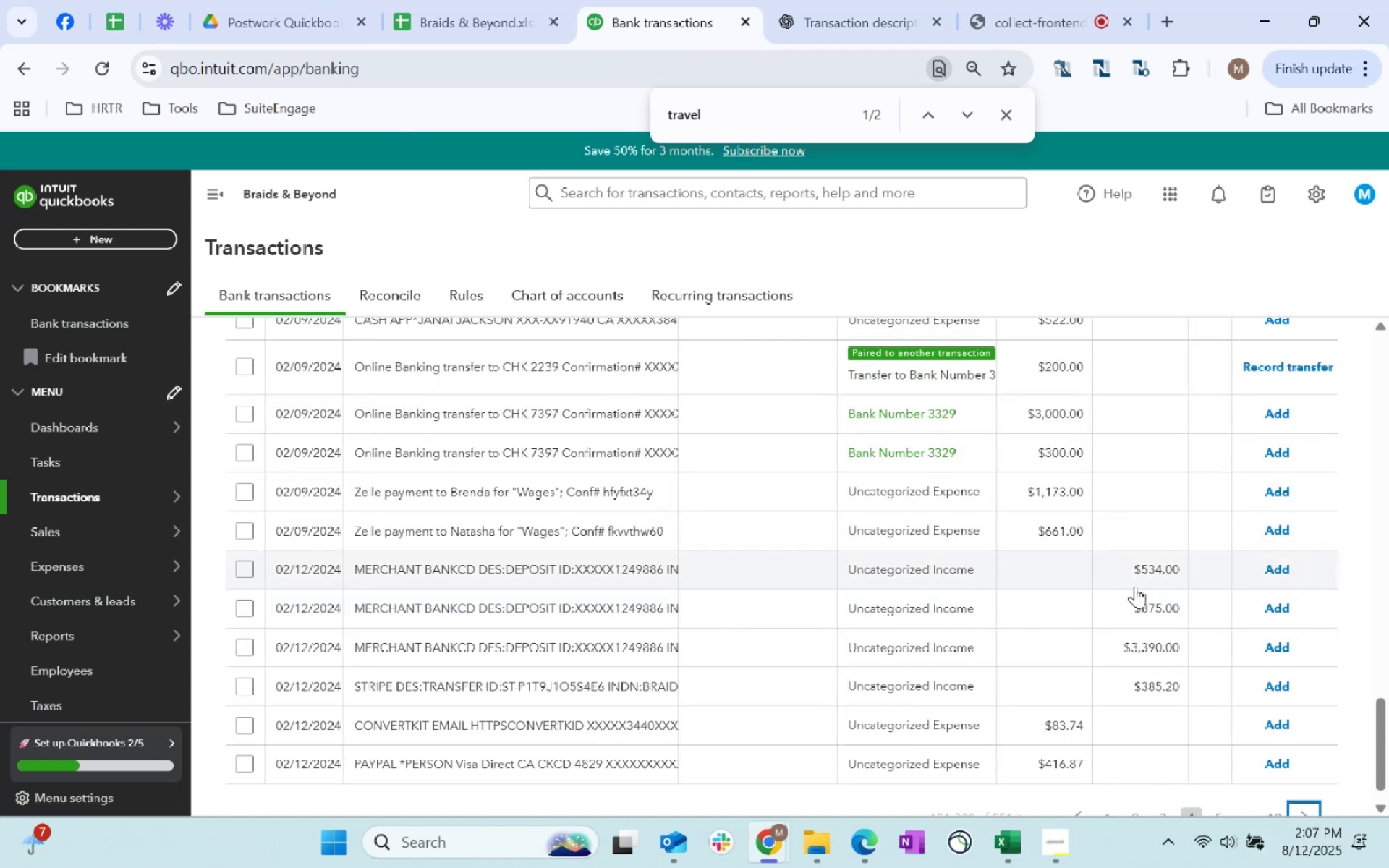 
left_click([1287, 365])
 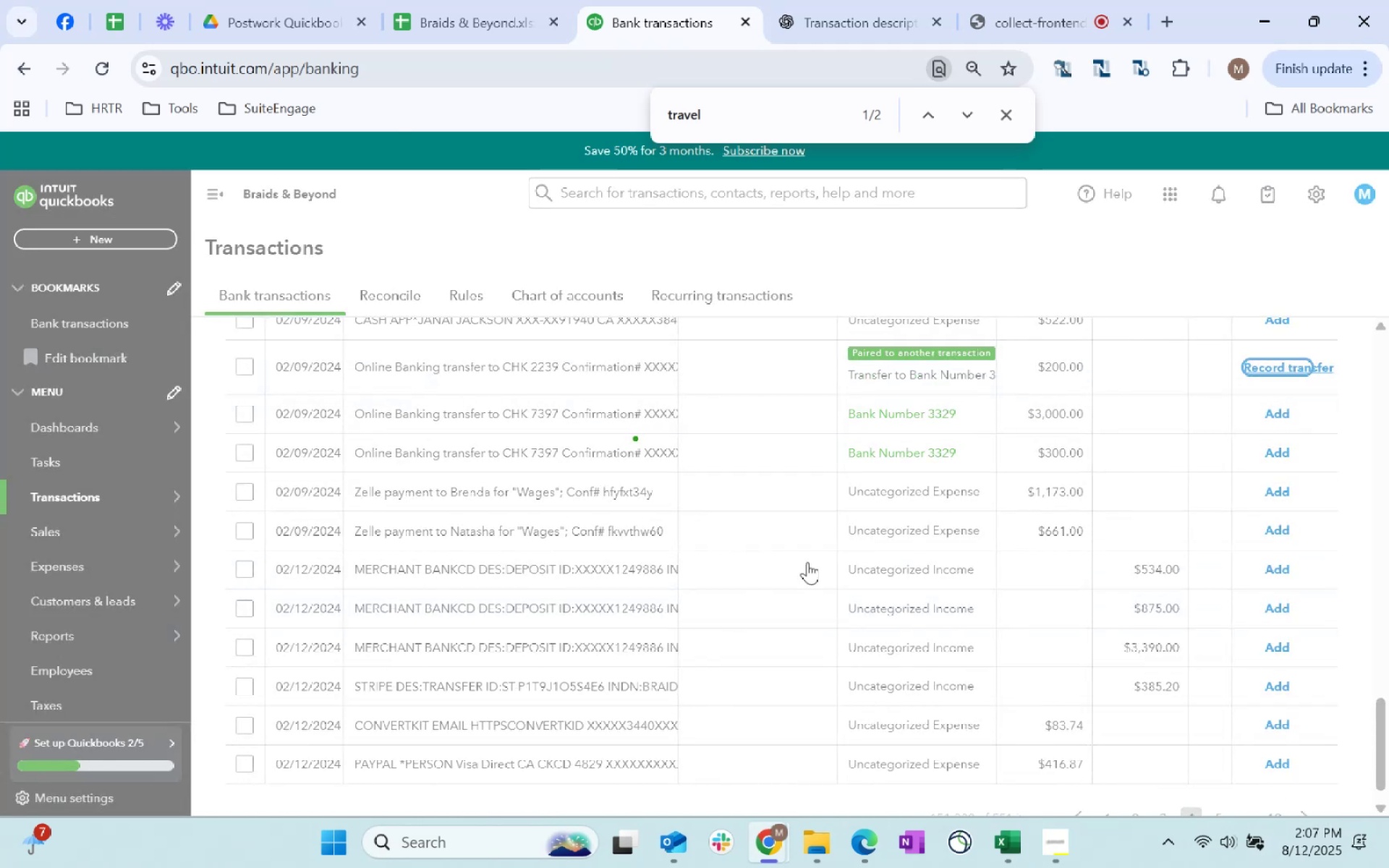 
scroll: coordinate [792, 570], scroll_direction: up, amount: 12.0
 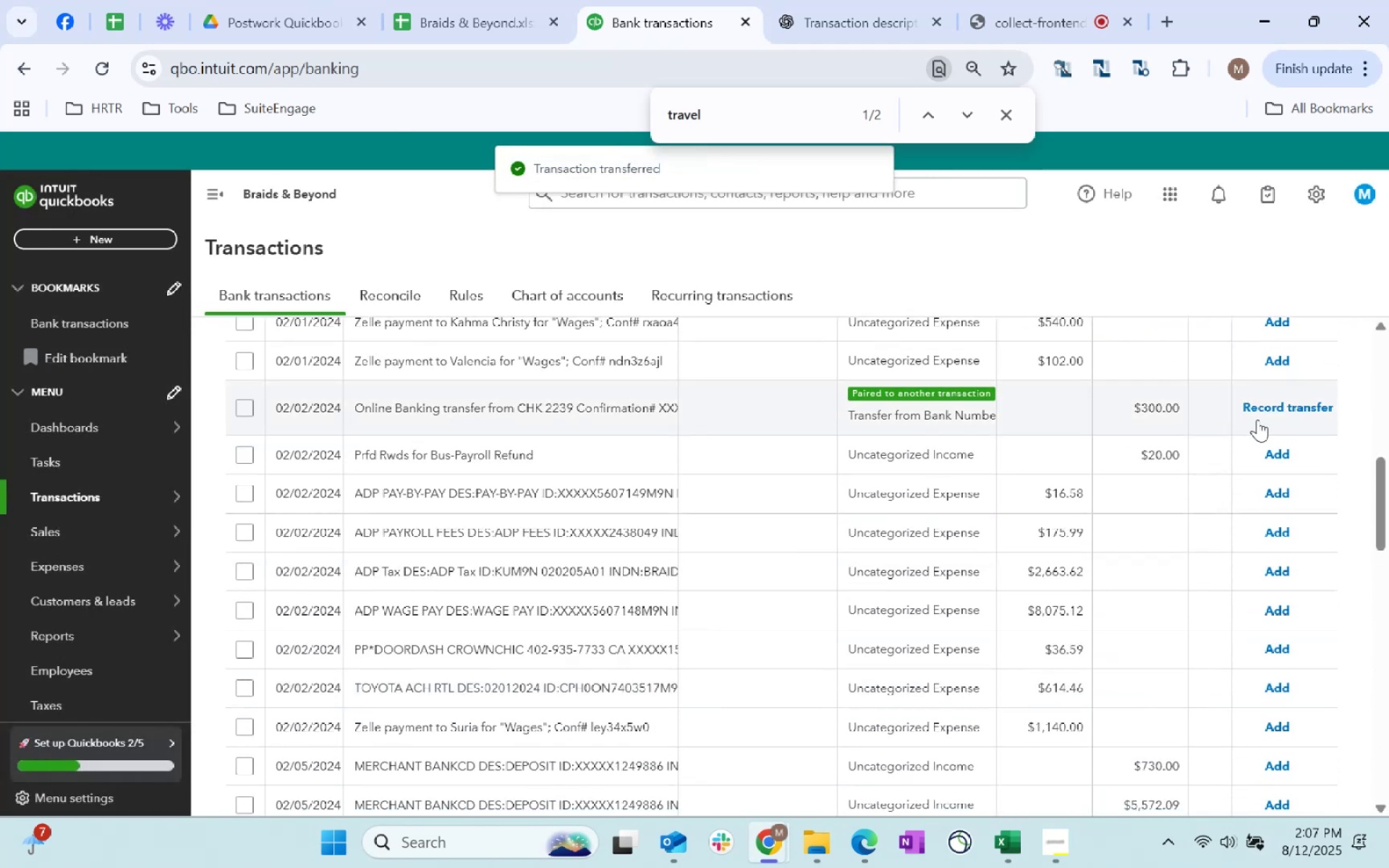 
left_click([1260, 414])
 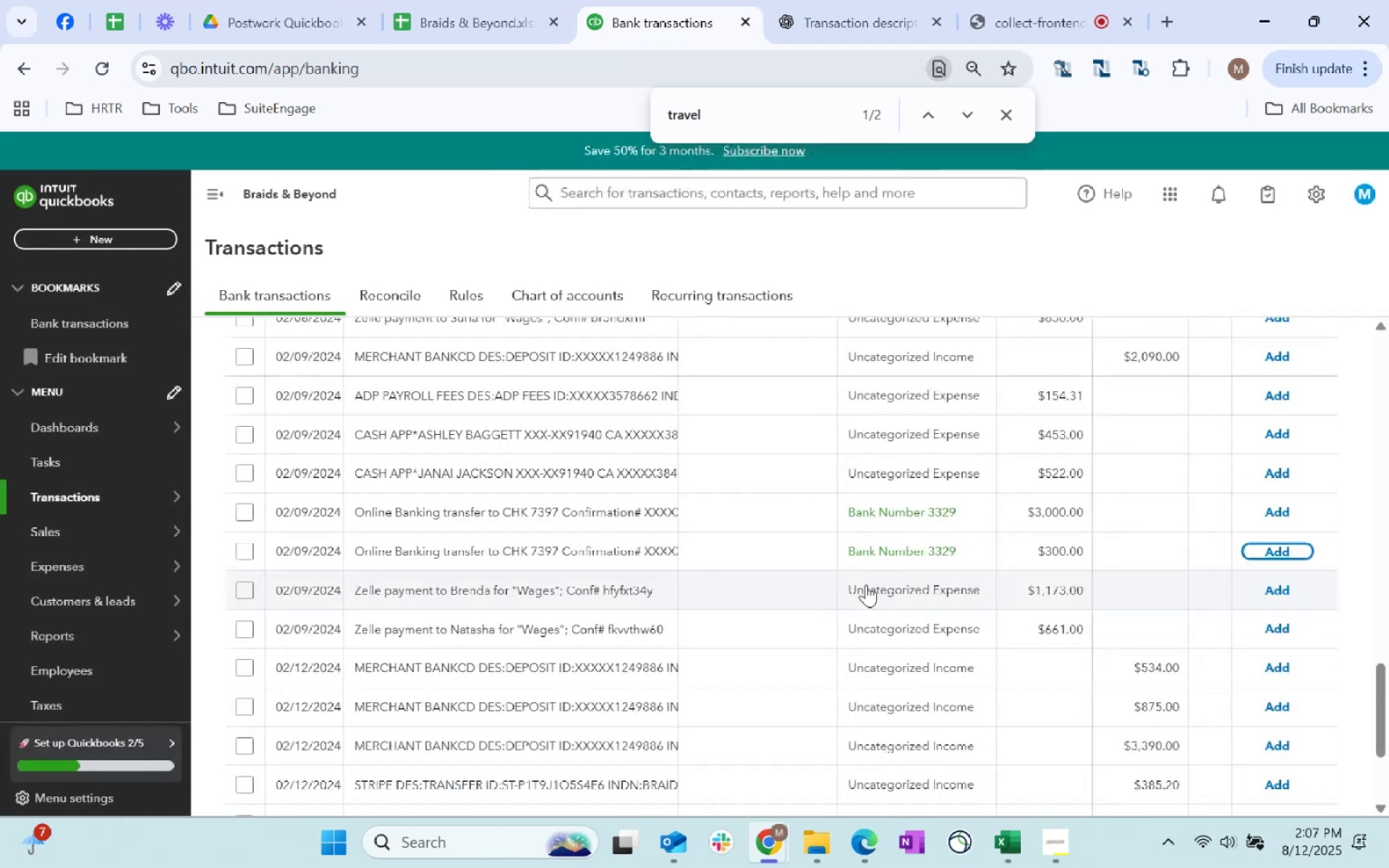 
scroll: coordinate [1148, 822], scroll_direction: down, amount: 166.0
 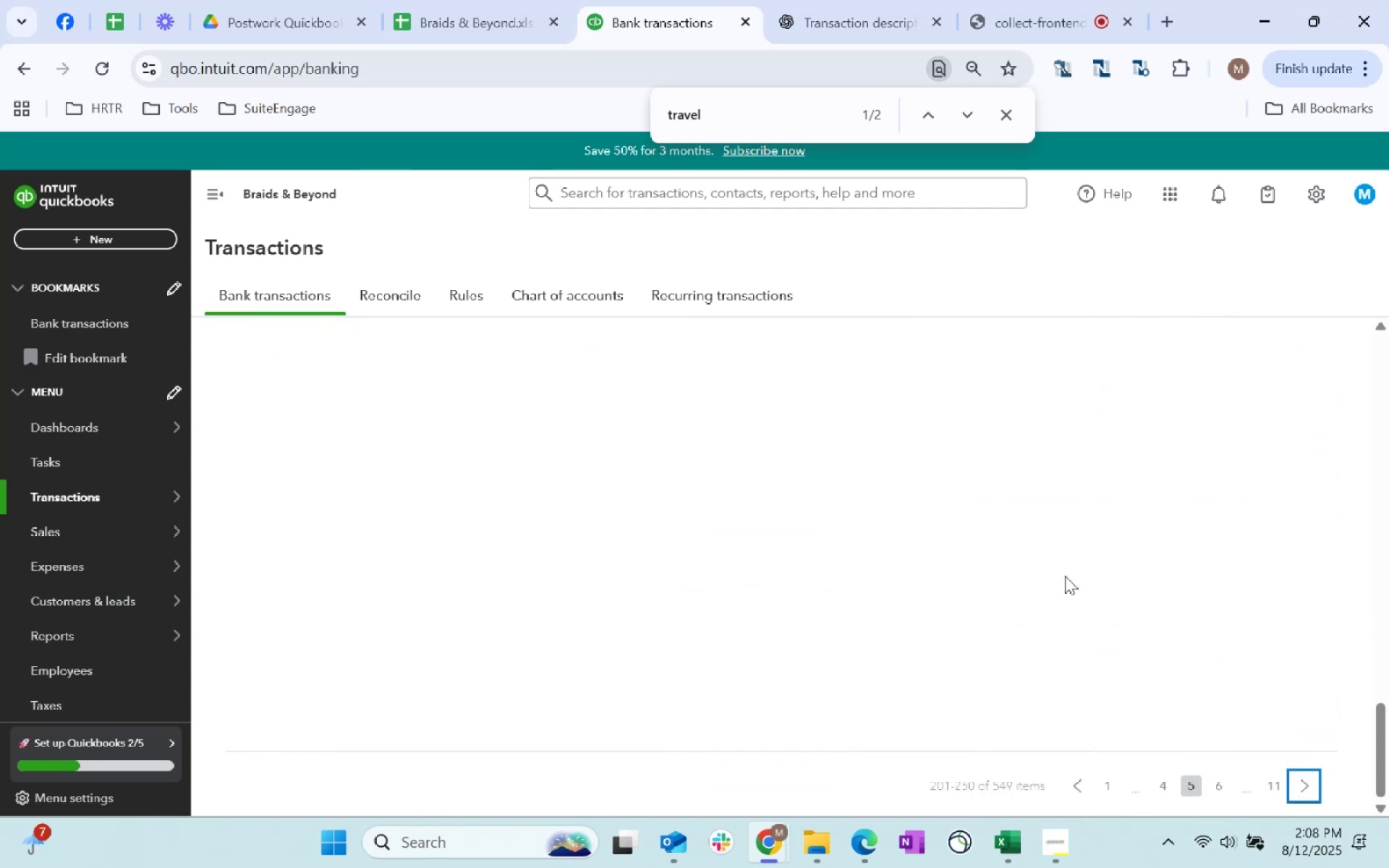 
left_click([1293, 791])
 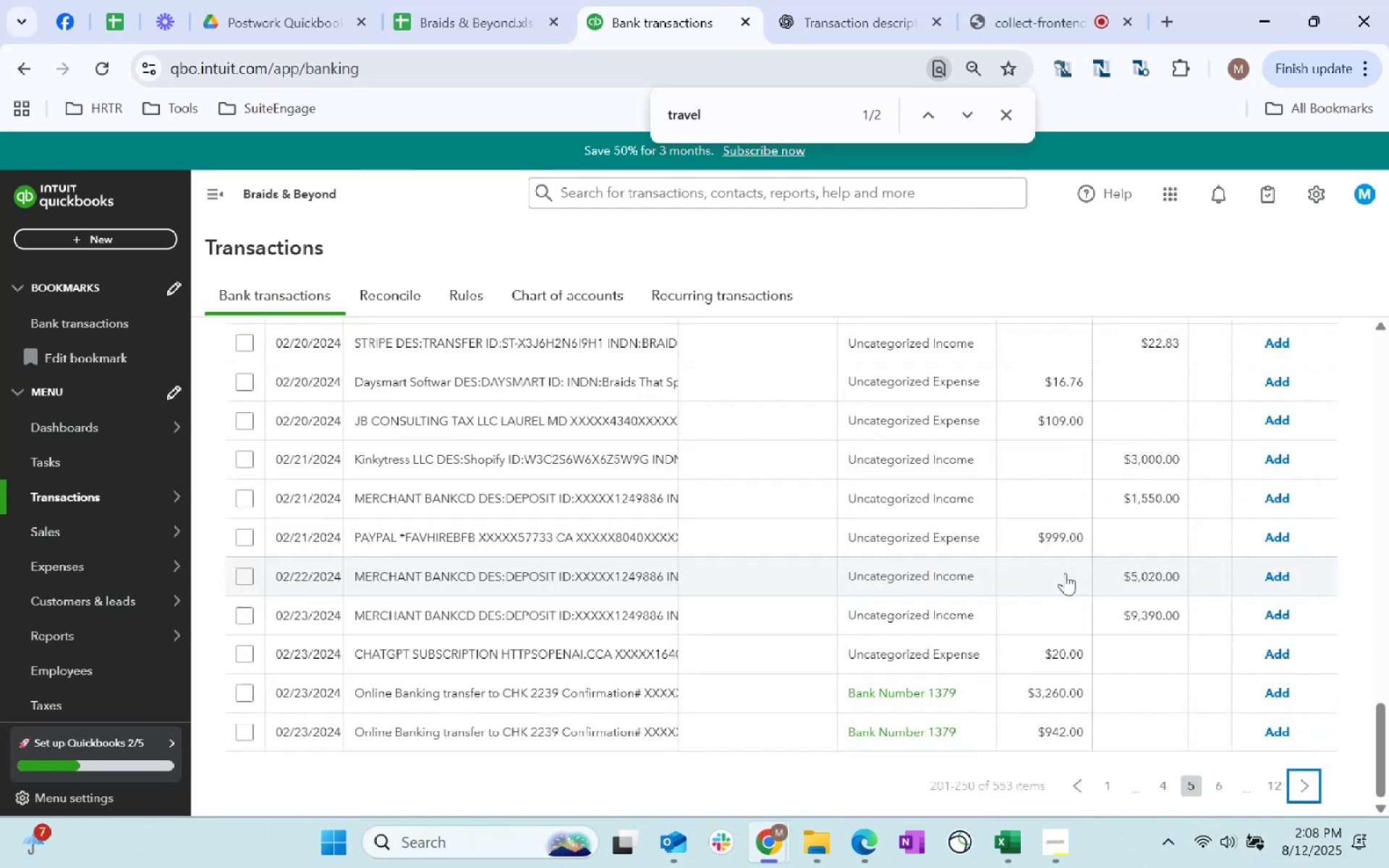 
scroll: coordinate [1155, 592], scroll_direction: down, amount: 3.0
 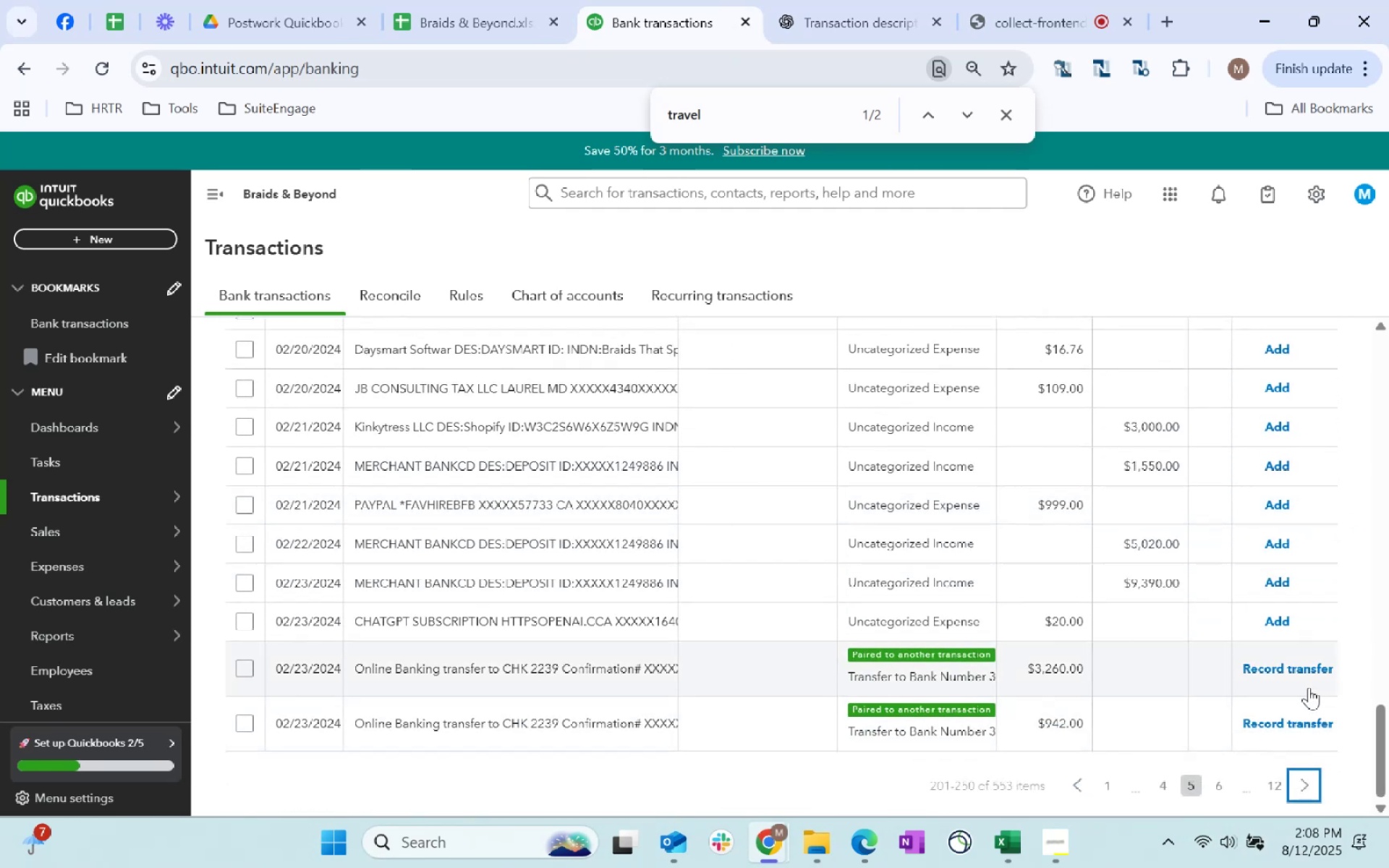 
left_click([1302, 675])
 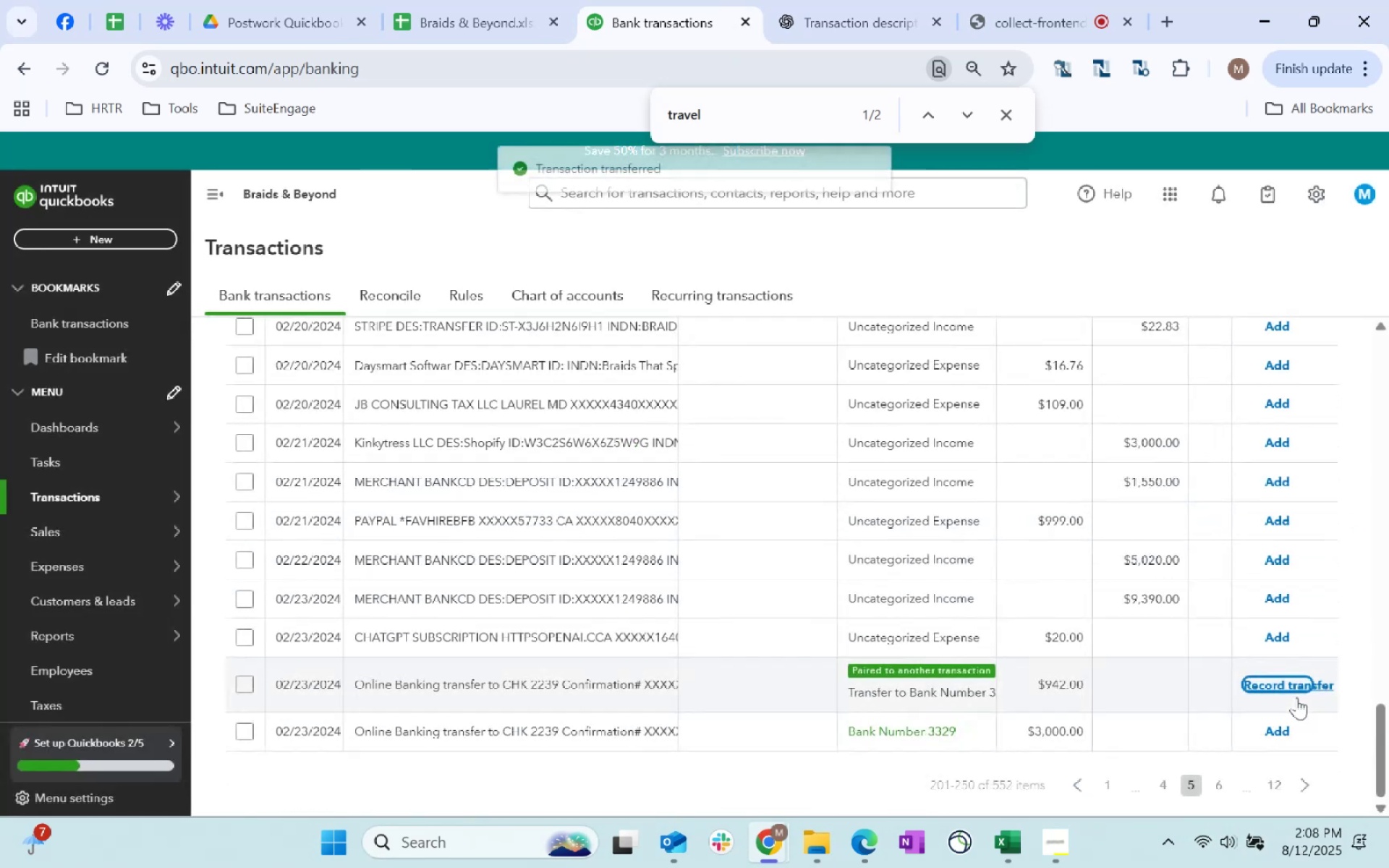 
left_click([1288, 682])
 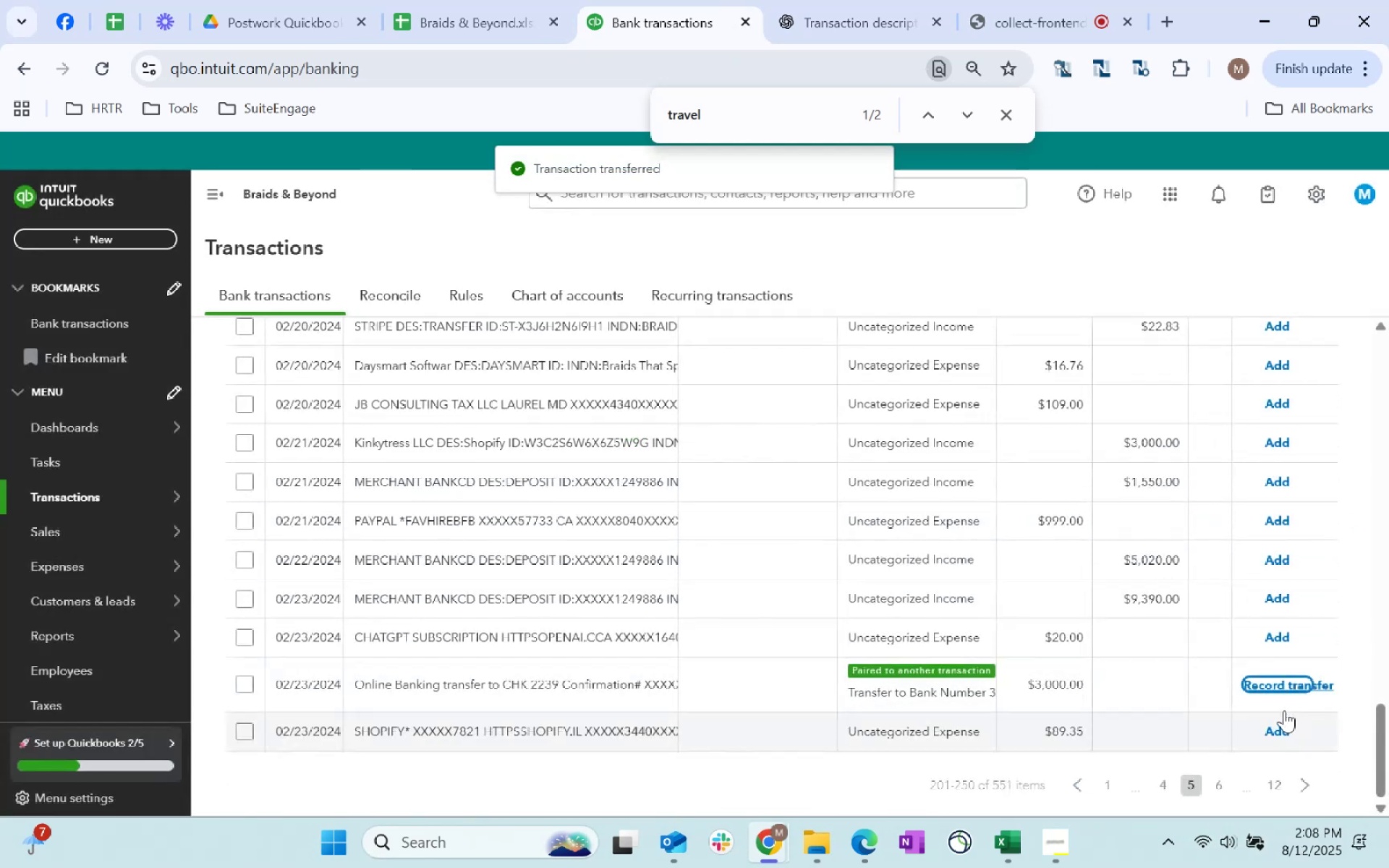 
left_click([1275, 686])
 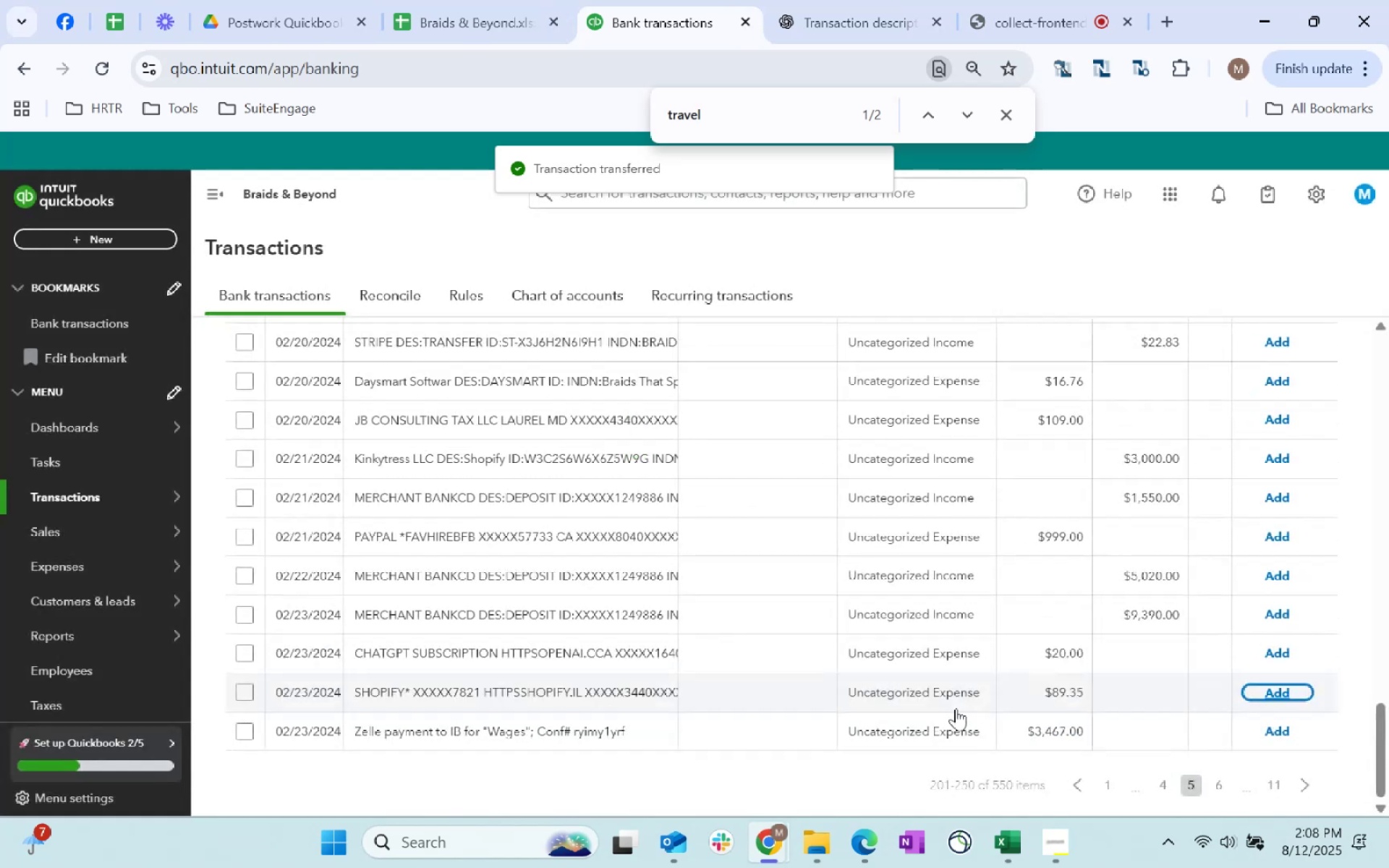 
scroll: coordinate [1308, 791], scroll_direction: down, amount: 116.0
 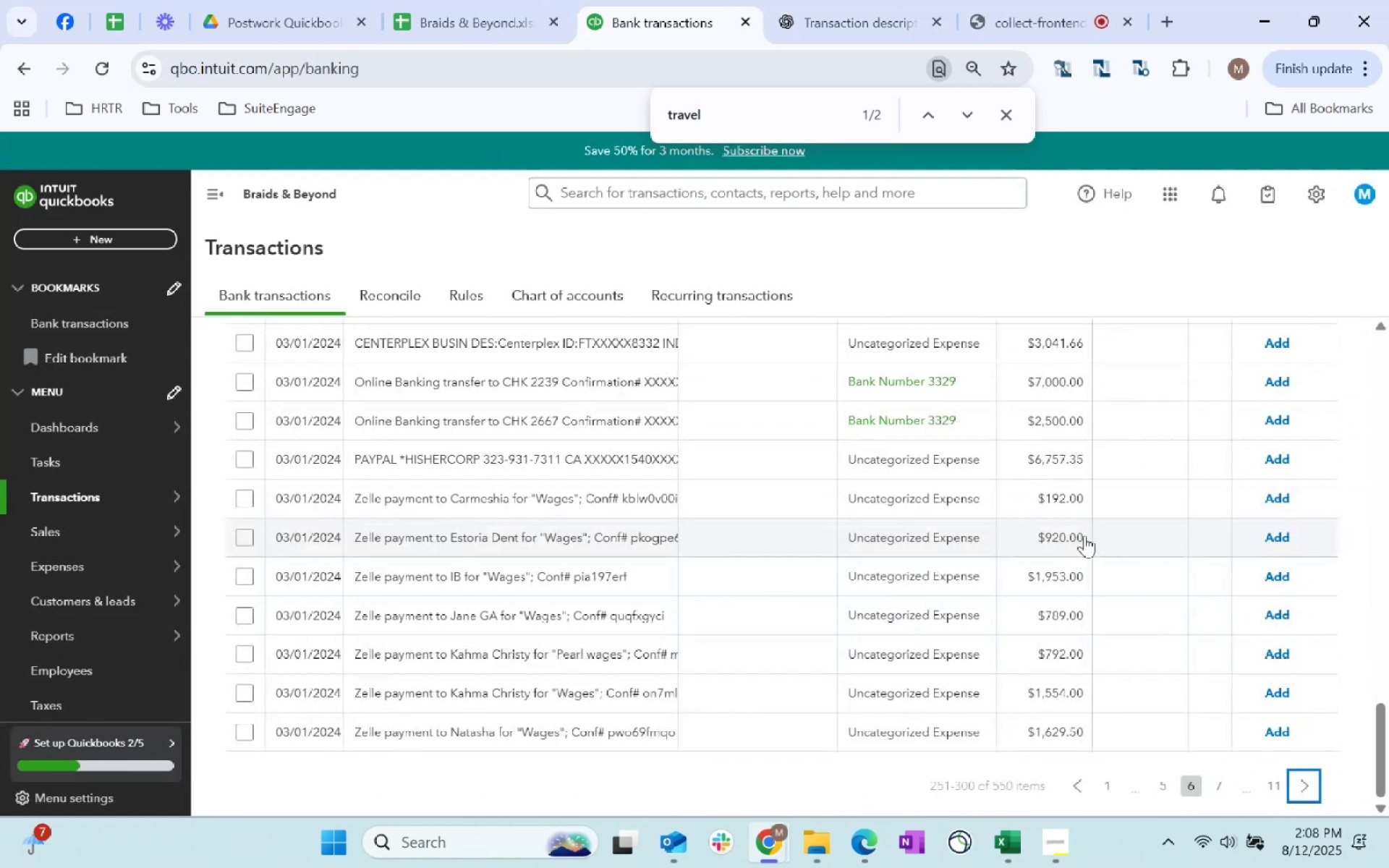 
scroll: coordinate [1131, 535], scroll_direction: up, amount: 1.0
 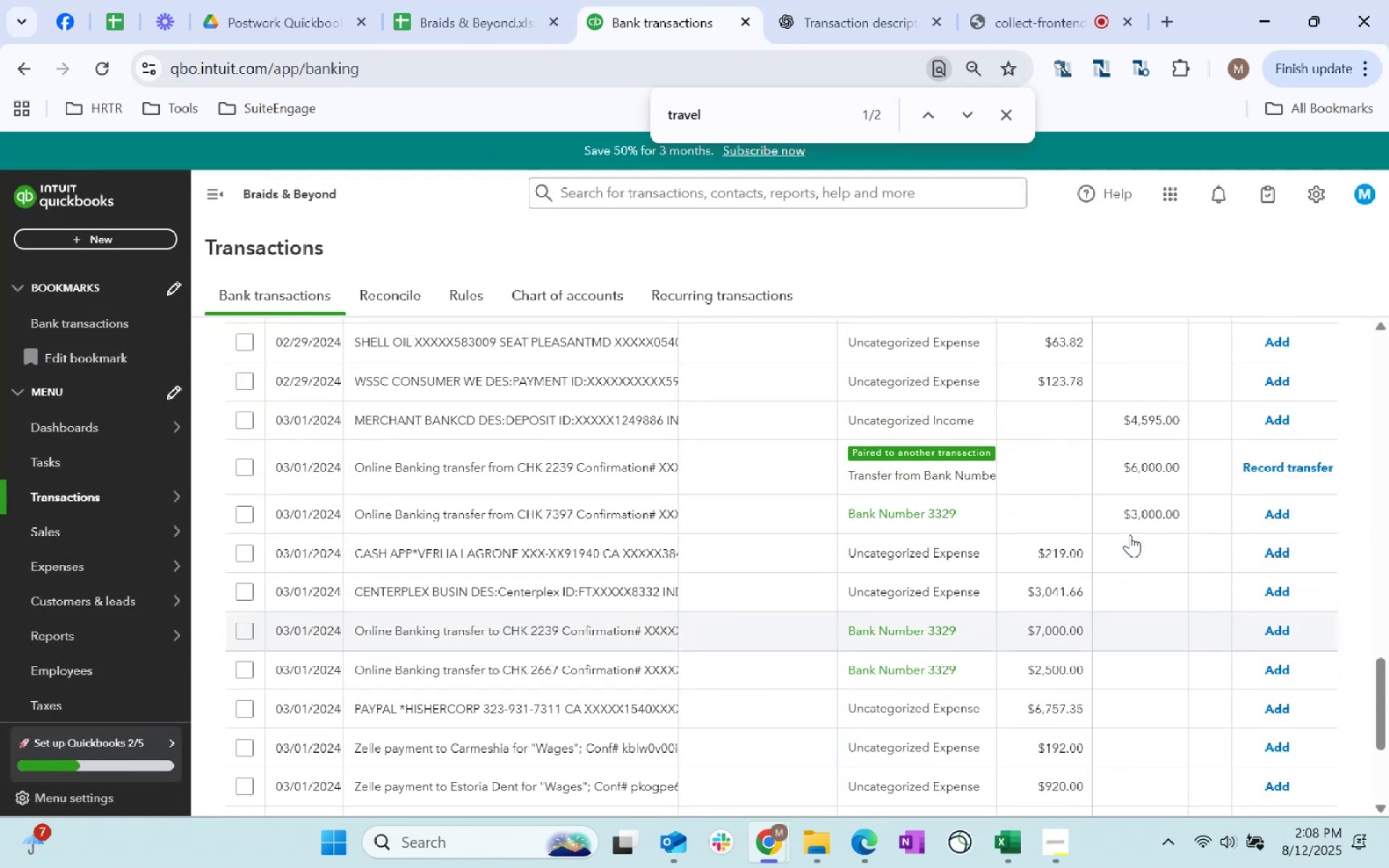 
scroll: coordinate [1130, 535], scroll_direction: down, amount: 1.0
 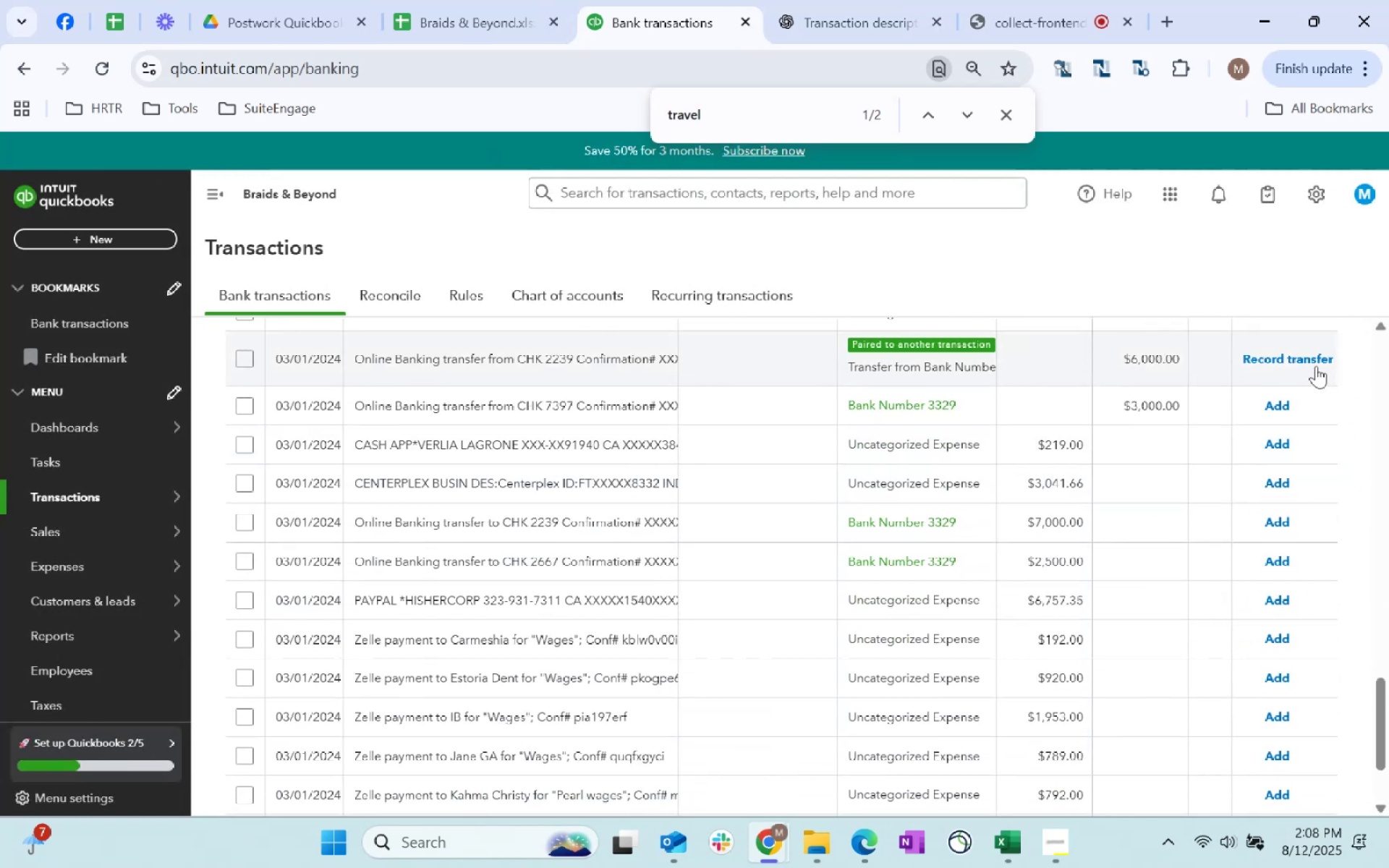 
left_click([1309, 361])
 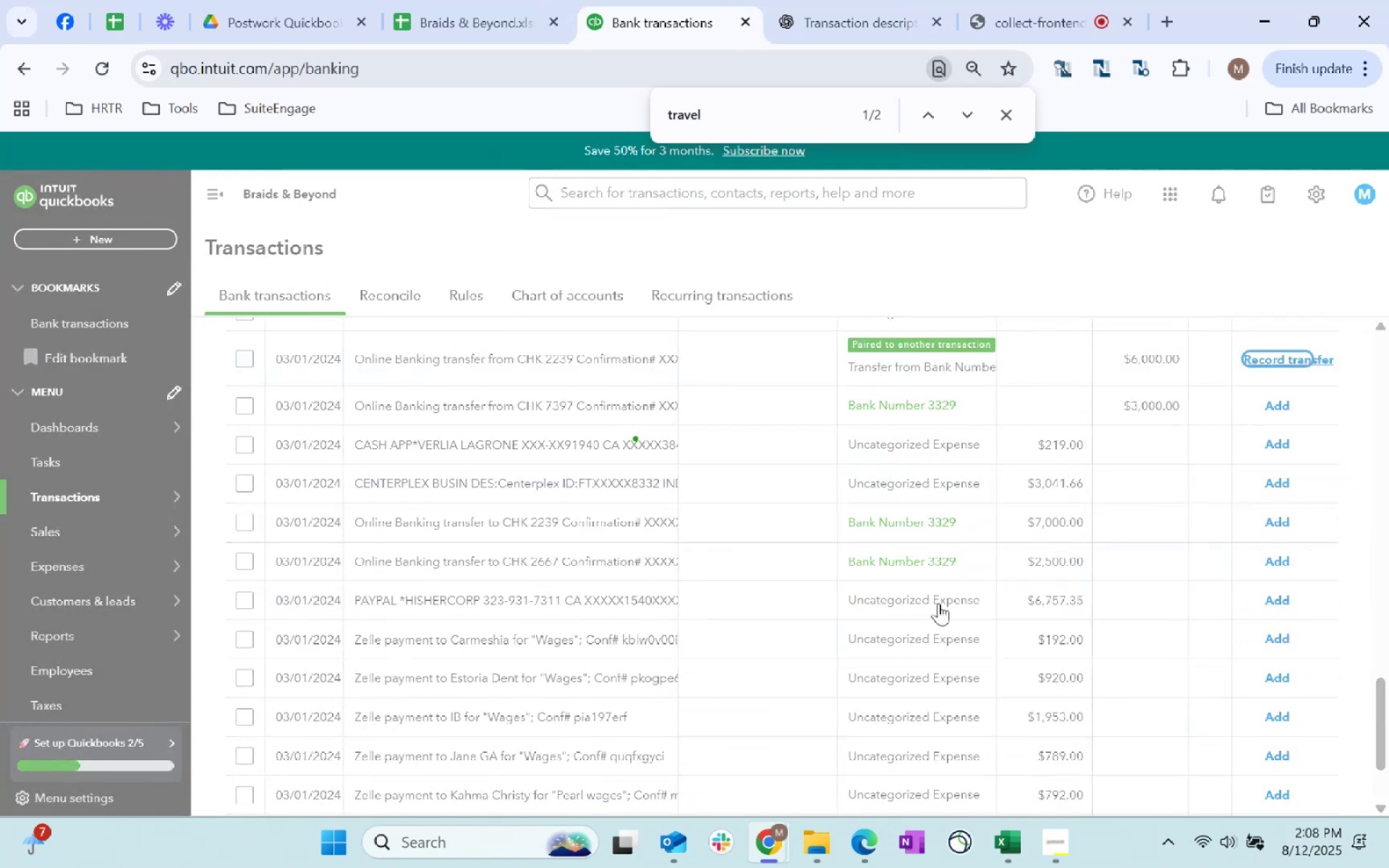 
scroll: coordinate [938, 603], scroll_direction: up, amount: 14.0
 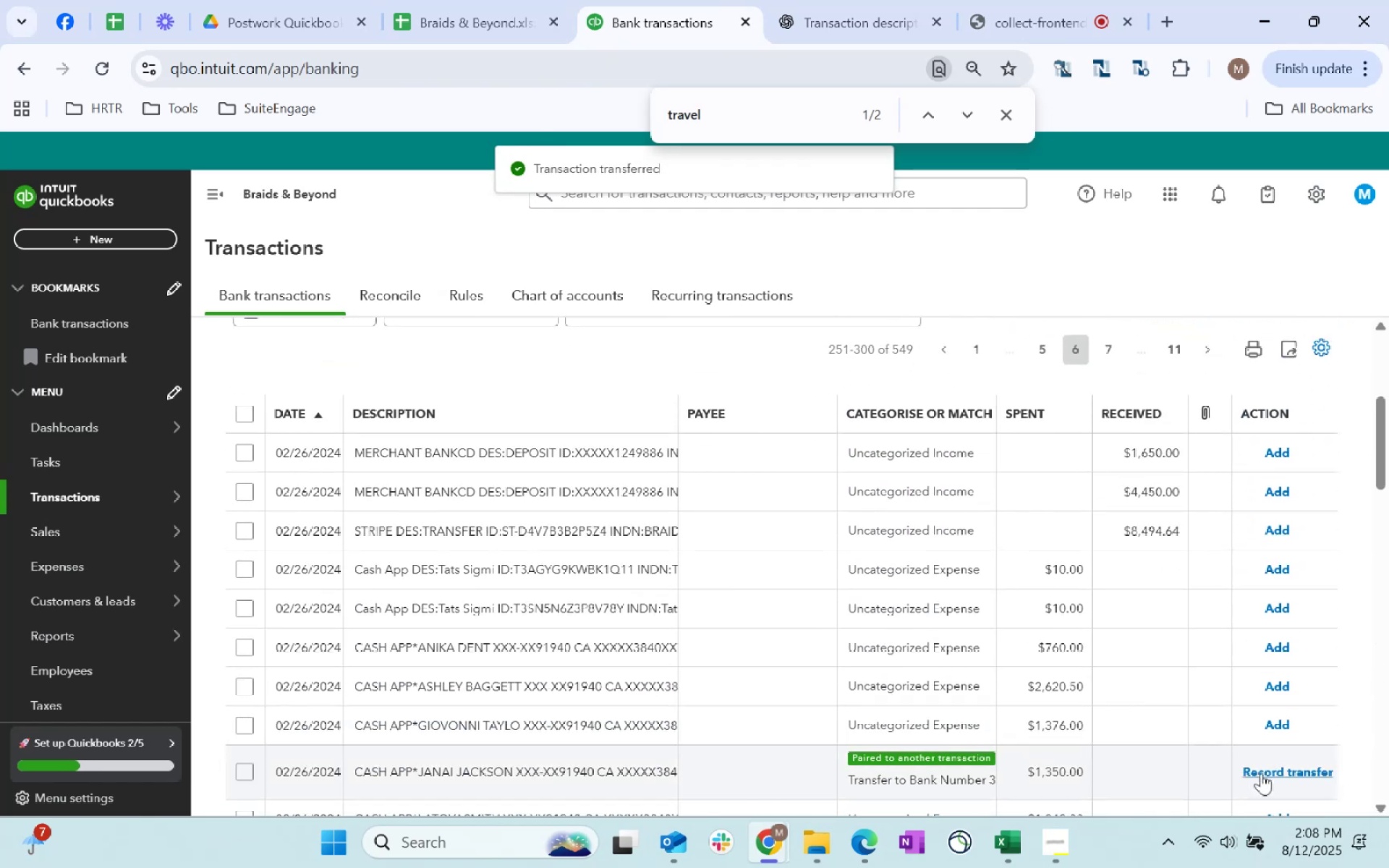 
left_click([1259, 778])
 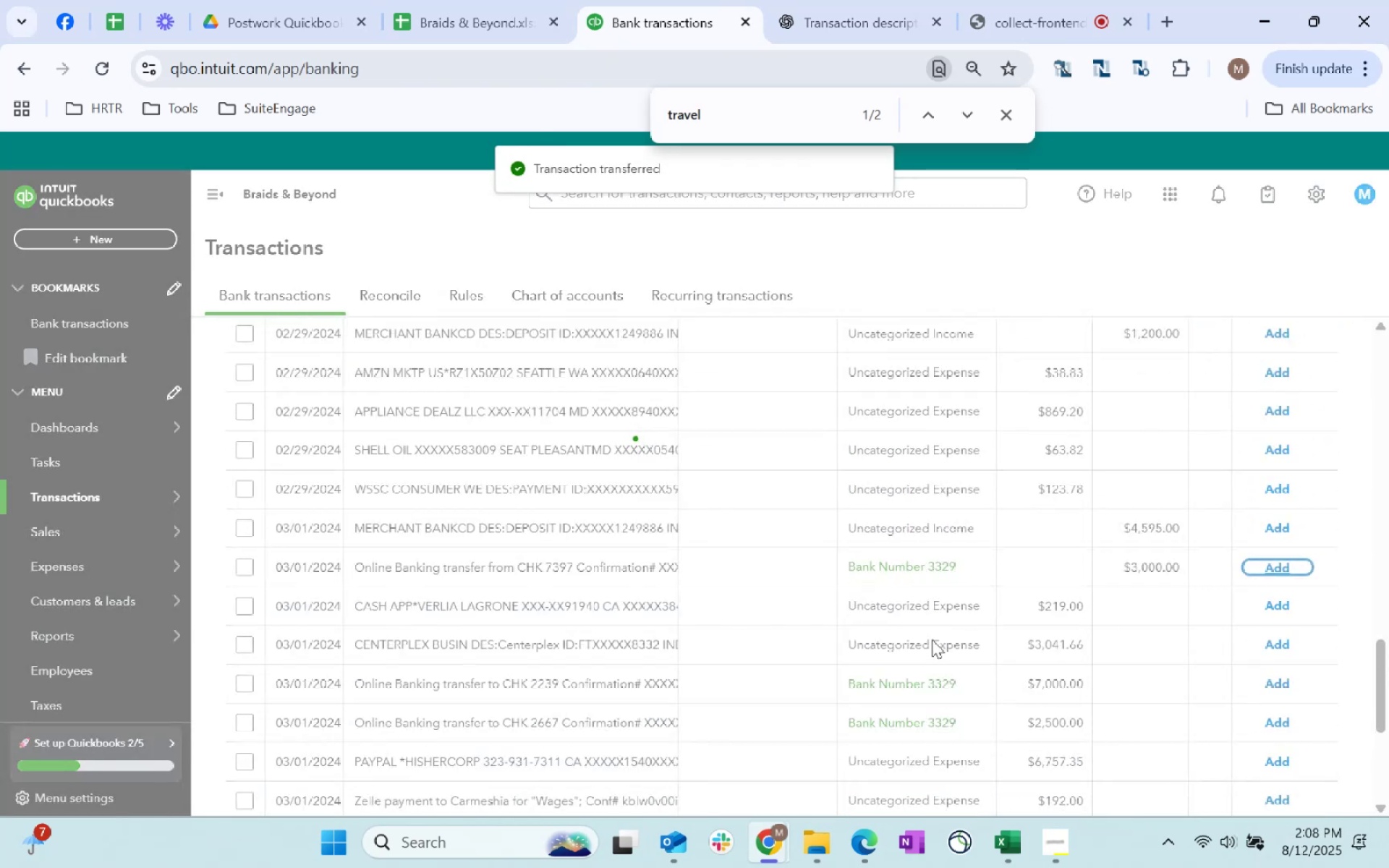 
scroll: coordinate [942, 548], scroll_direction: down, amount: 115.0
 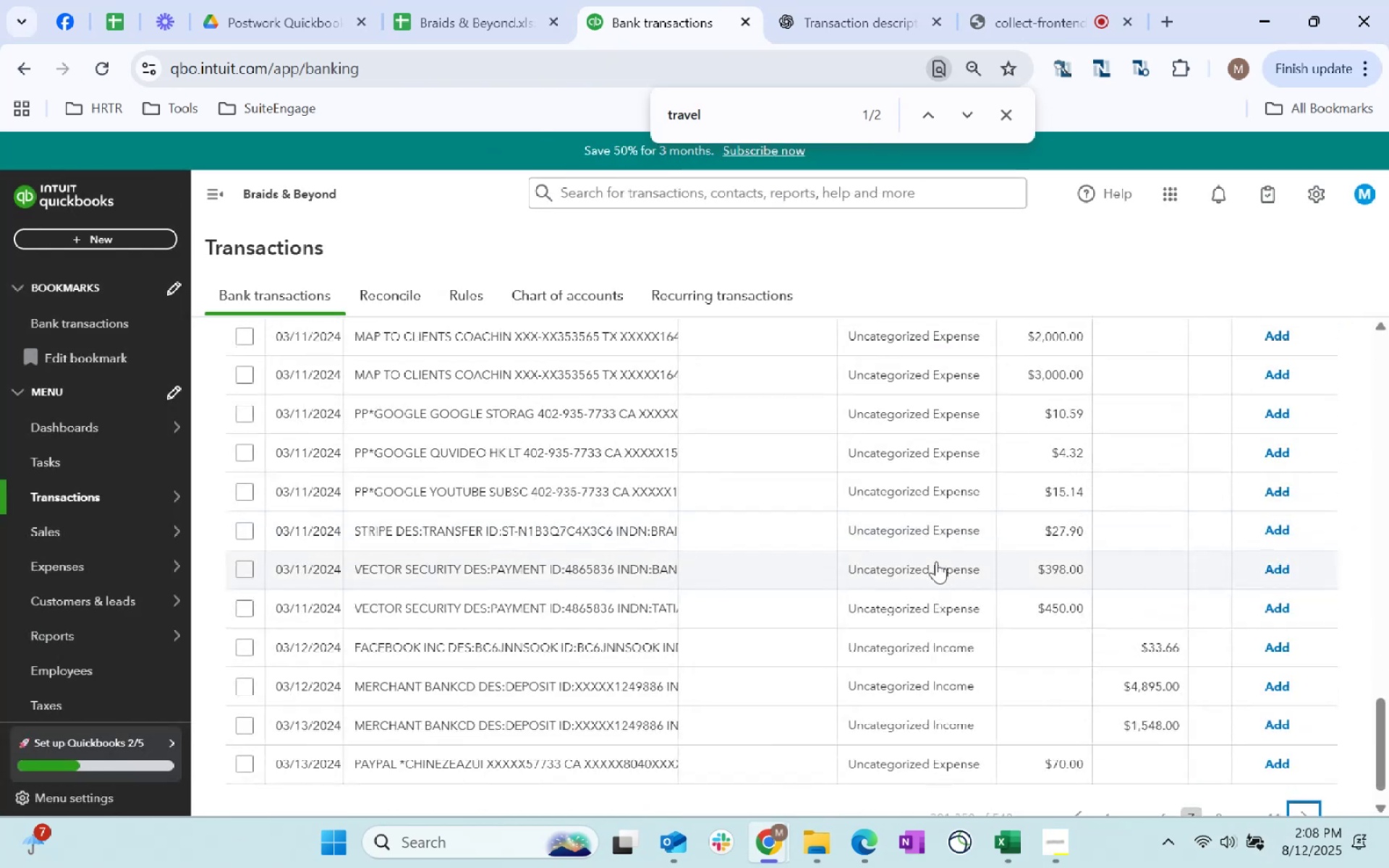 
left_click([1304, 785])
 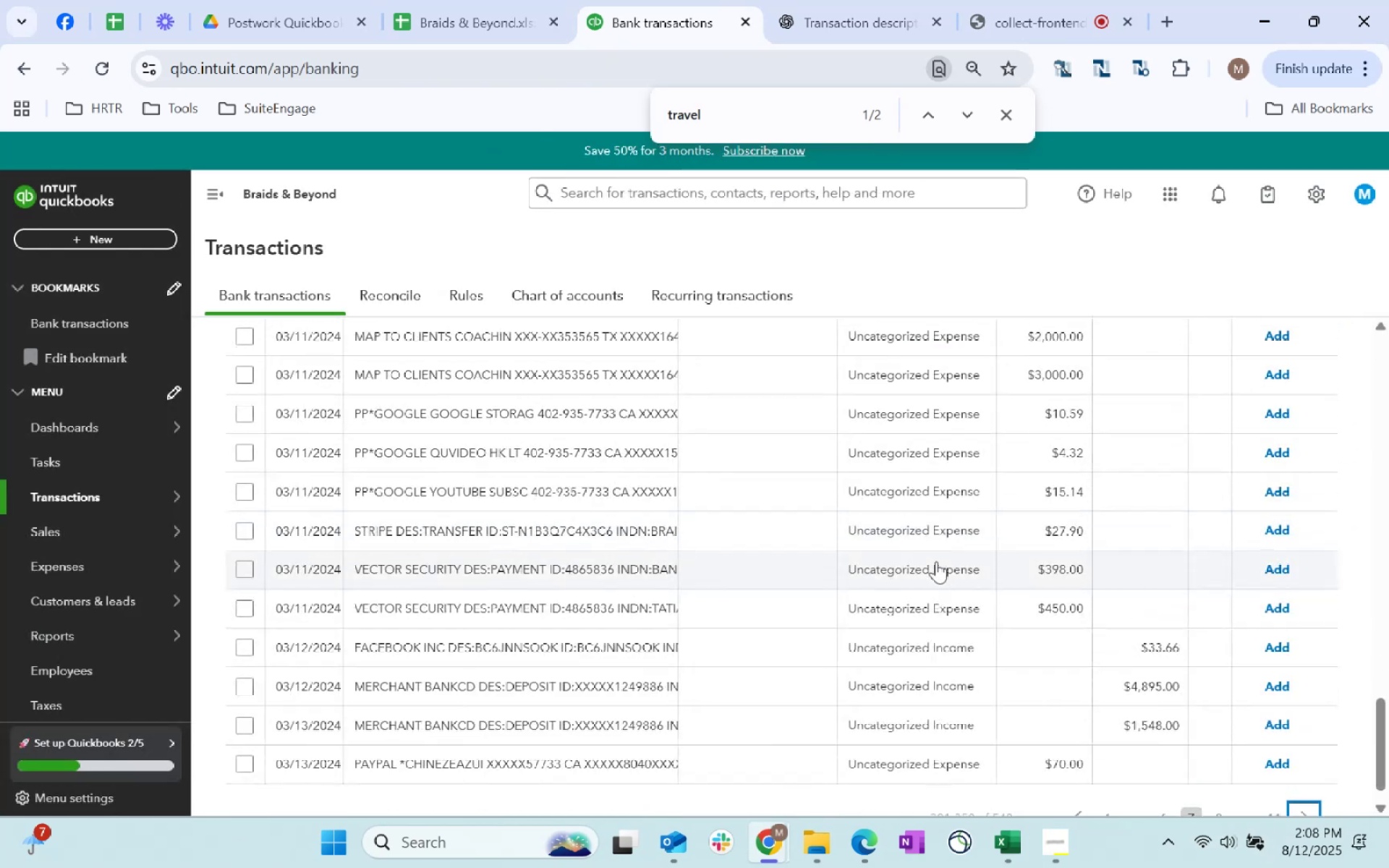 
scroll: coordinate [1073, 622], scroll_direction: up, amount: 7.0
 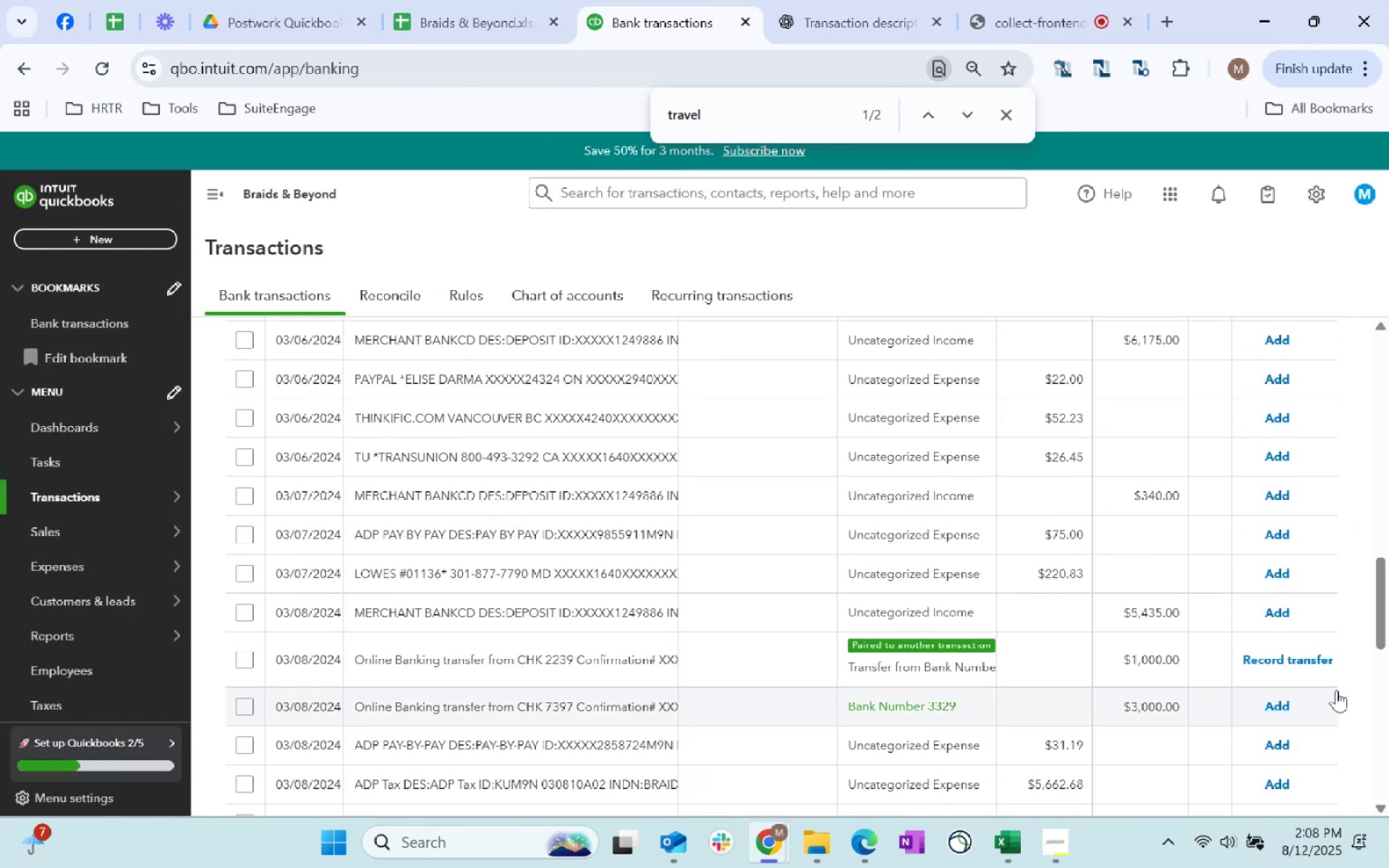 
left_click([1296, 649])
 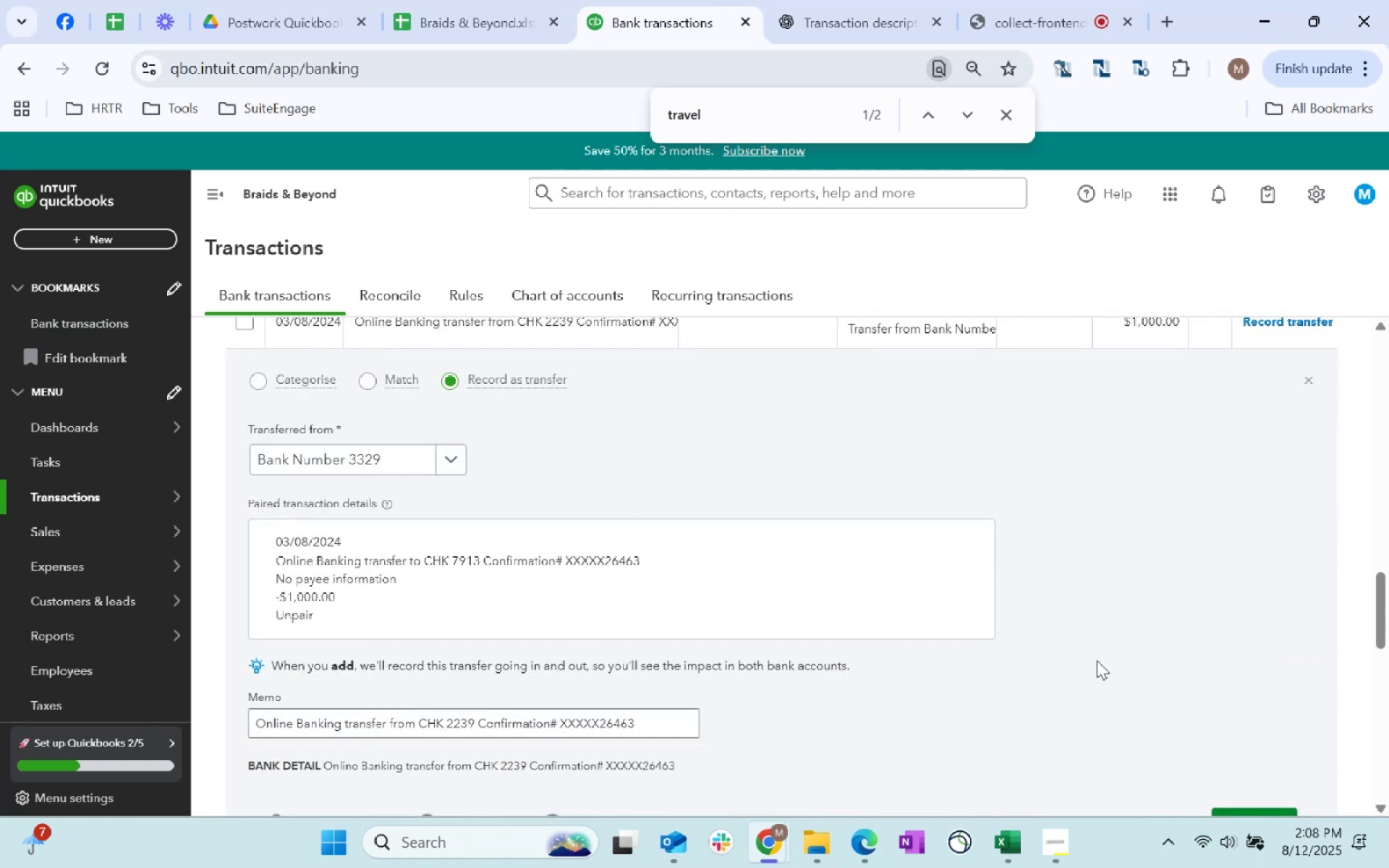 
scroll: coordinate [1097, 660], scroll_direction: down, amount: 2.0
 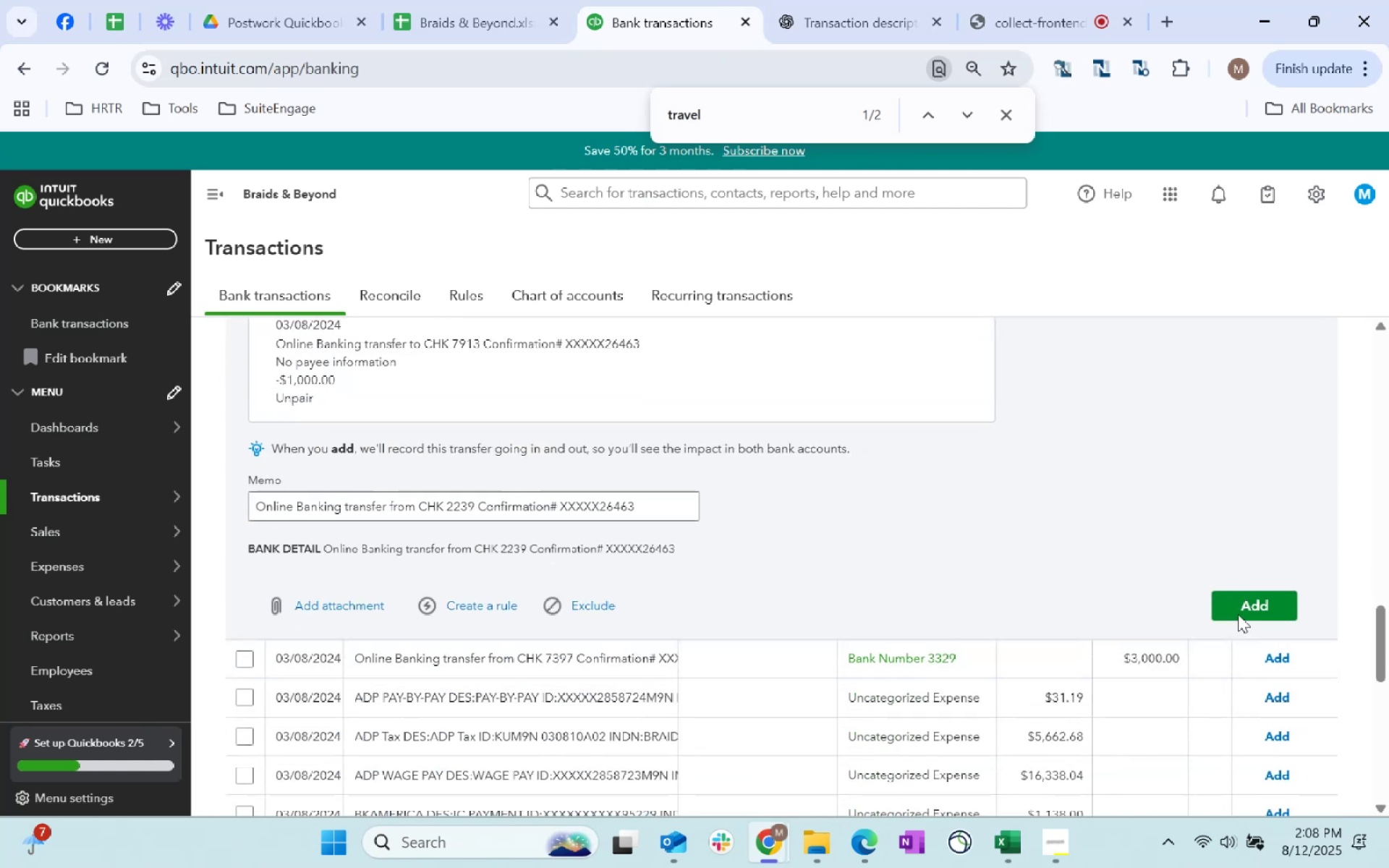 
scroll: coordinate [1071, 613], scroll_direction: up, amount: 4.0
 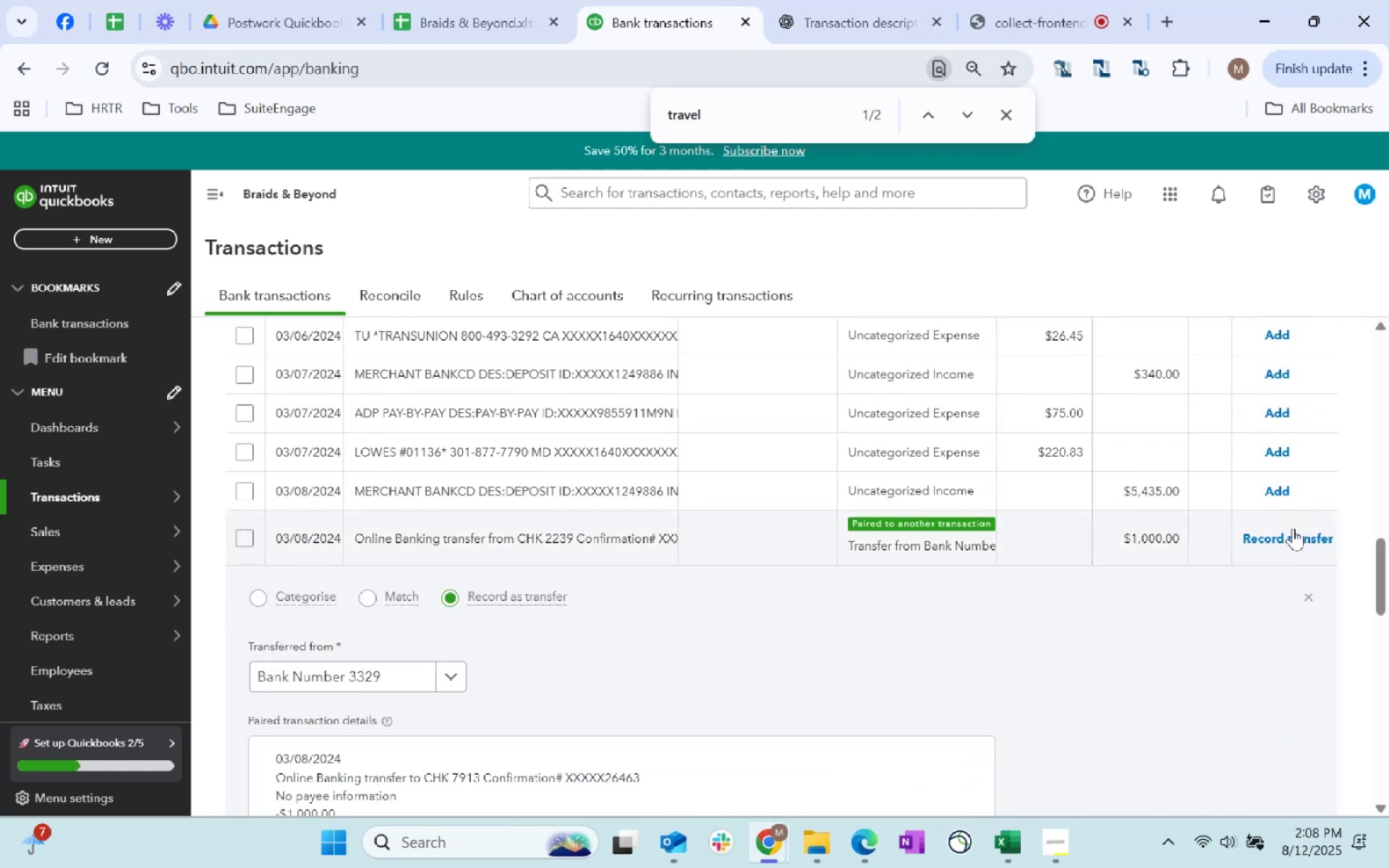 
left_click([1290, 531])
 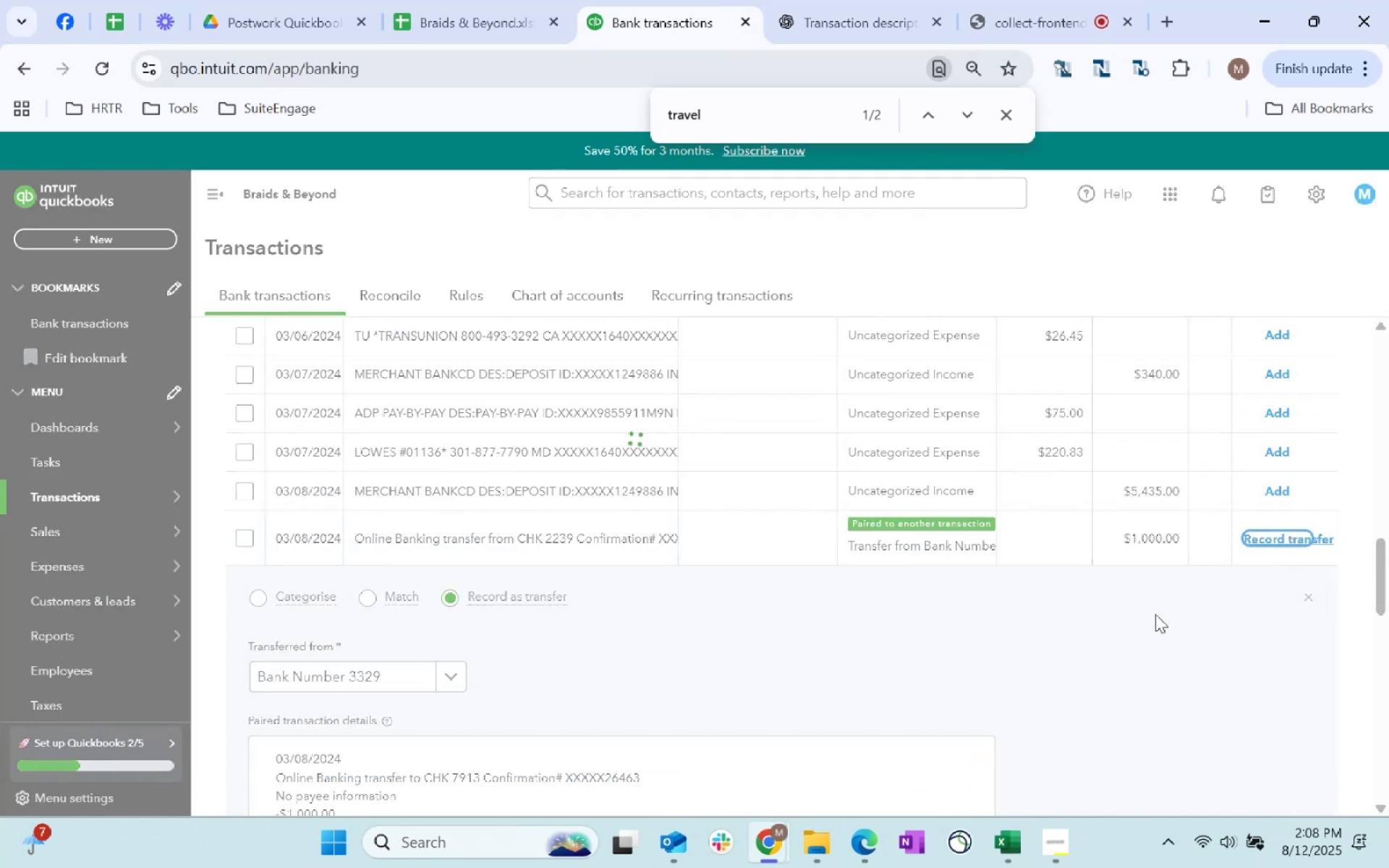 
mouse_move([1185, 607])
 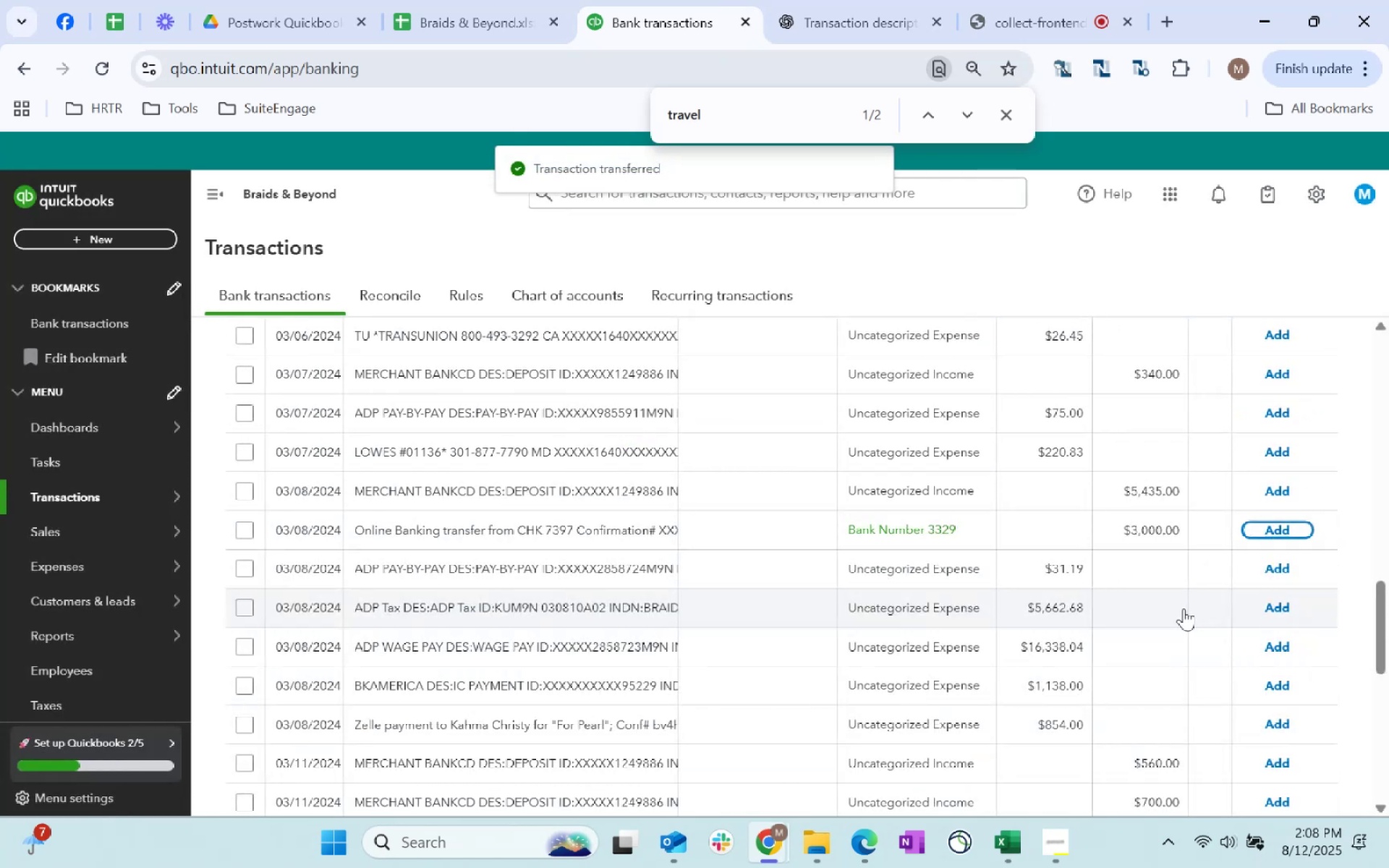 
scroll: coordinate [1181, 608], scroll_direction: up, amount: 9.0
 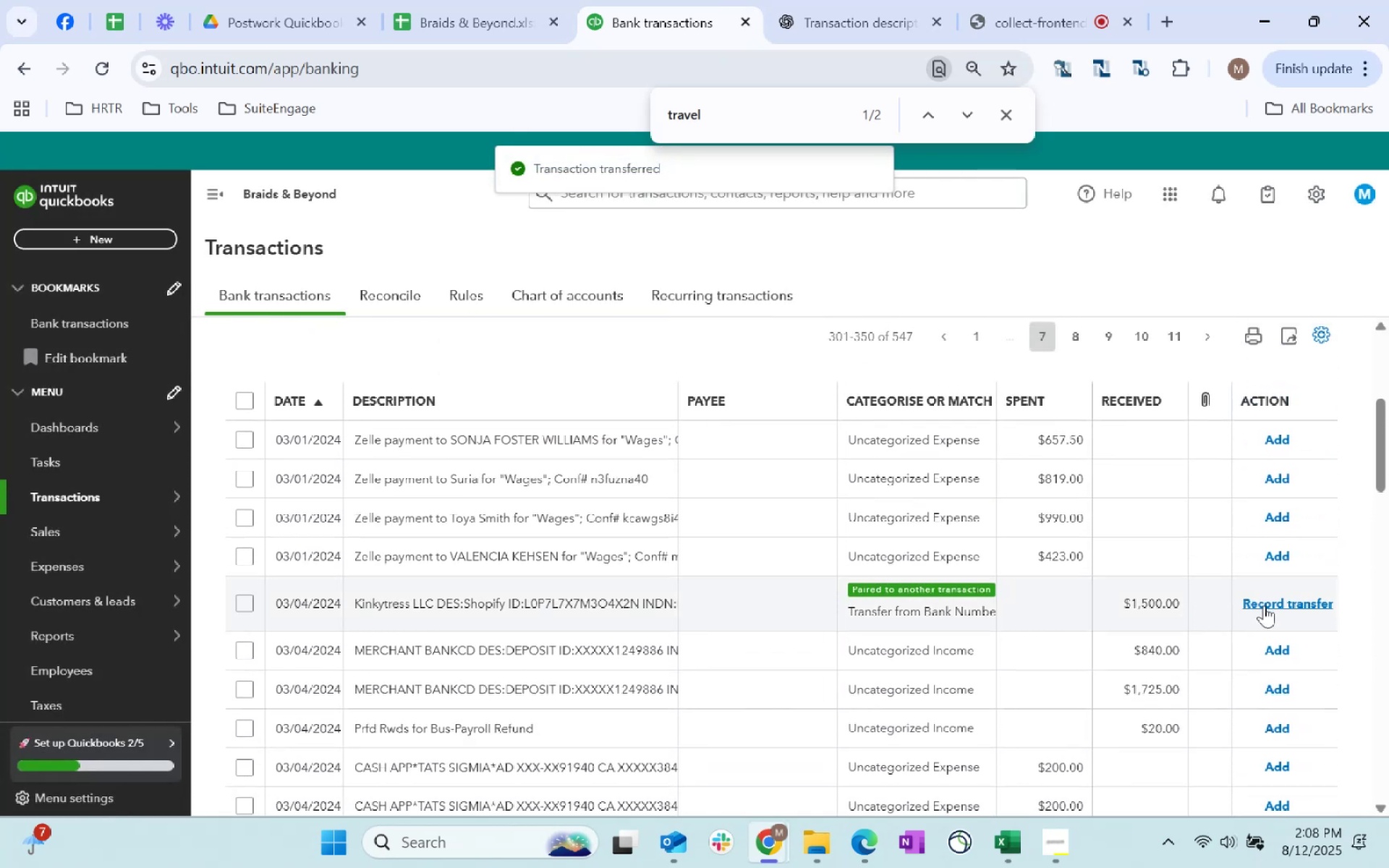 
left_click([1269, 610])
 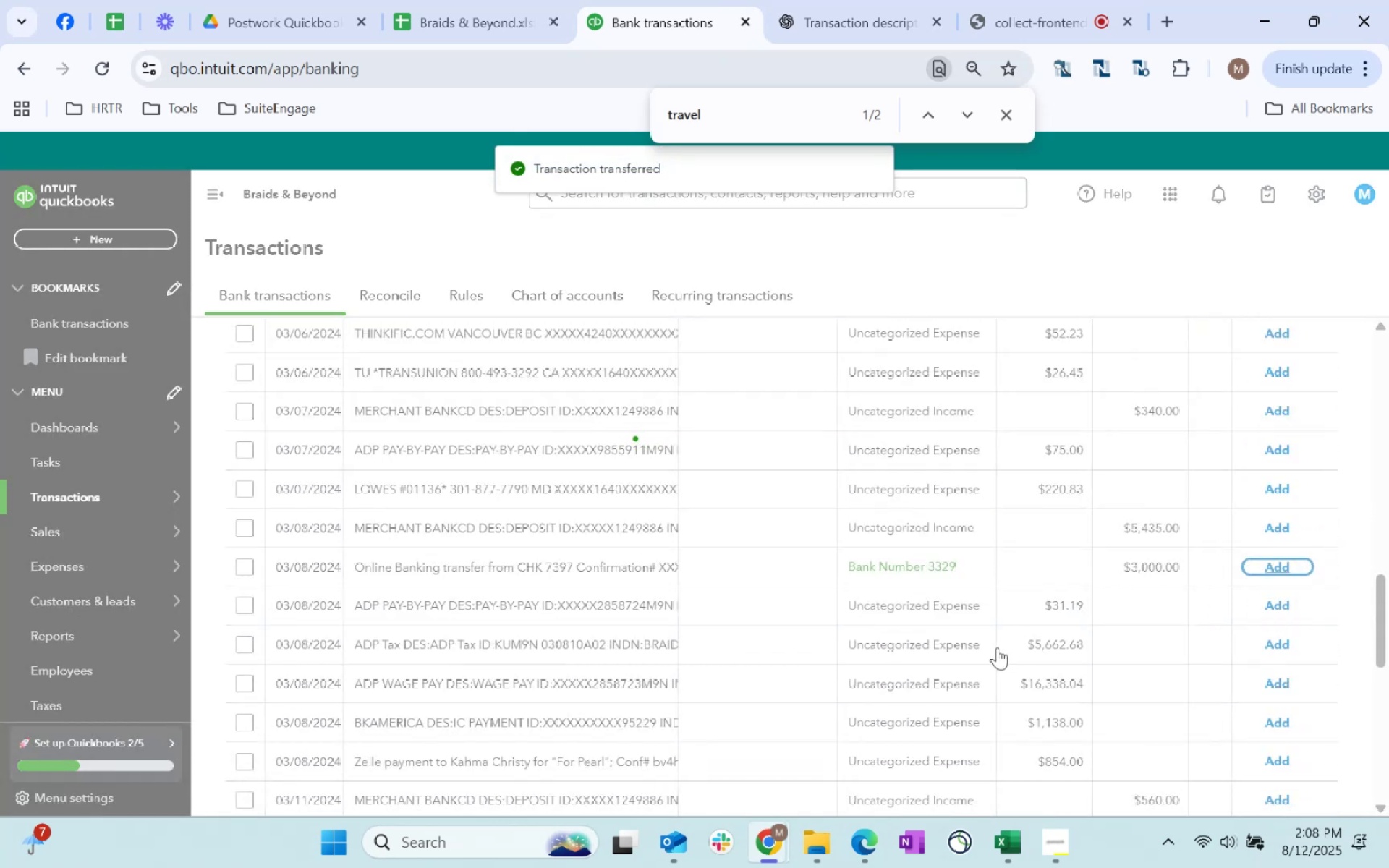 
scroll: coordinate [1309, 775], scroll_direction: down, amount: 64.0
 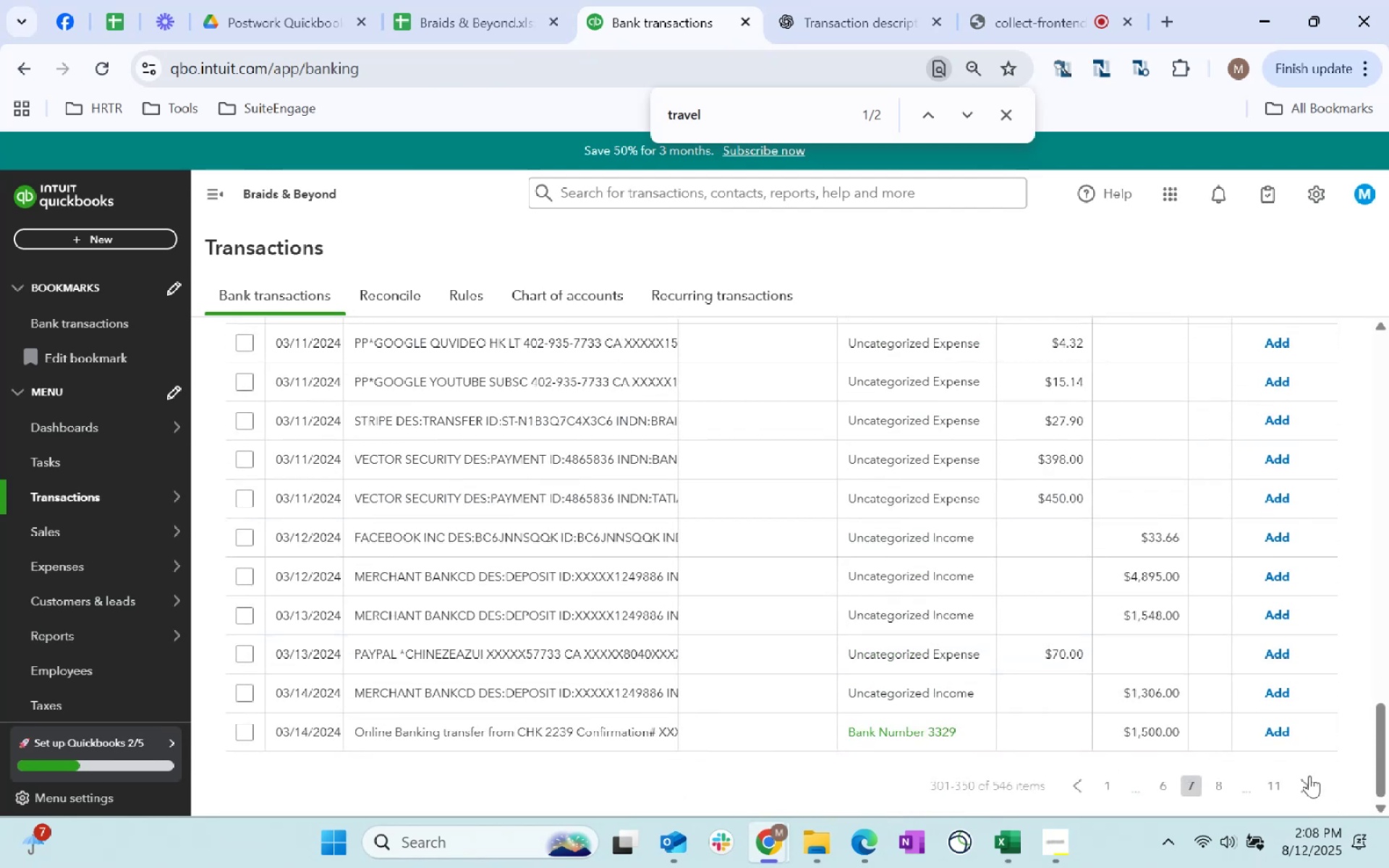 
left_click([1309, 775])
 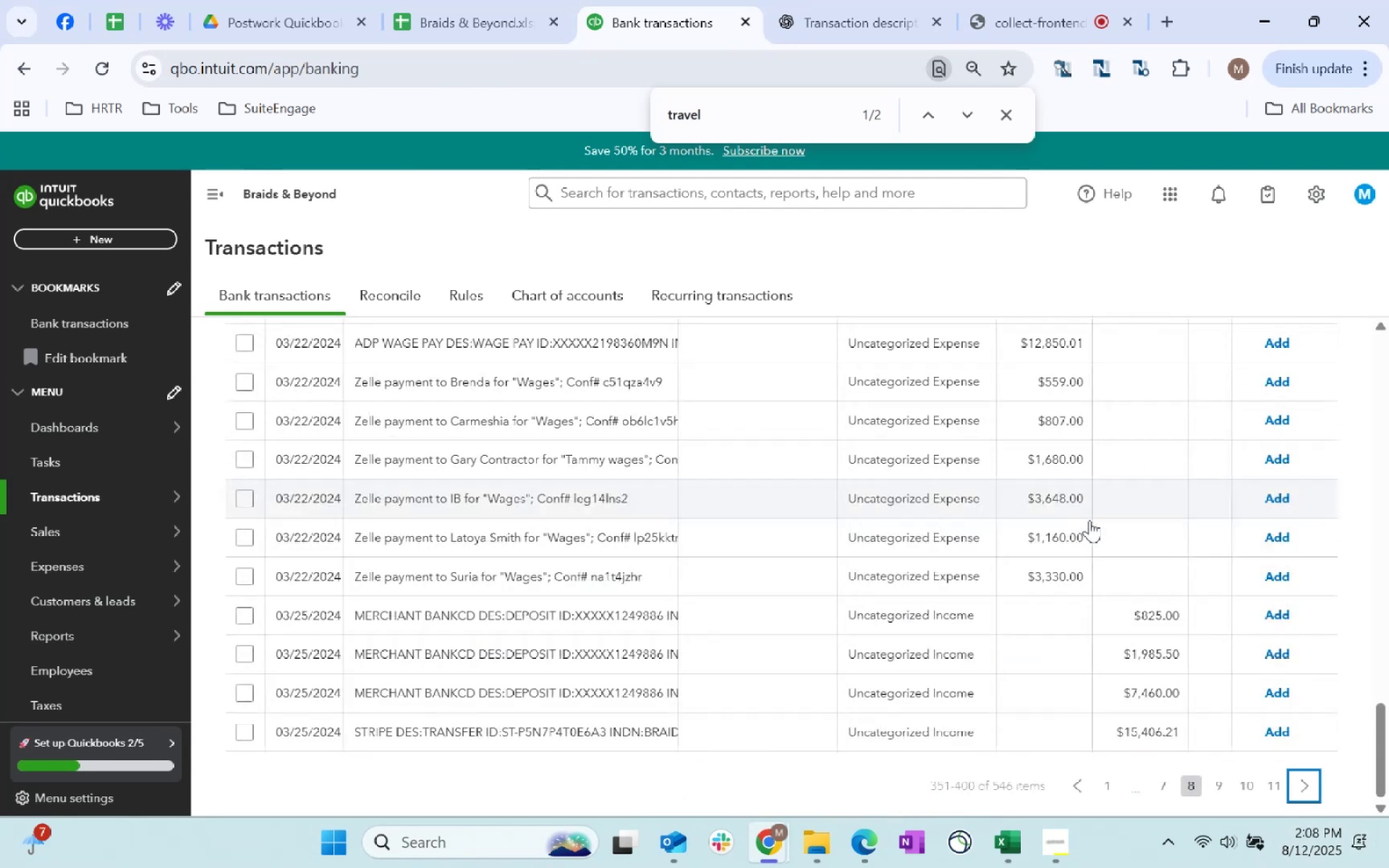 
scroll: coordinate [1139, 607], scroll_direction: up, amount: 5.0
 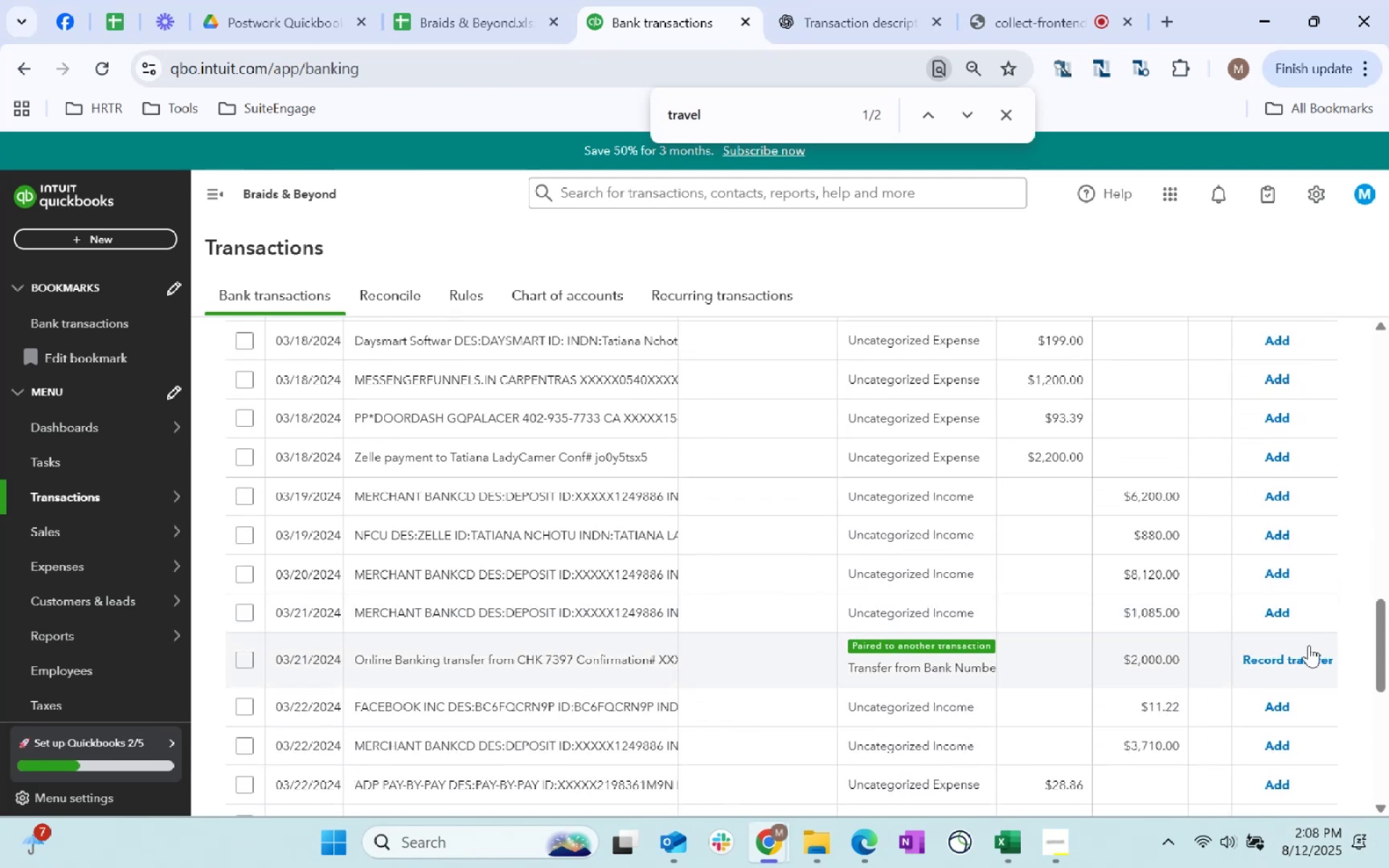 
left_click([1284, 668])
 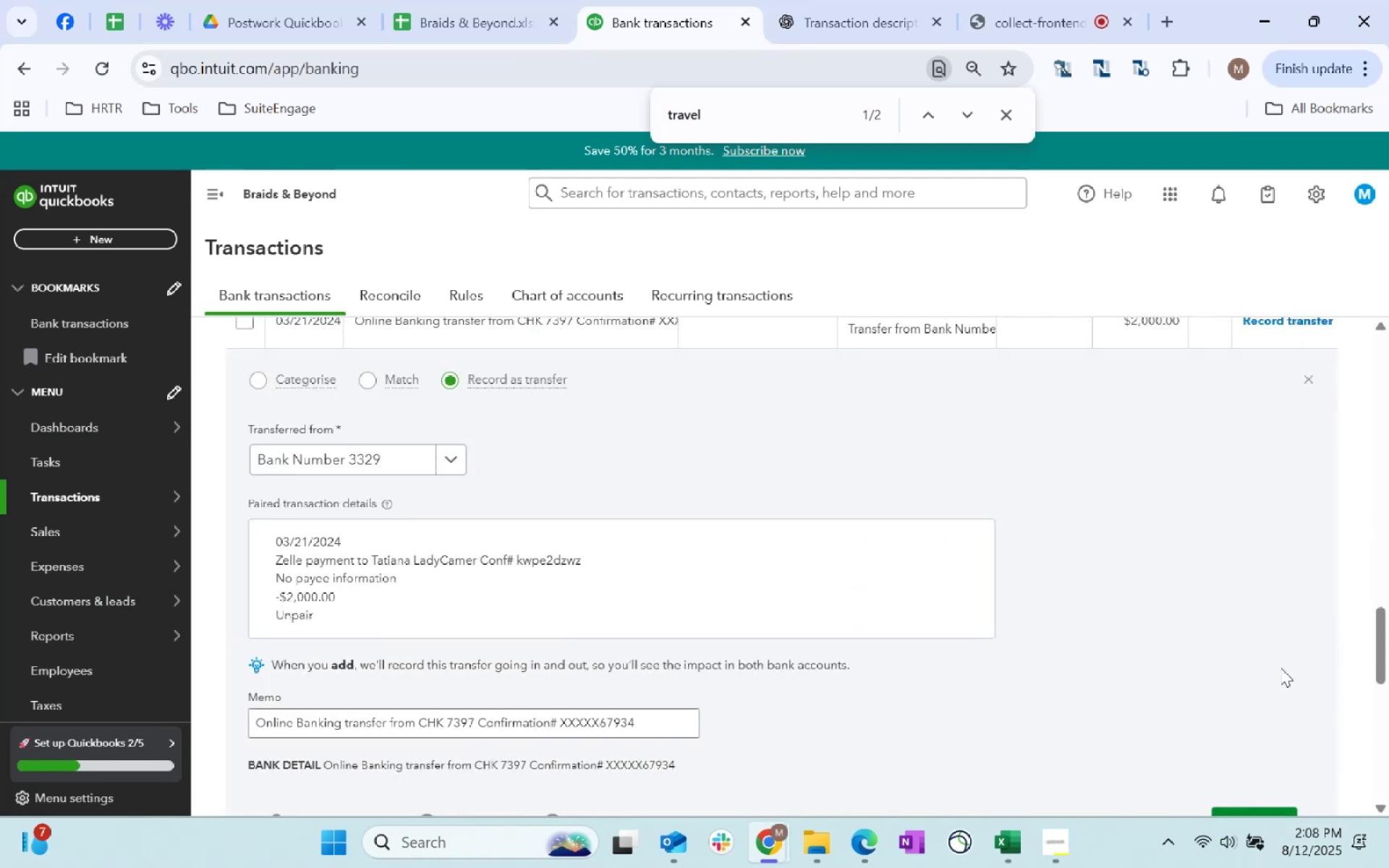 
scroll: coordinate [1256, 545], scroll_direction: up, amount: 2.0
 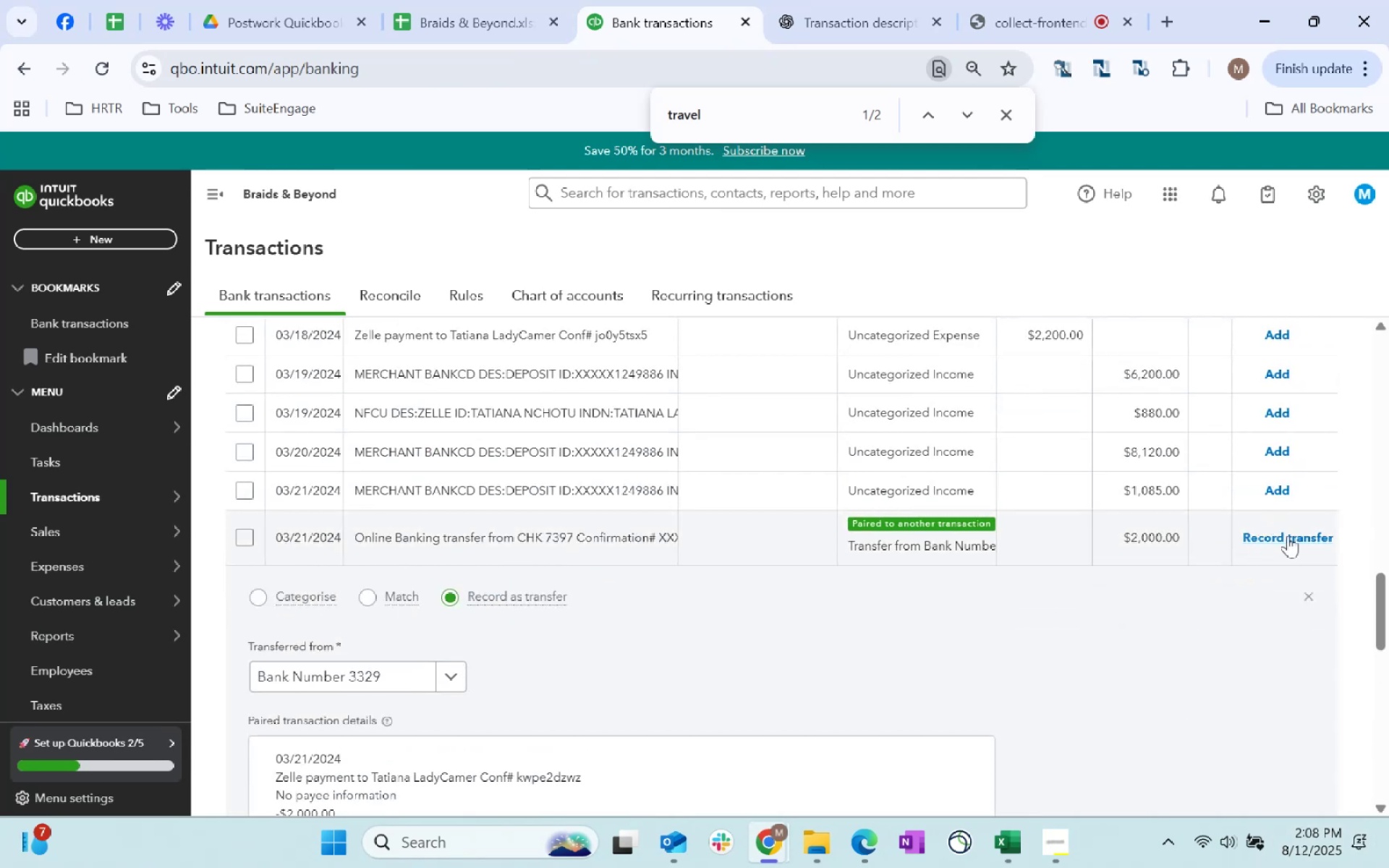 
left_click([1291, 539])
 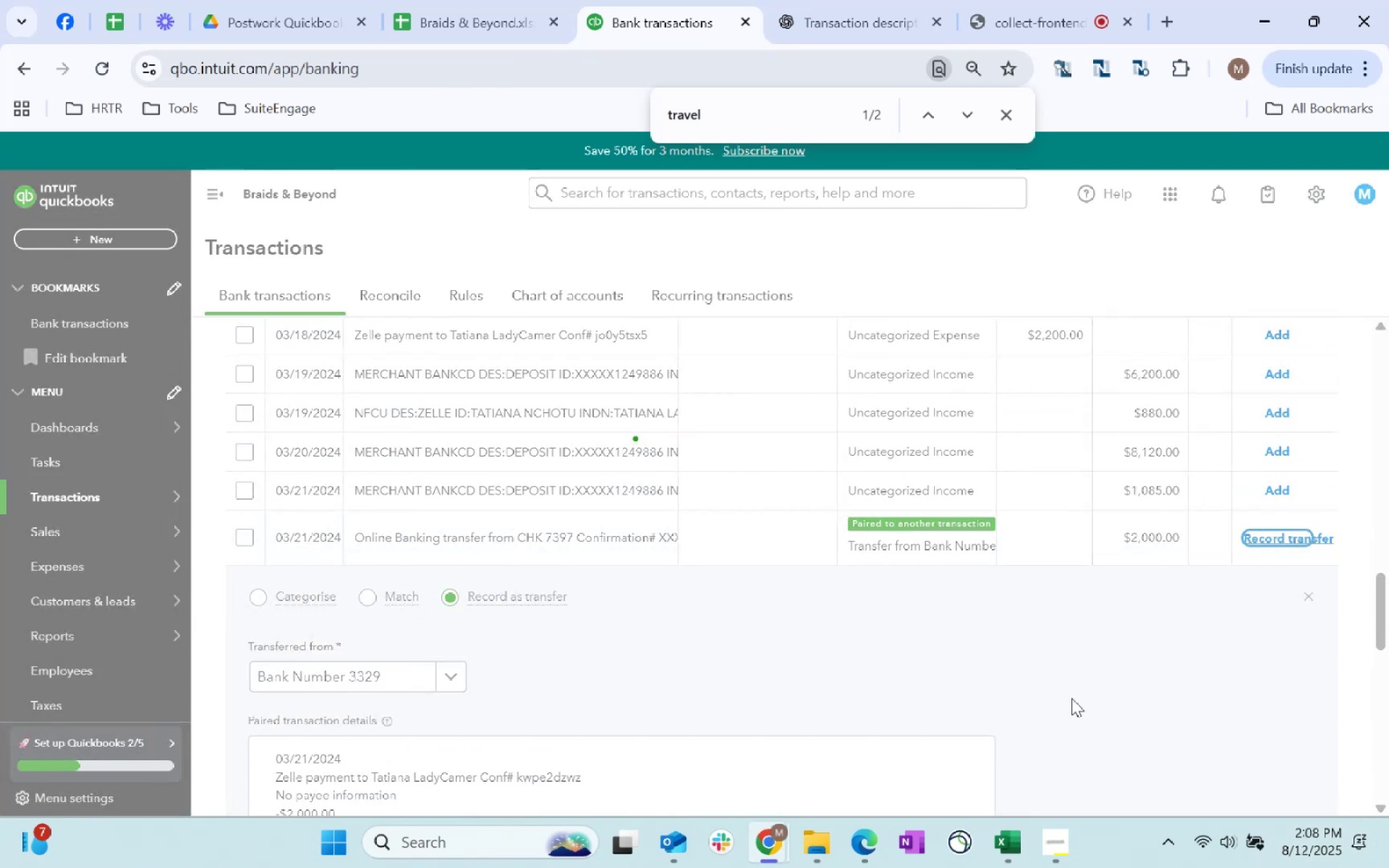 
scroll: coordinate [1298, 779], scroll_direction: down, amount: 74.0
 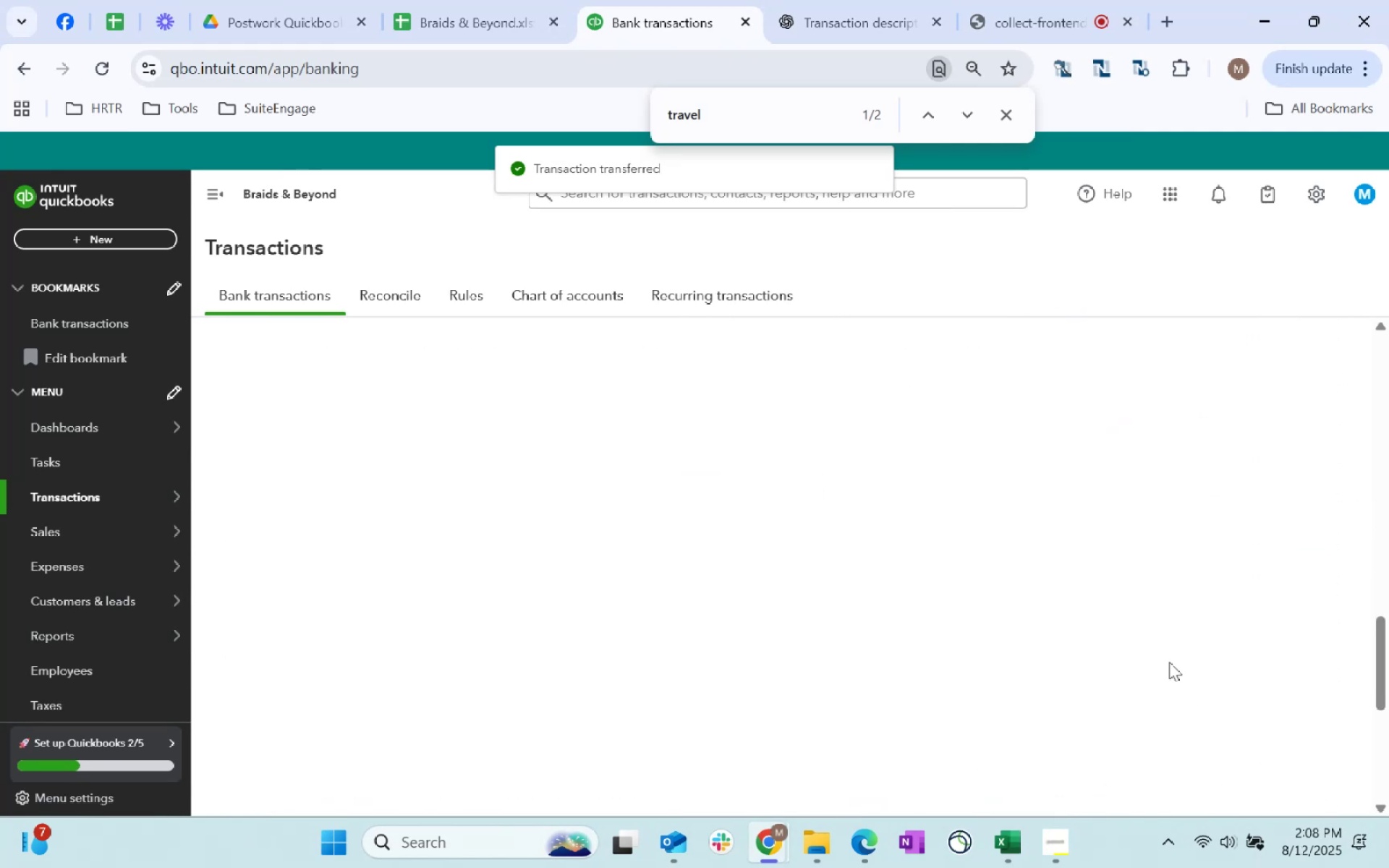 
left_click([1298, 777])
 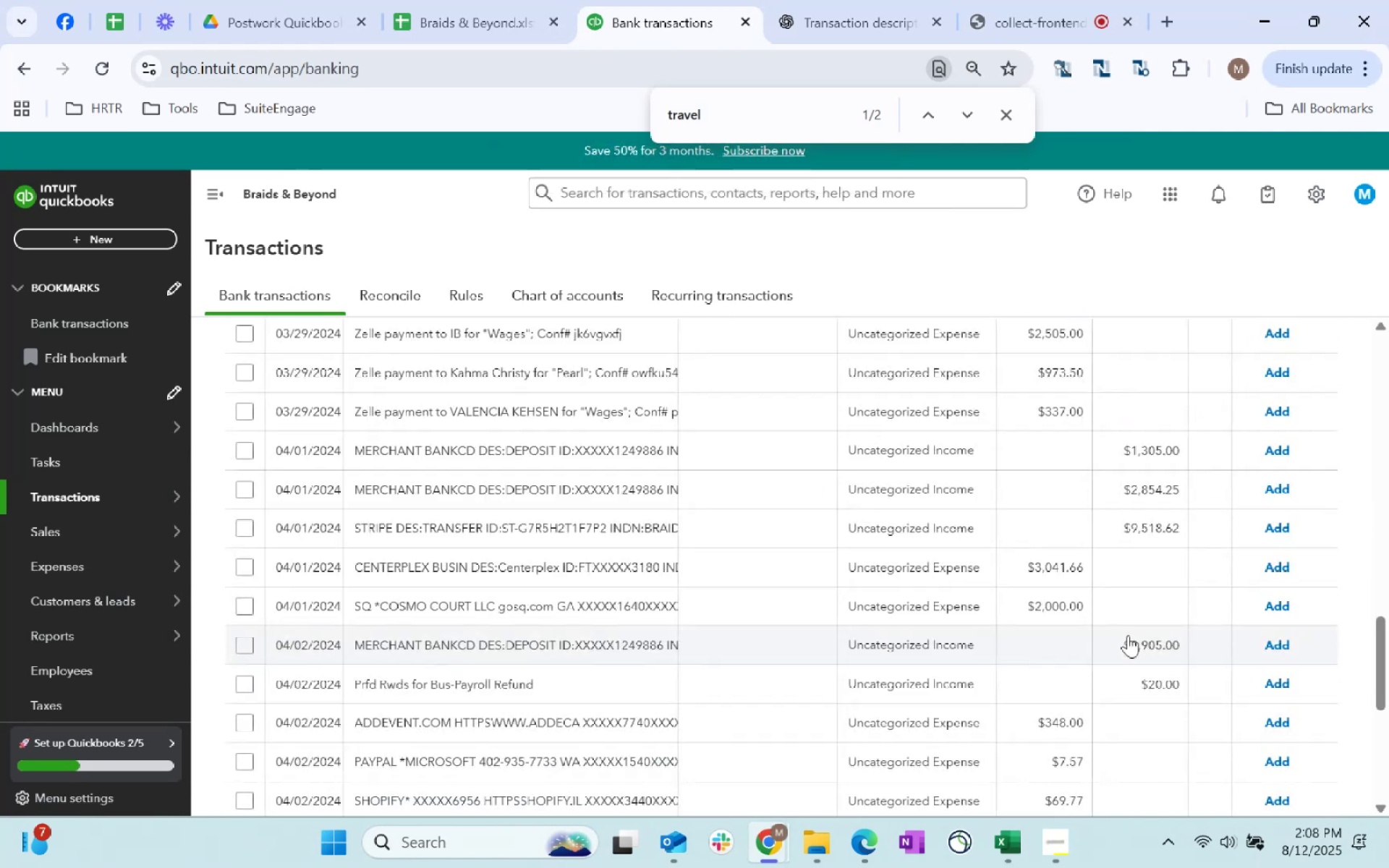 
scroll: coordinate [1102, 749], scroll_direction: down, amount: 225.0
 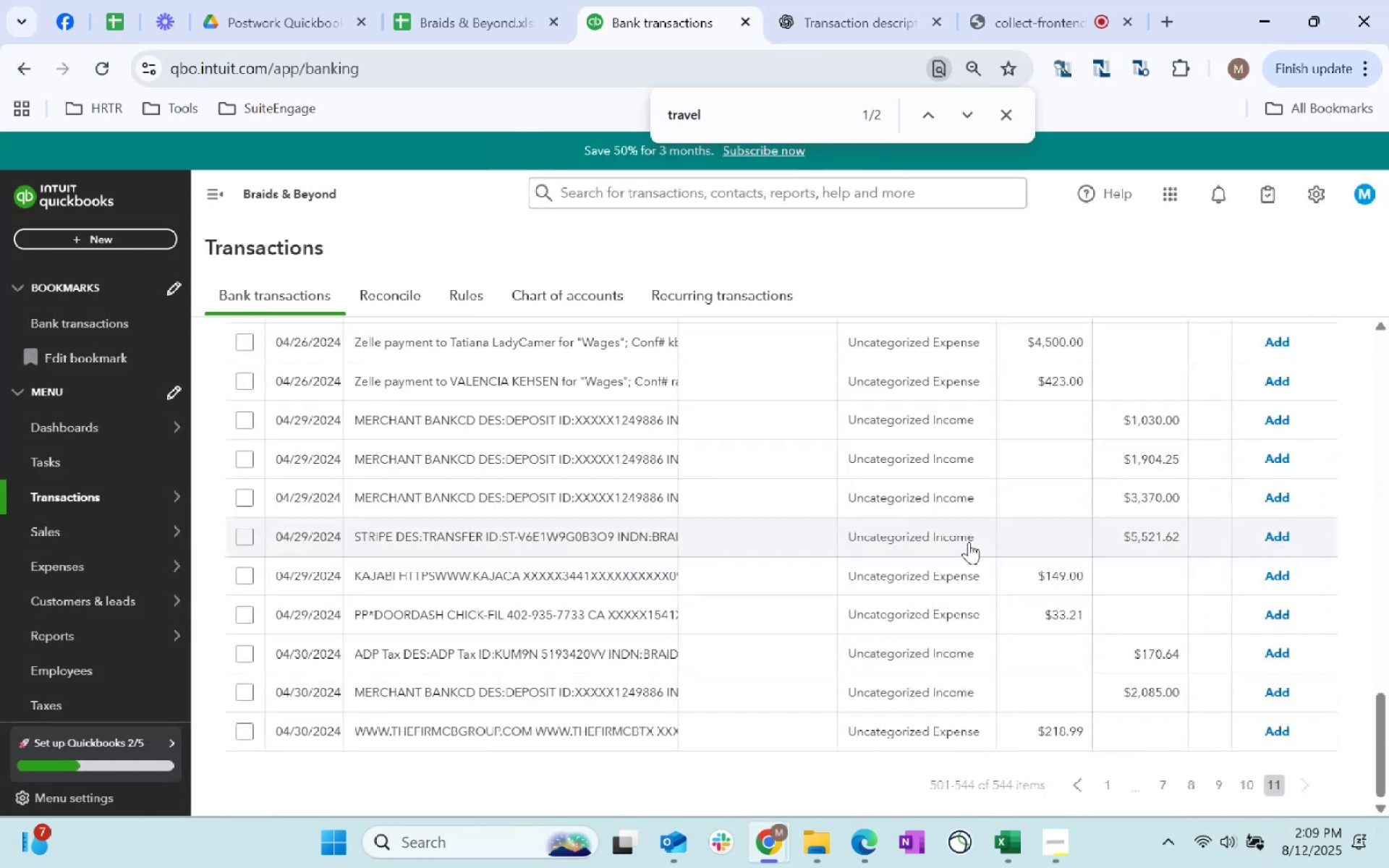 
scroll: coordinate [962, 543], scroll_direction: up, amount: 20.0
 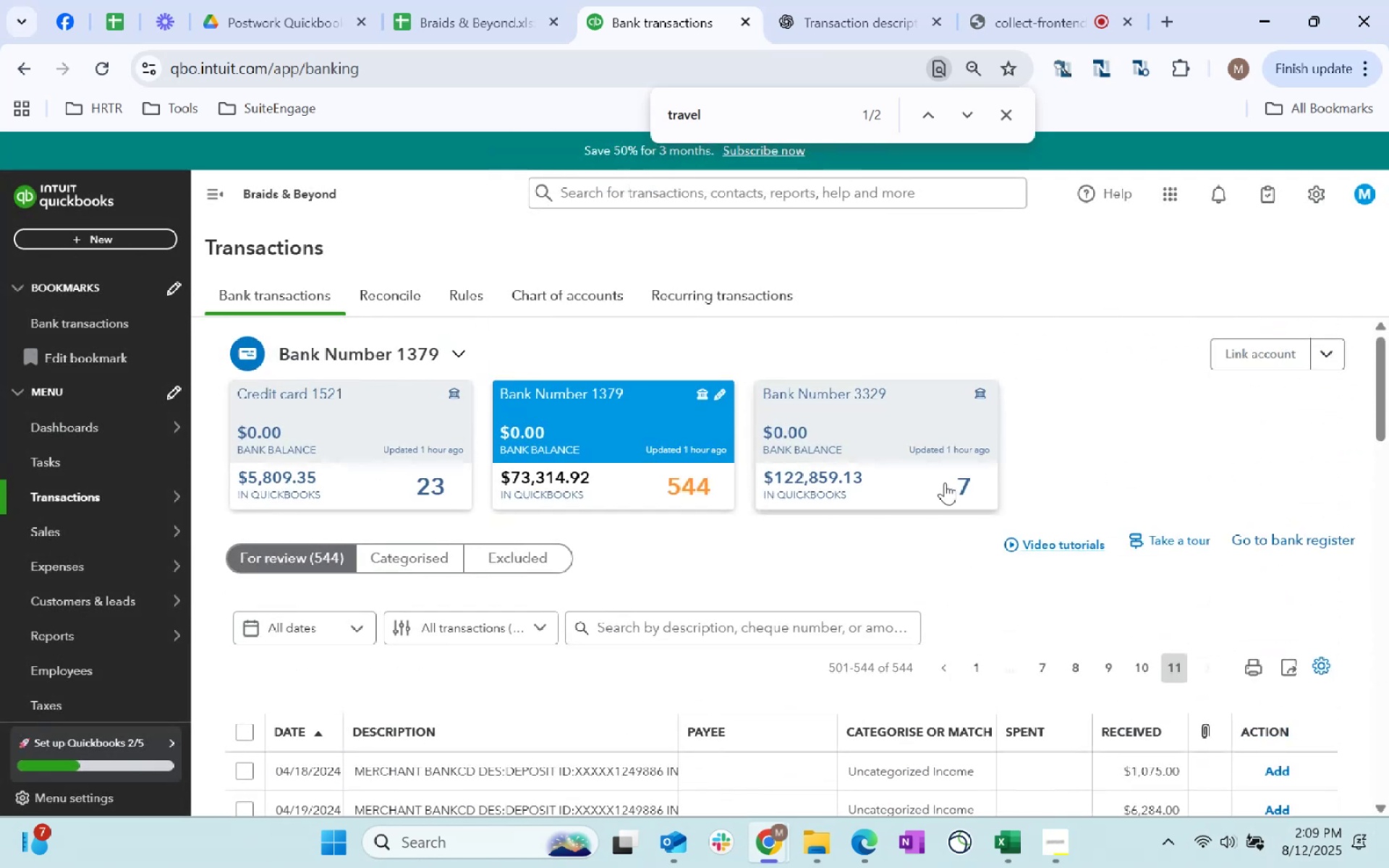 
left_click([940, 481])
 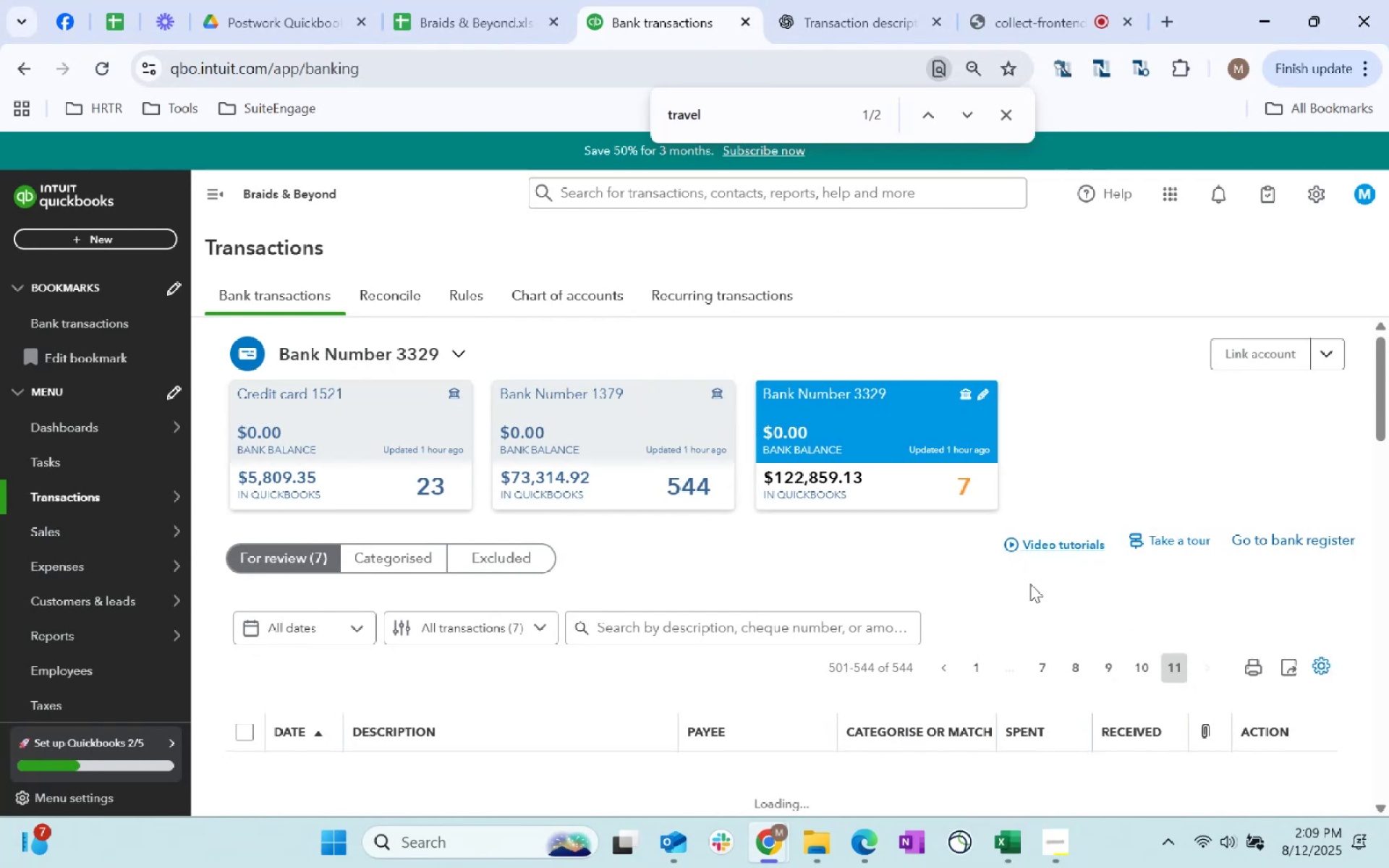 
scroll: coordinate [650, 702], scroll_direction: down, amount: 23.0
 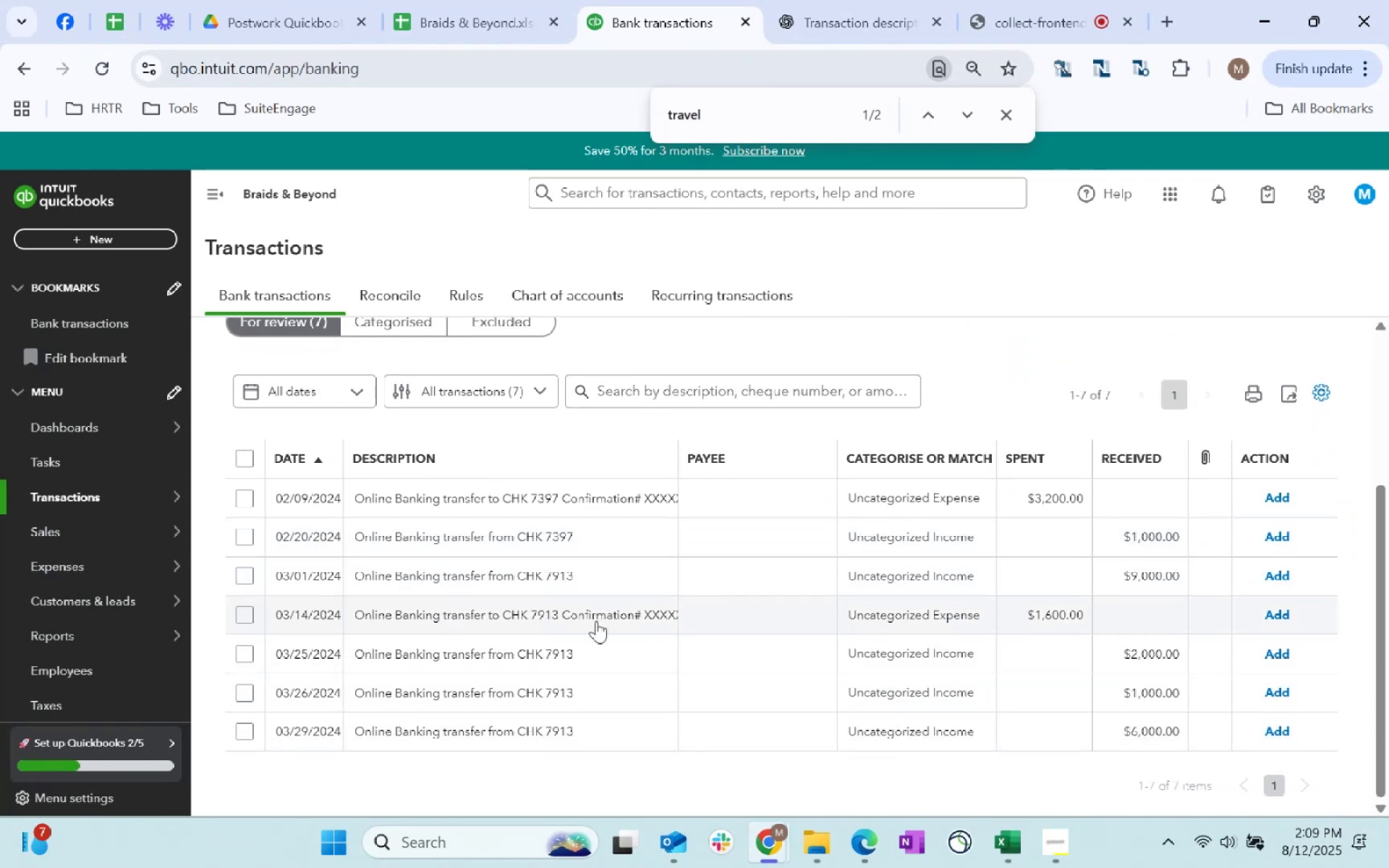 
scroll: coordinate [585, 668], scroll_direction: up, amount: 10.0
 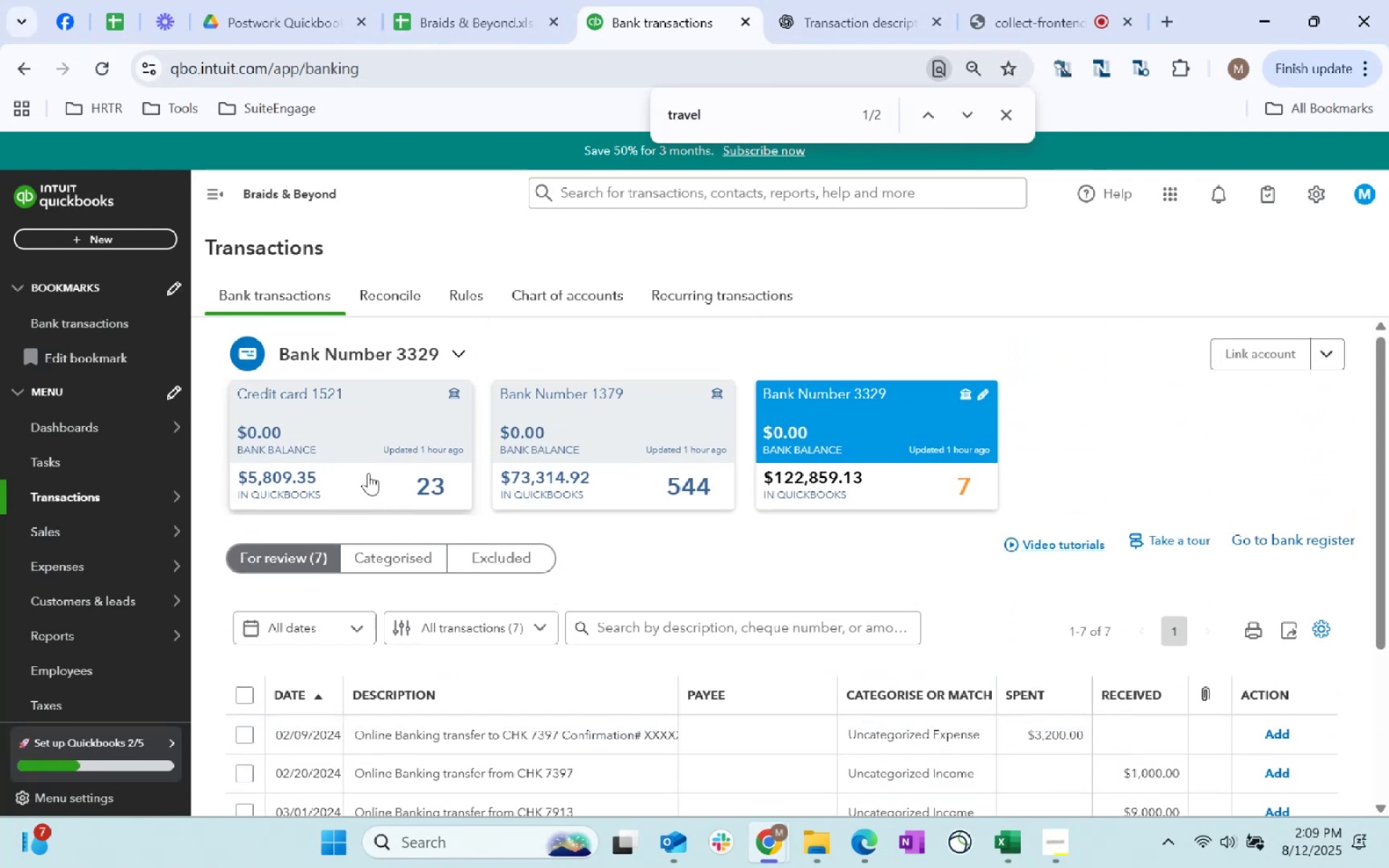 
left_click([368, 473])
 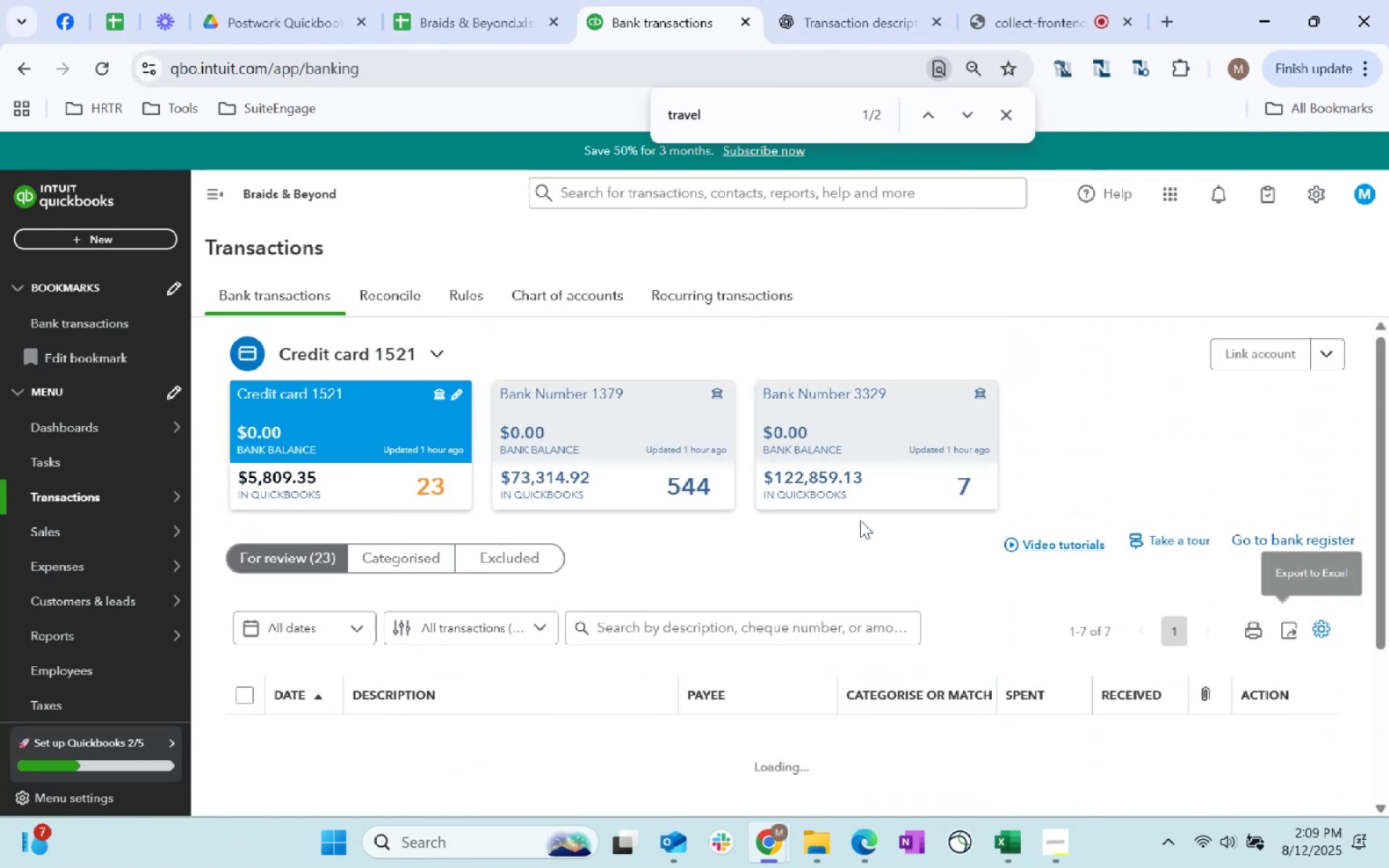 
scroll: coordinate [978, 606], scroll_direction: down, amount: 38.0
 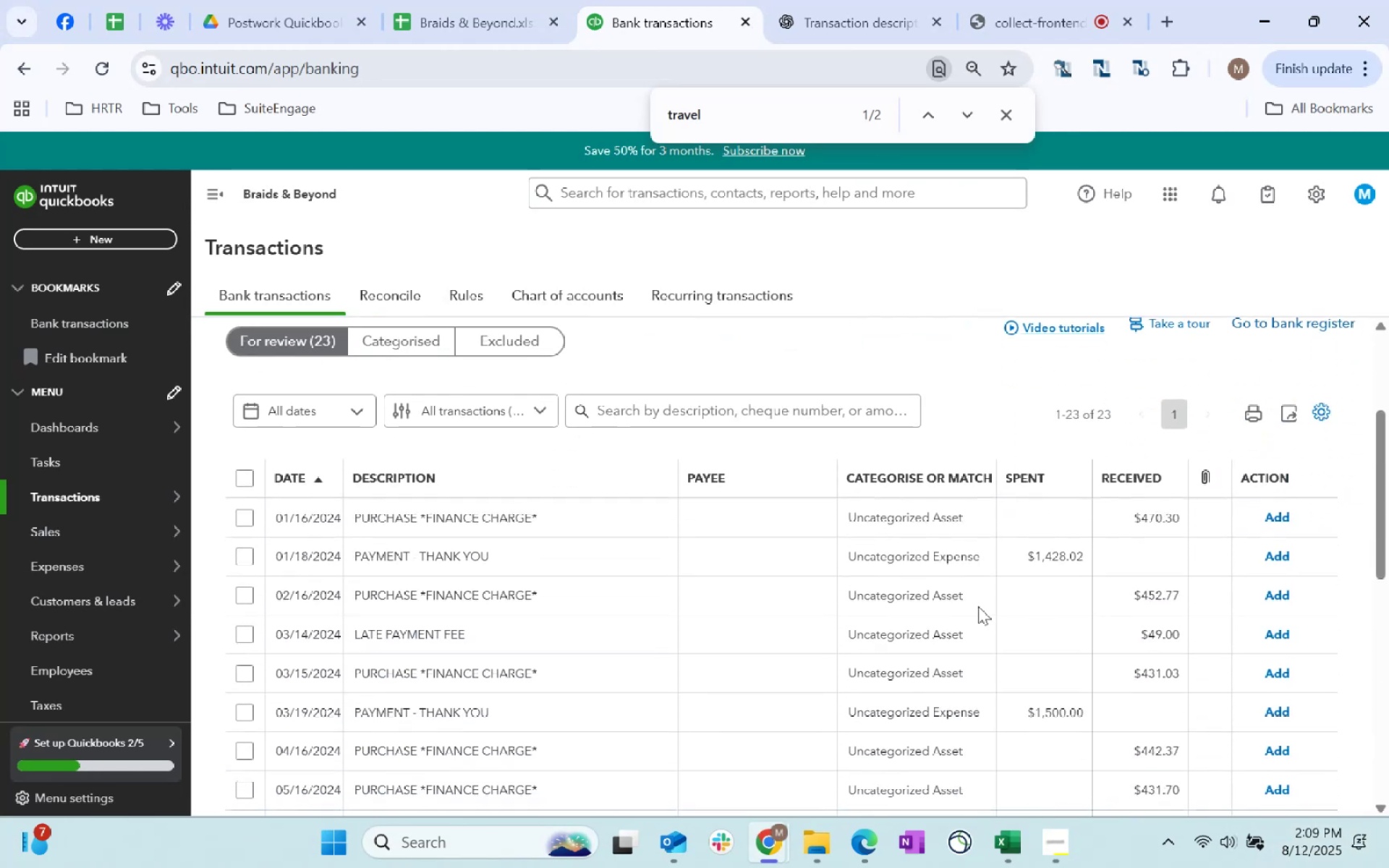 
left_click([1307, 780])
 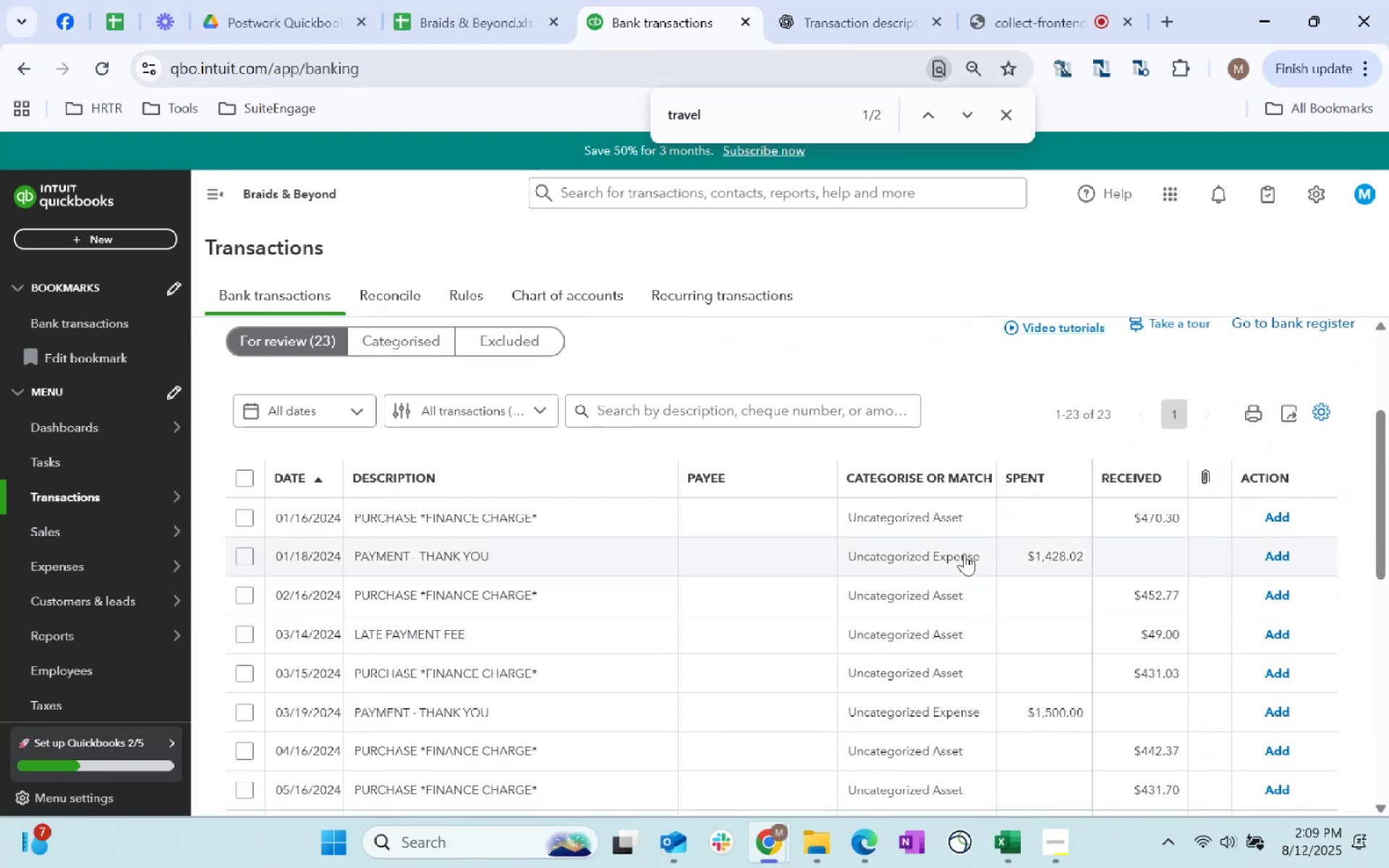 
wait(5.07)
 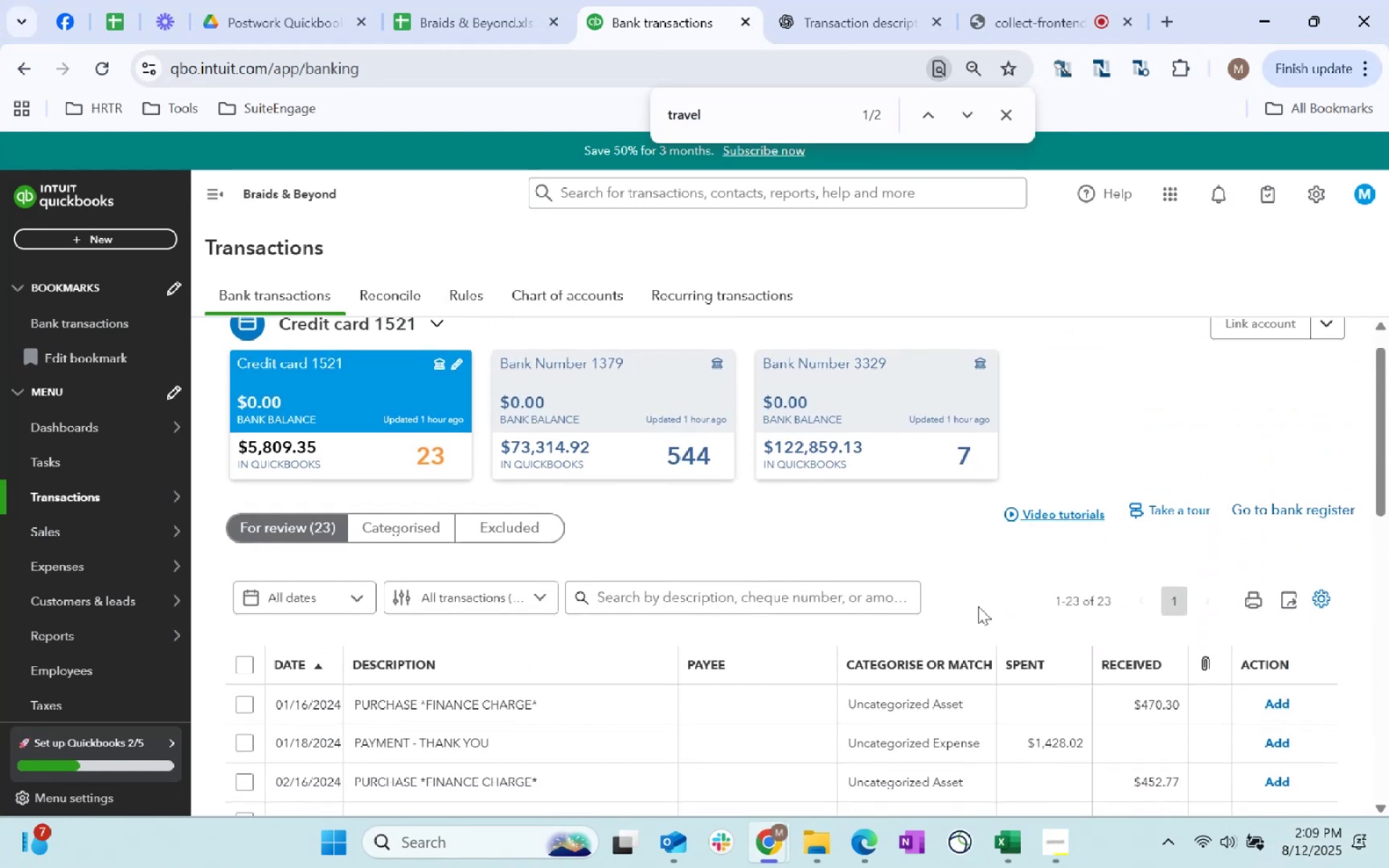 
scroll: coordinate [912, 557], scroll_direction: up, amount: 2.0
 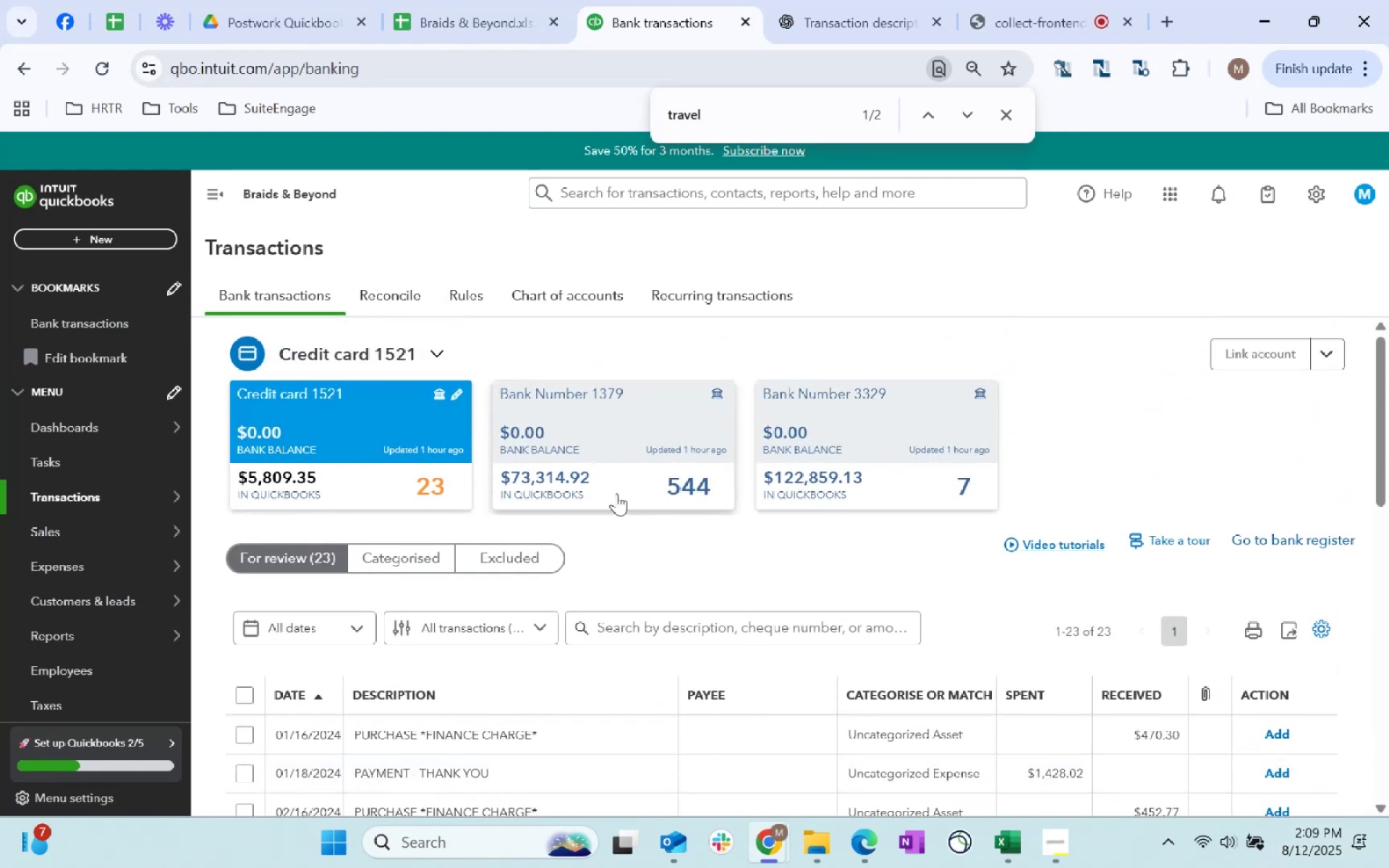 
left_click([616, 493])
 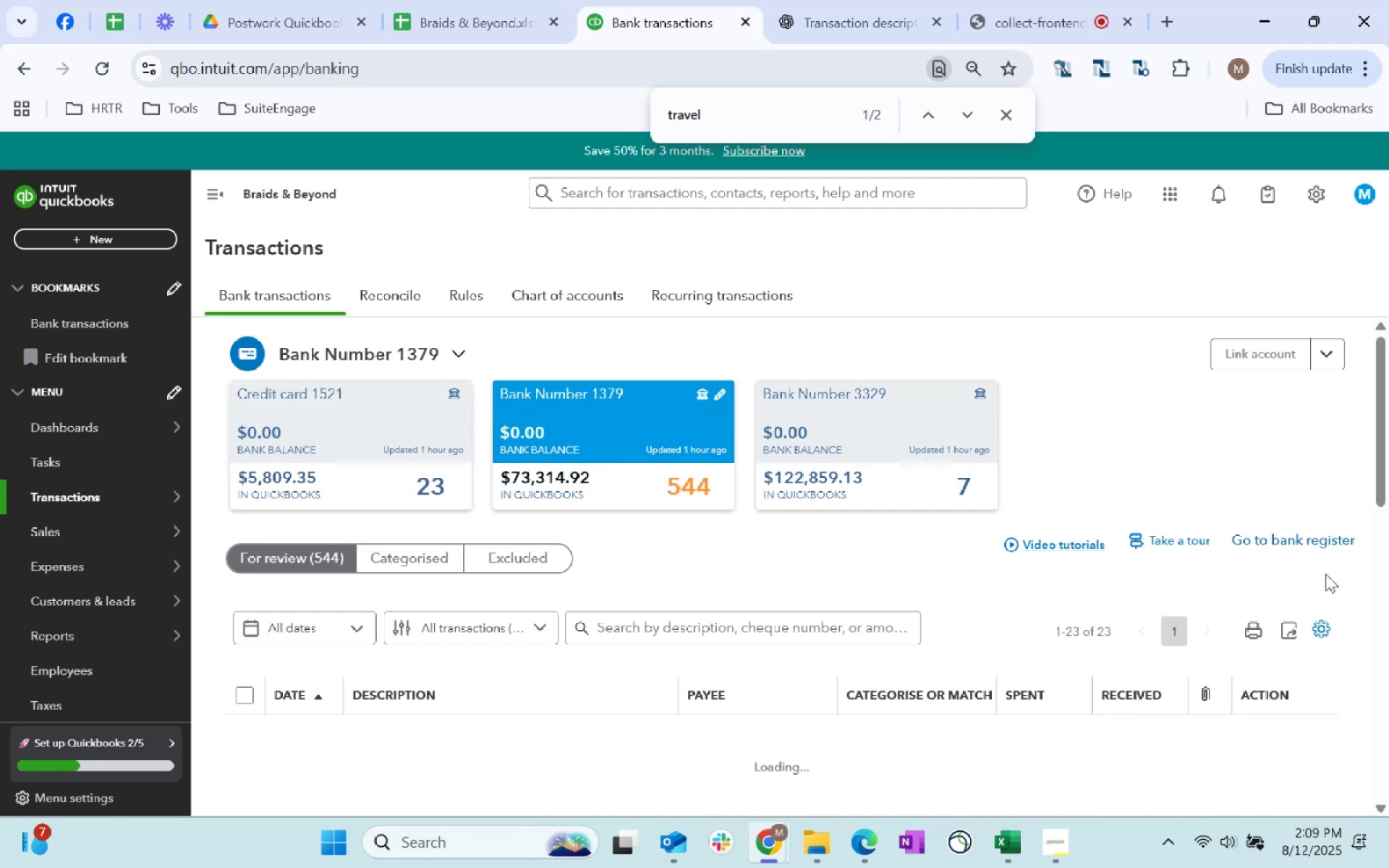 
scroll: coordinate [1199, 576], scroll_direction: down, amount: 8.0
 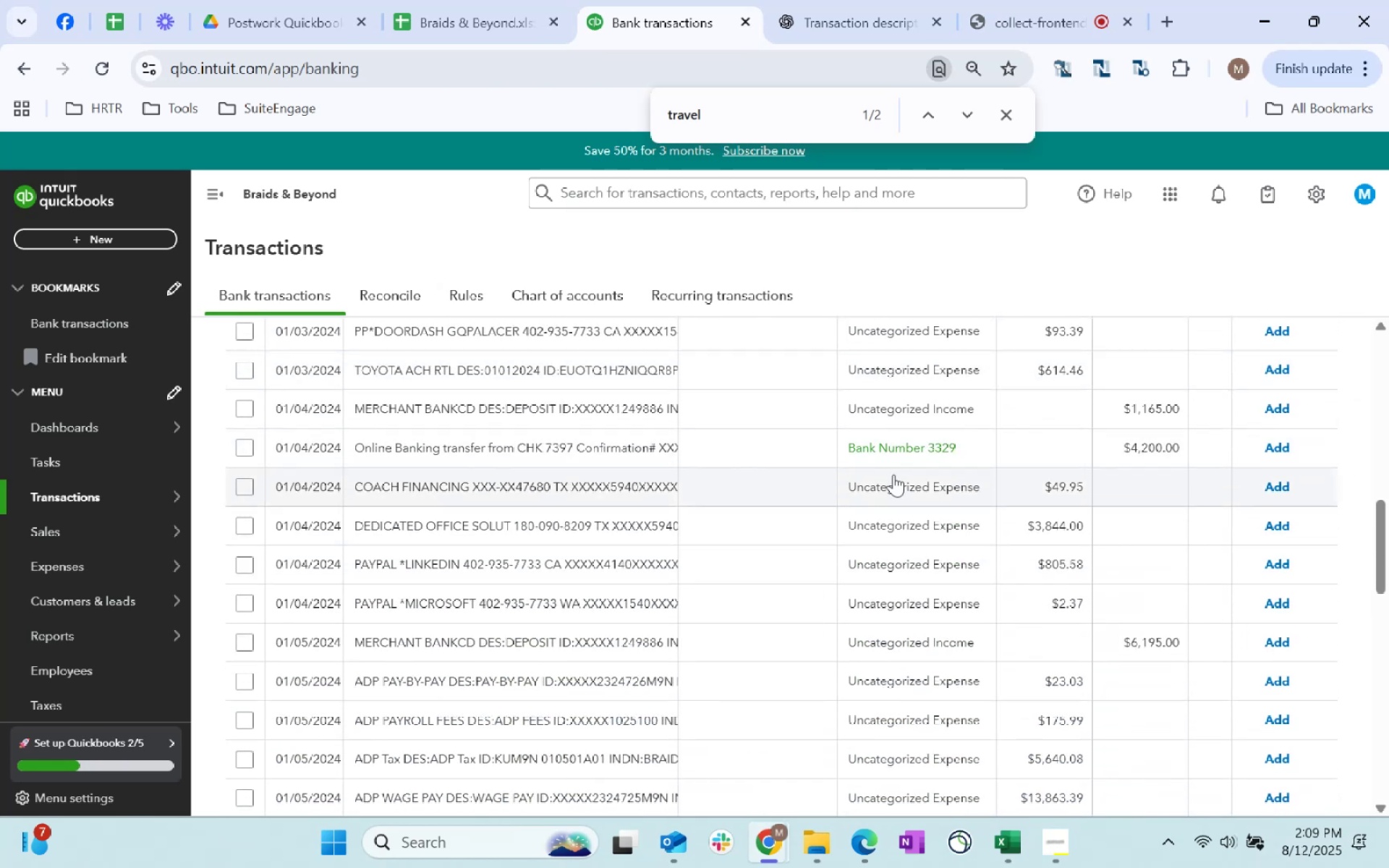 
scroll: coordinate [836, 463], scroll_direction: up, amount: 13.0
 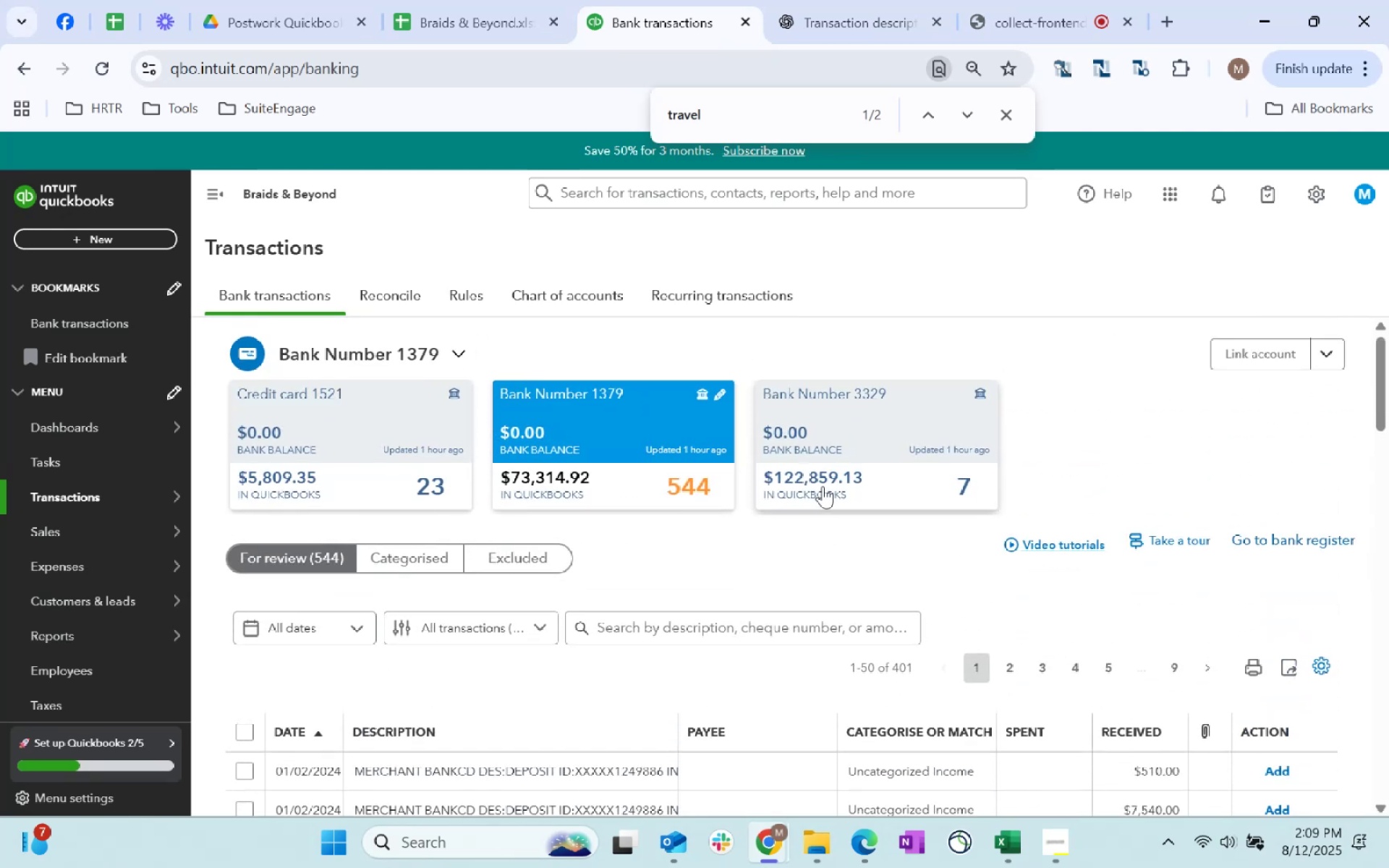 
left_click([832, 476])
 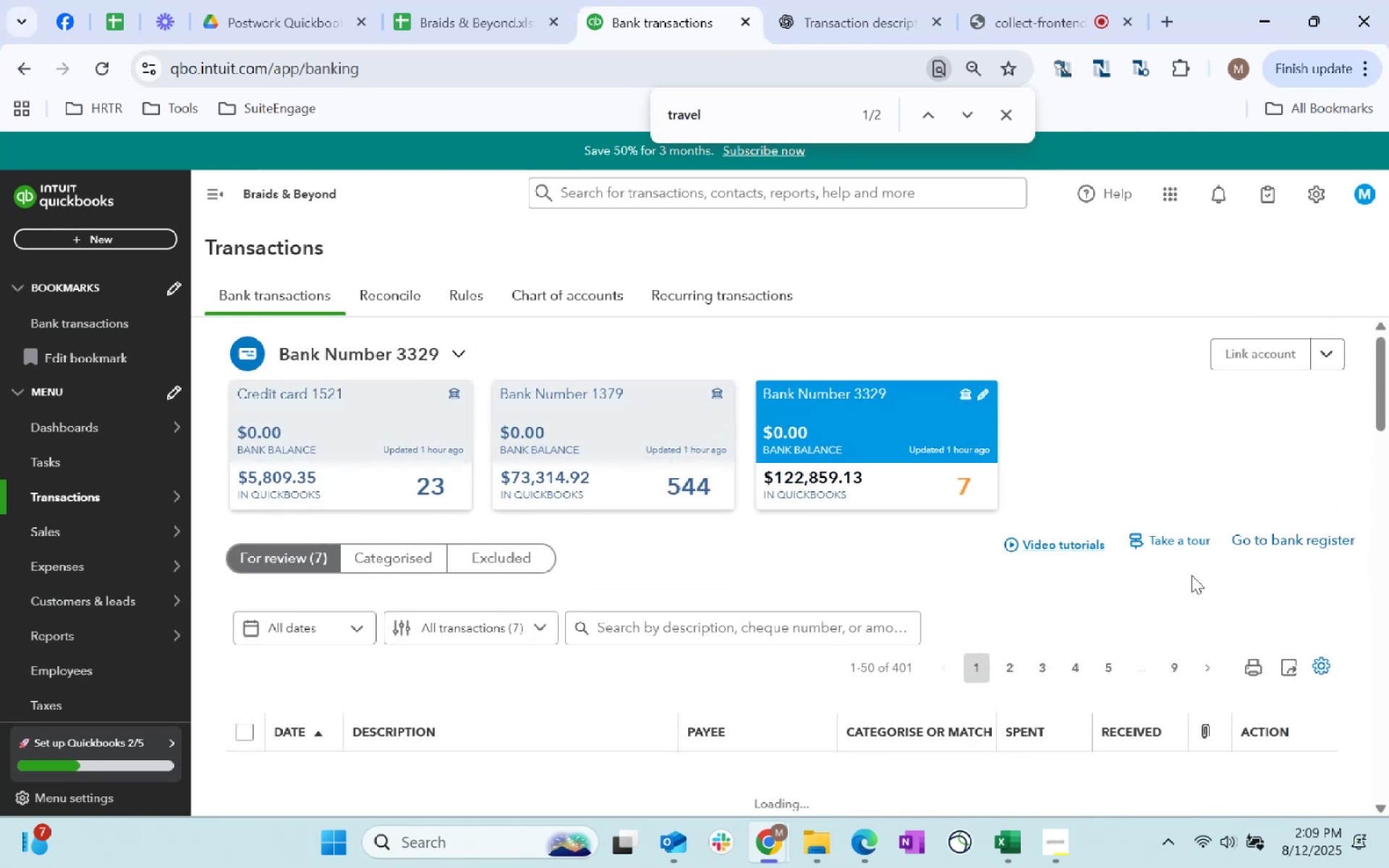 
scroll: coordinate [1186, 566], scroll_direction: down, amount: 3.0
 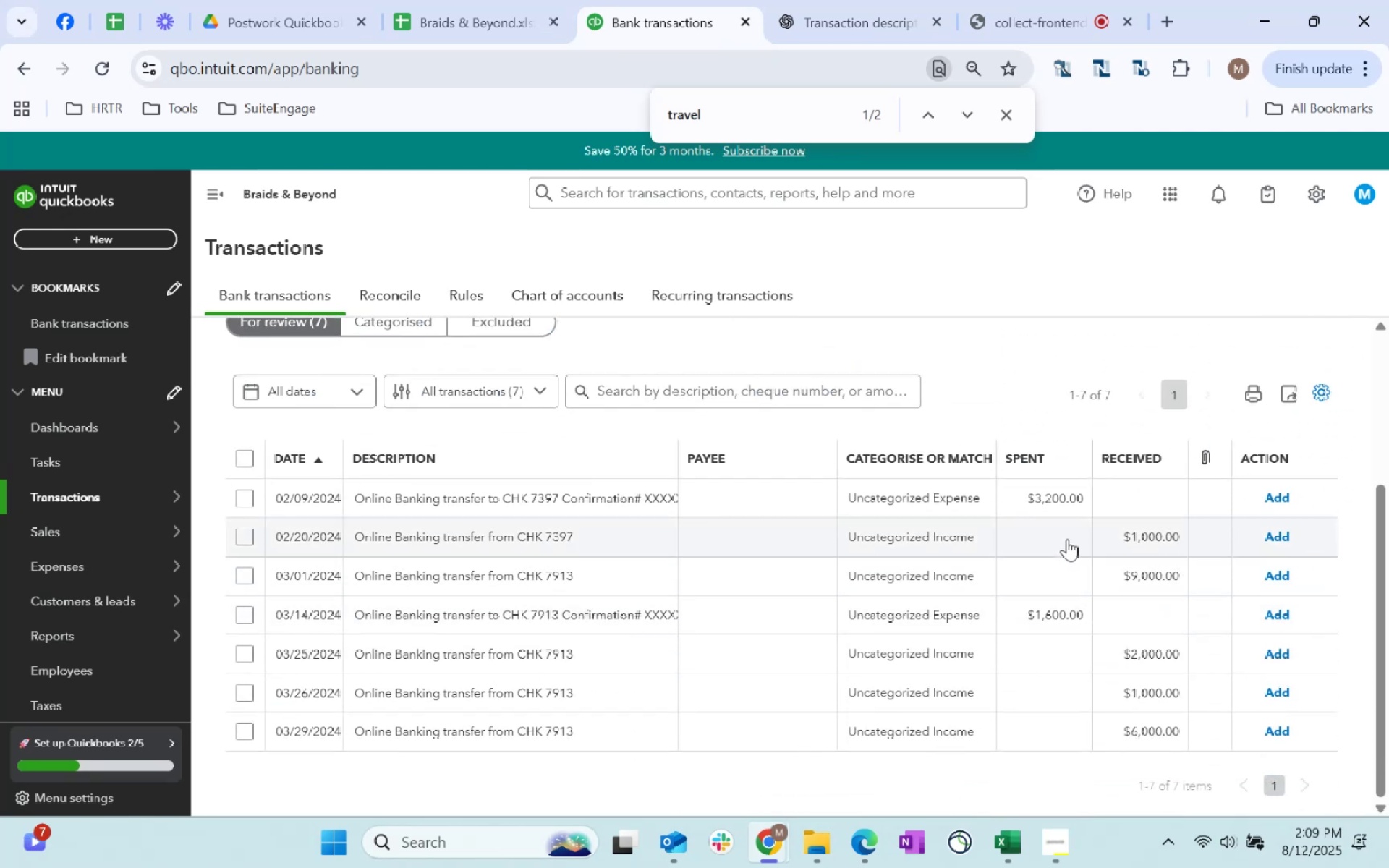 
scroll: coordinate [600, 568], scroll_direction: up, amount: 5.0
 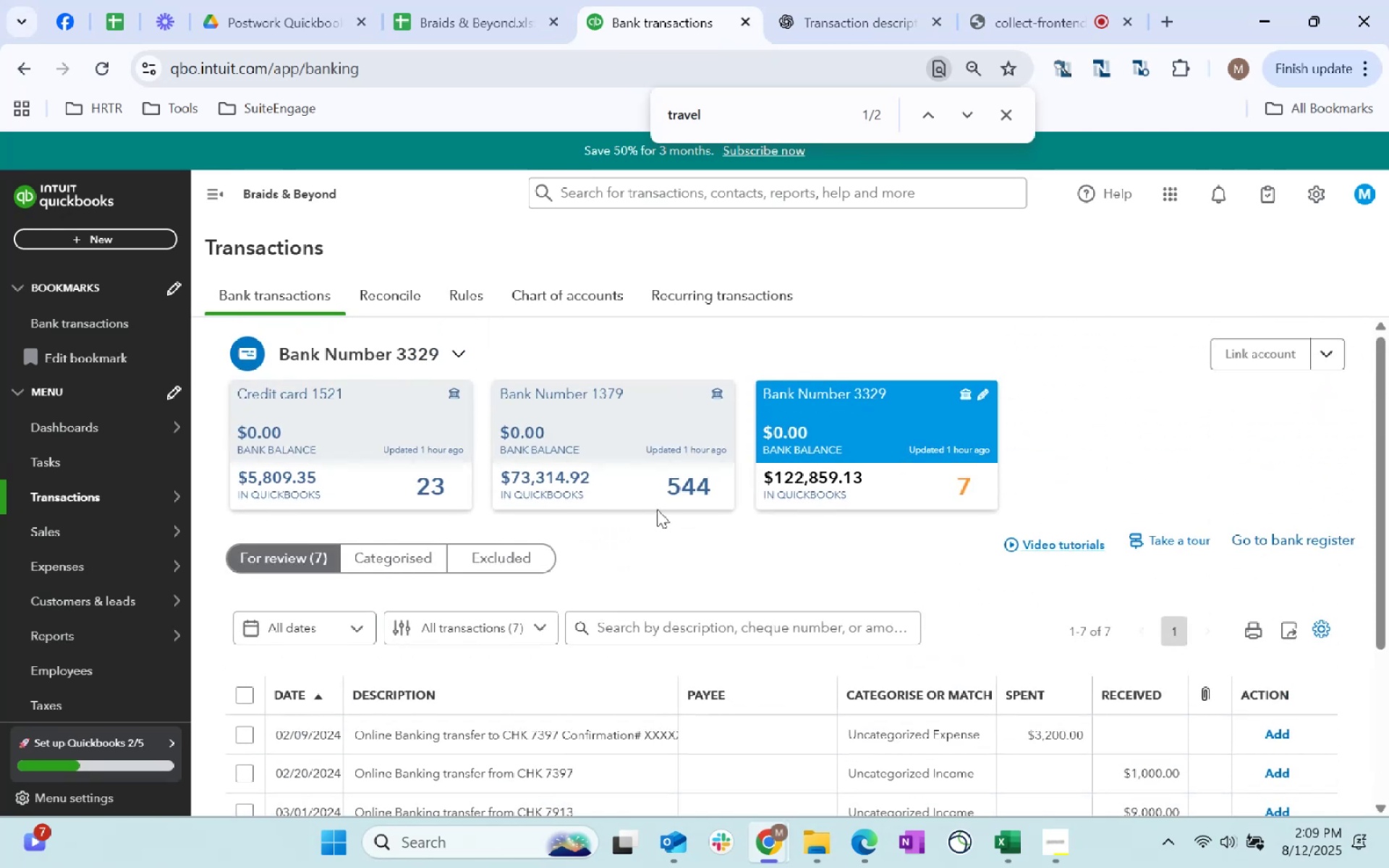 
left_click([657, 483])
 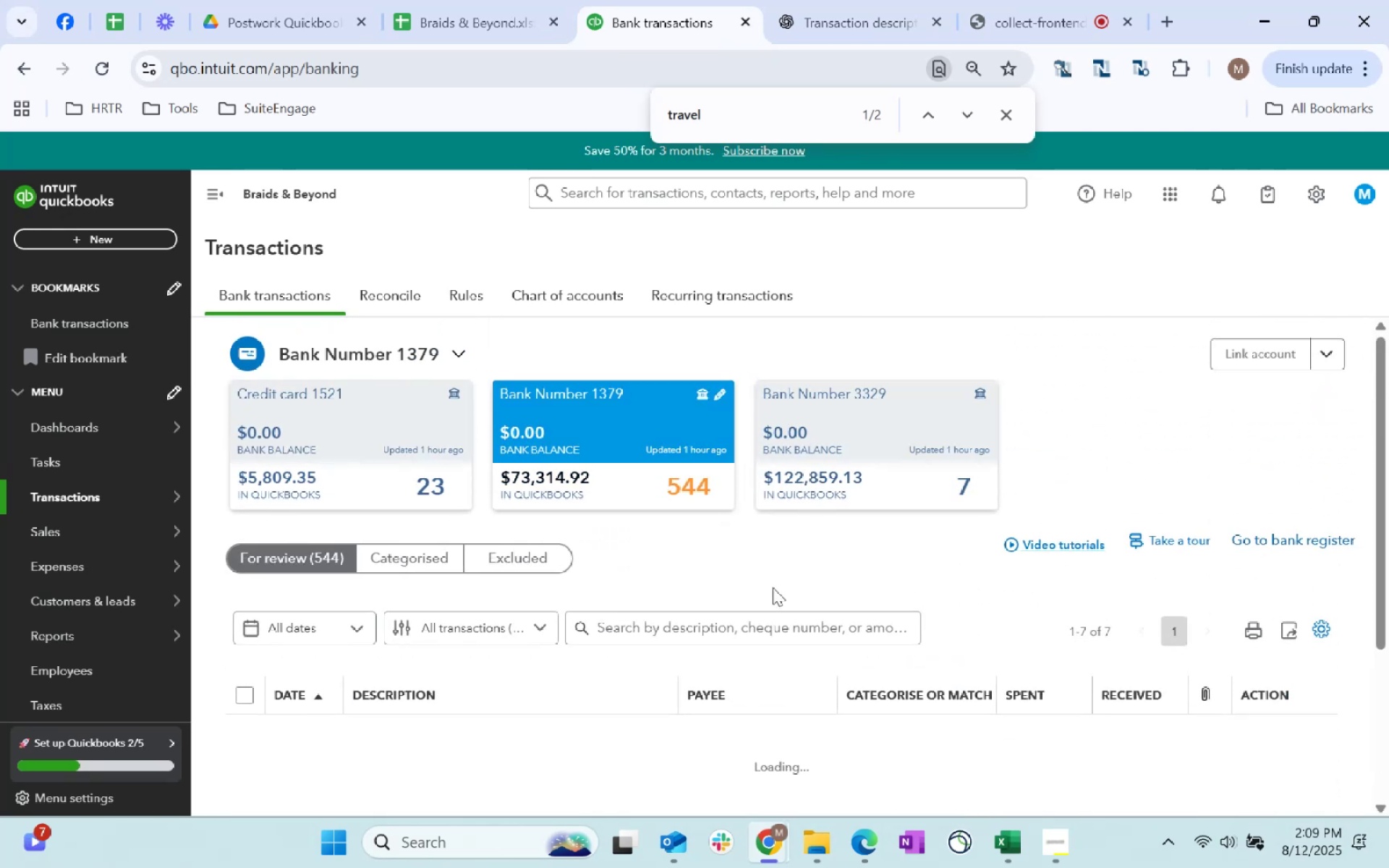 
scroll: coordinate [793, 592], scroll_direction: down, amount: 37.0
 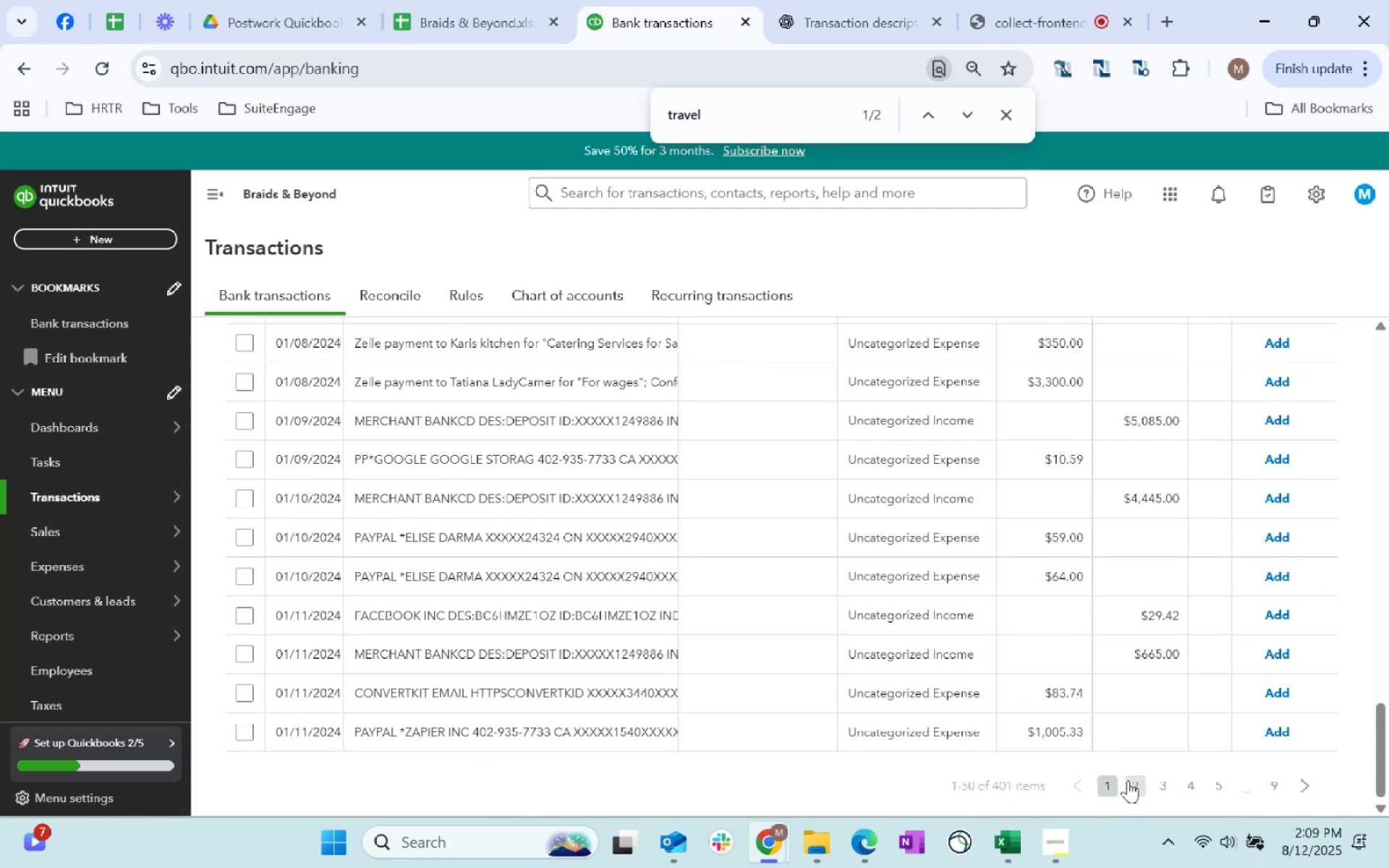 
left_click([1128, 780])
 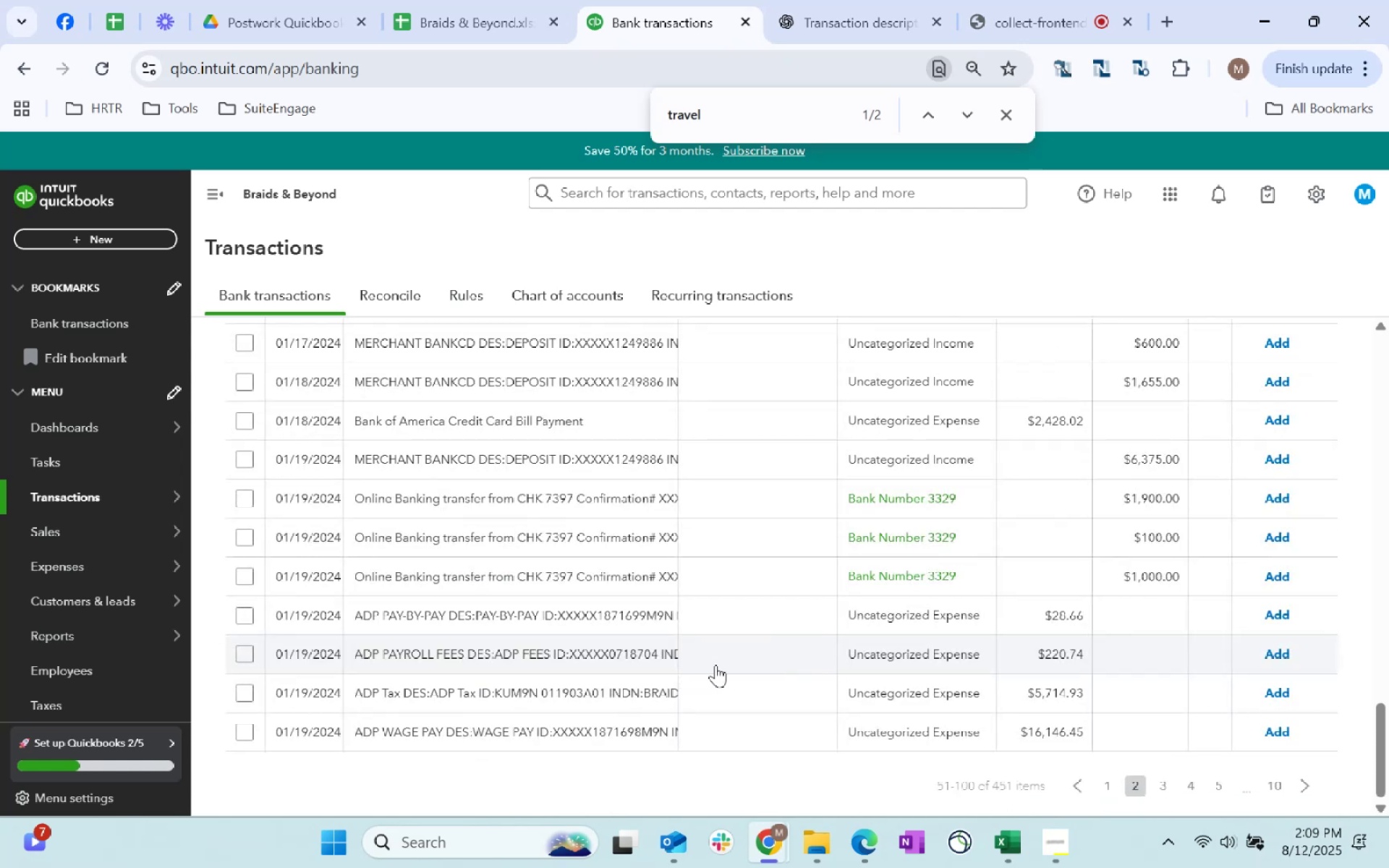 
wait(5.59)
 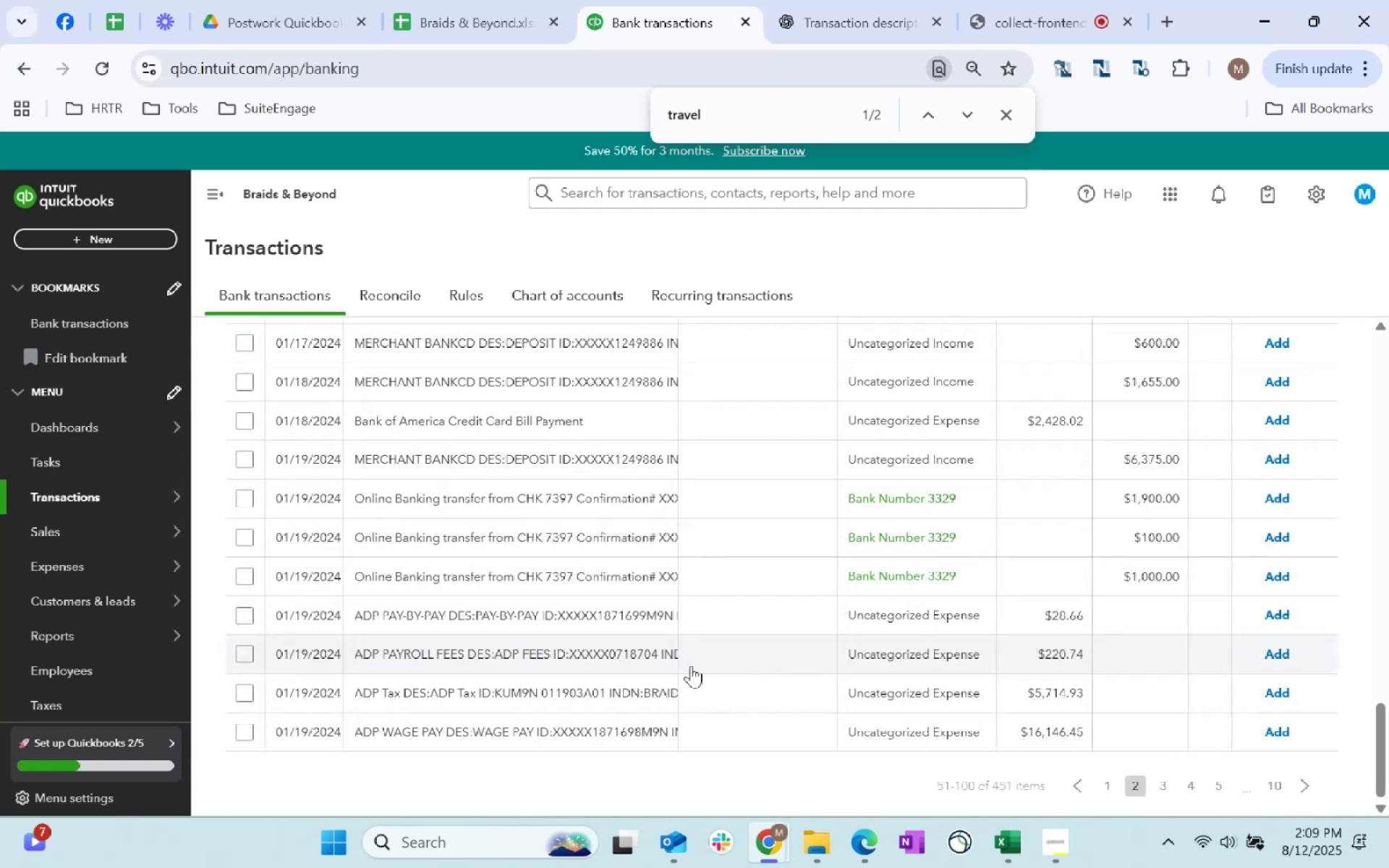 
scroll: coordinate [799, 636], scroll_direction: up, amount: 22.0
 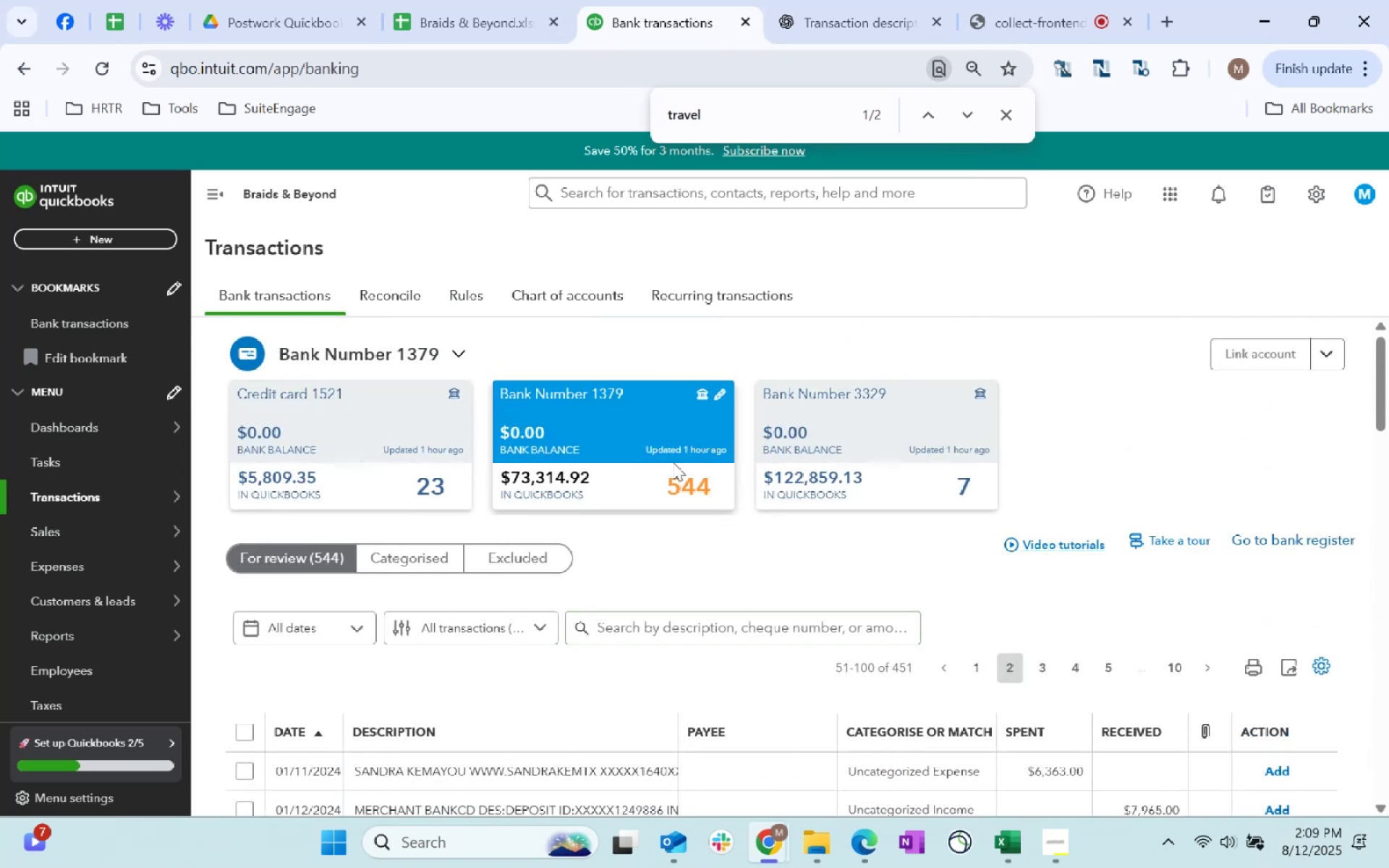 
left_click([673, 461])
 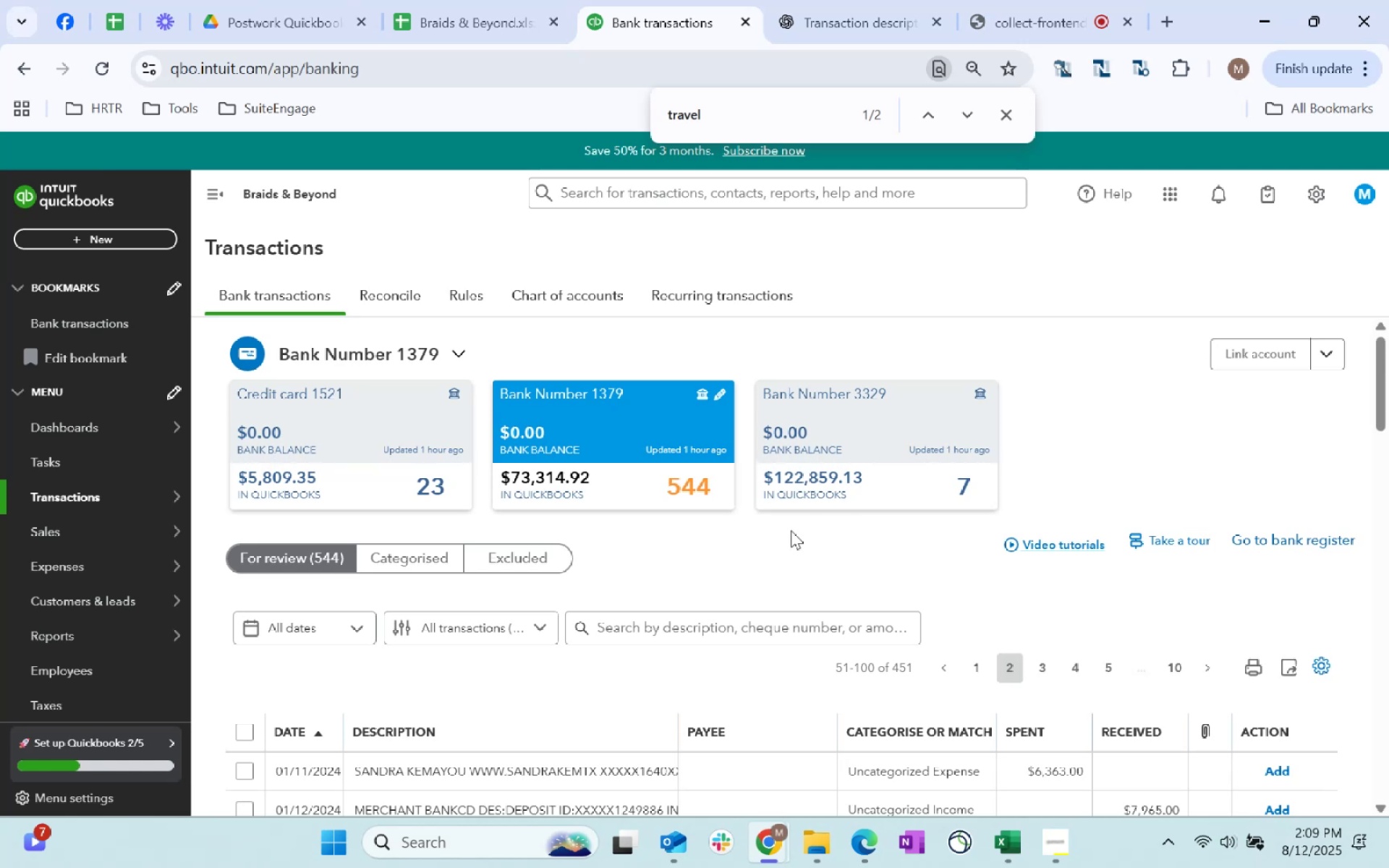 
left_click([877, 466])
 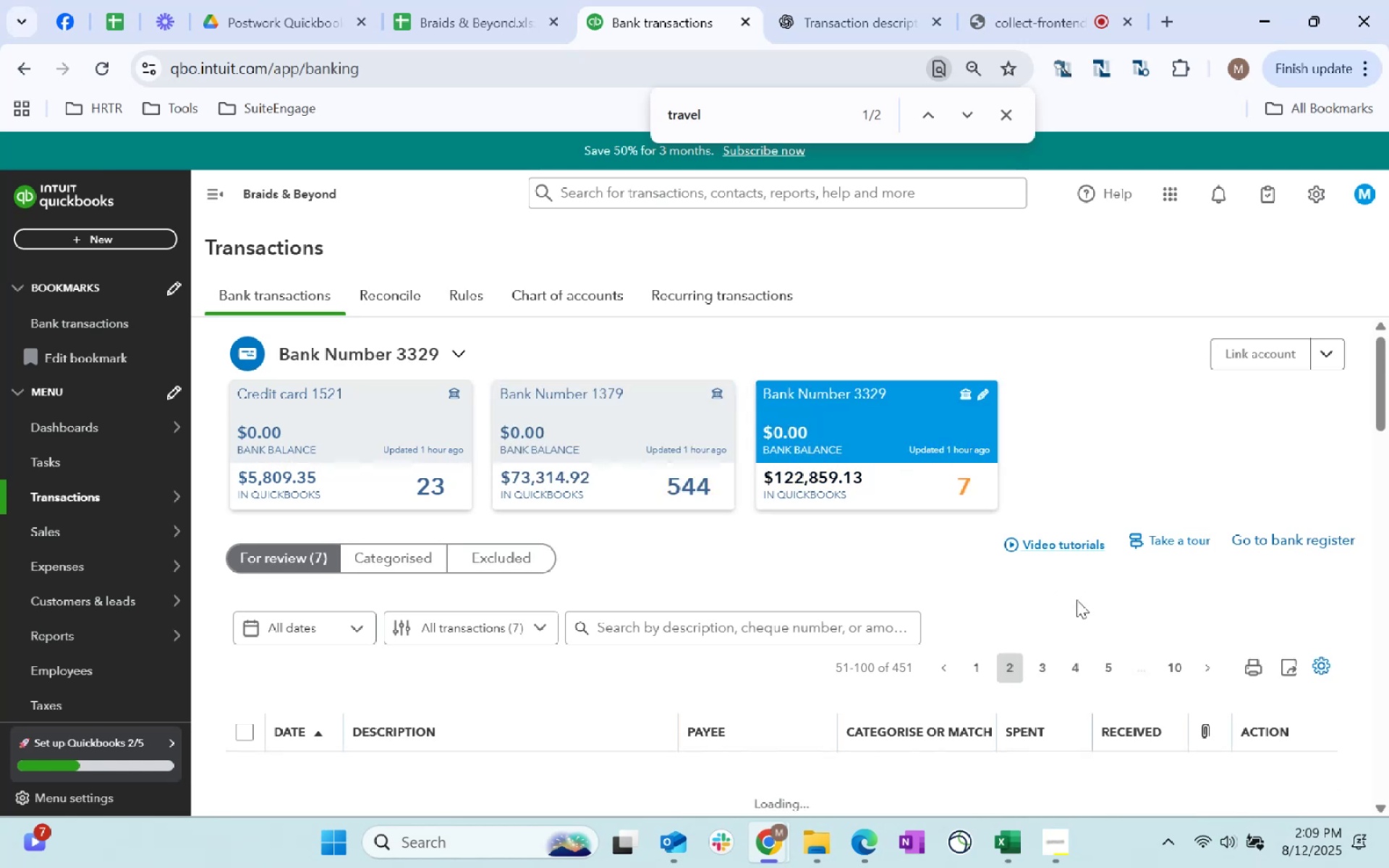 
scroll: coordinate [1112, 658], scroll_direction: down, amount: 20.0
 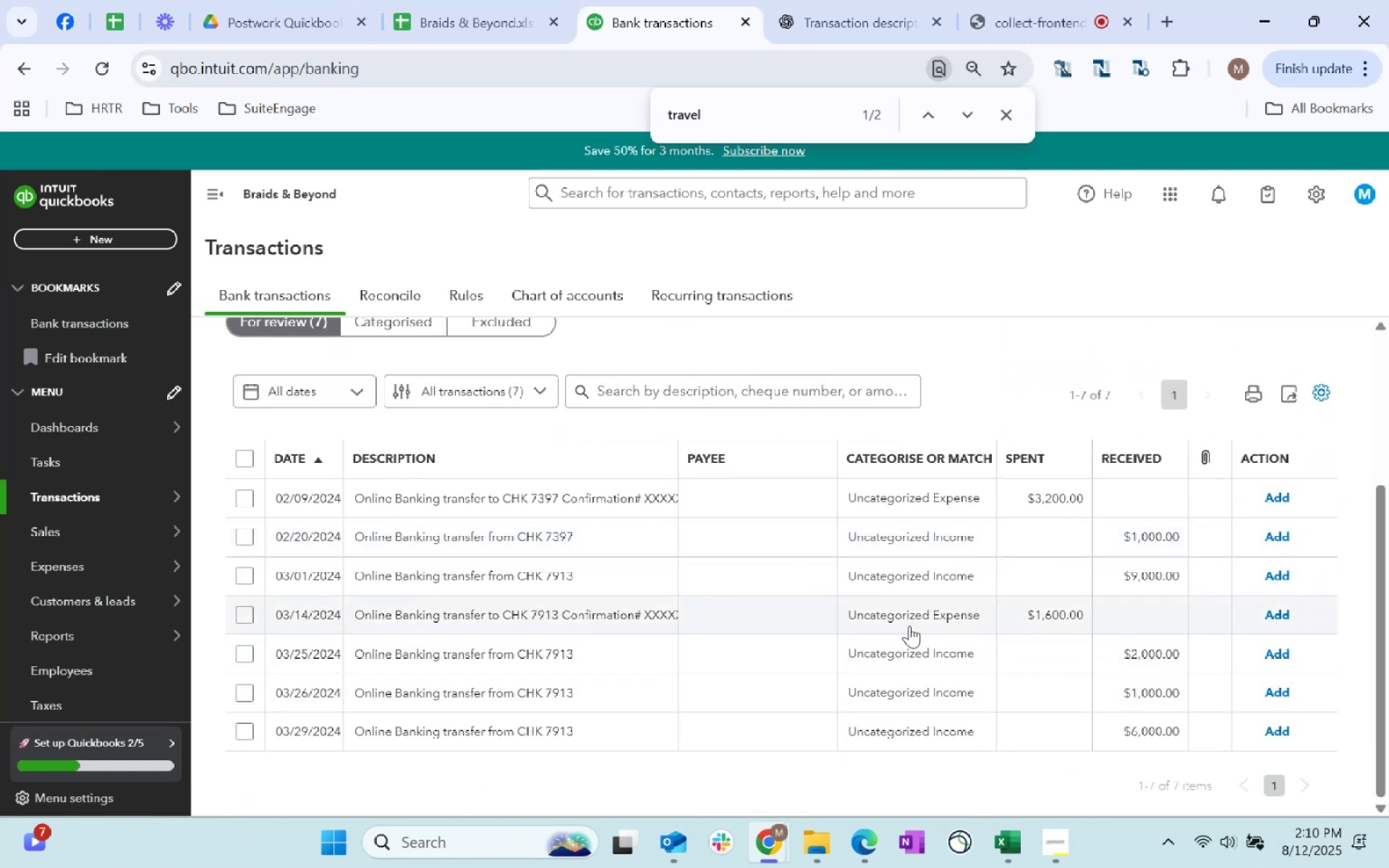 
wait(8.45)
 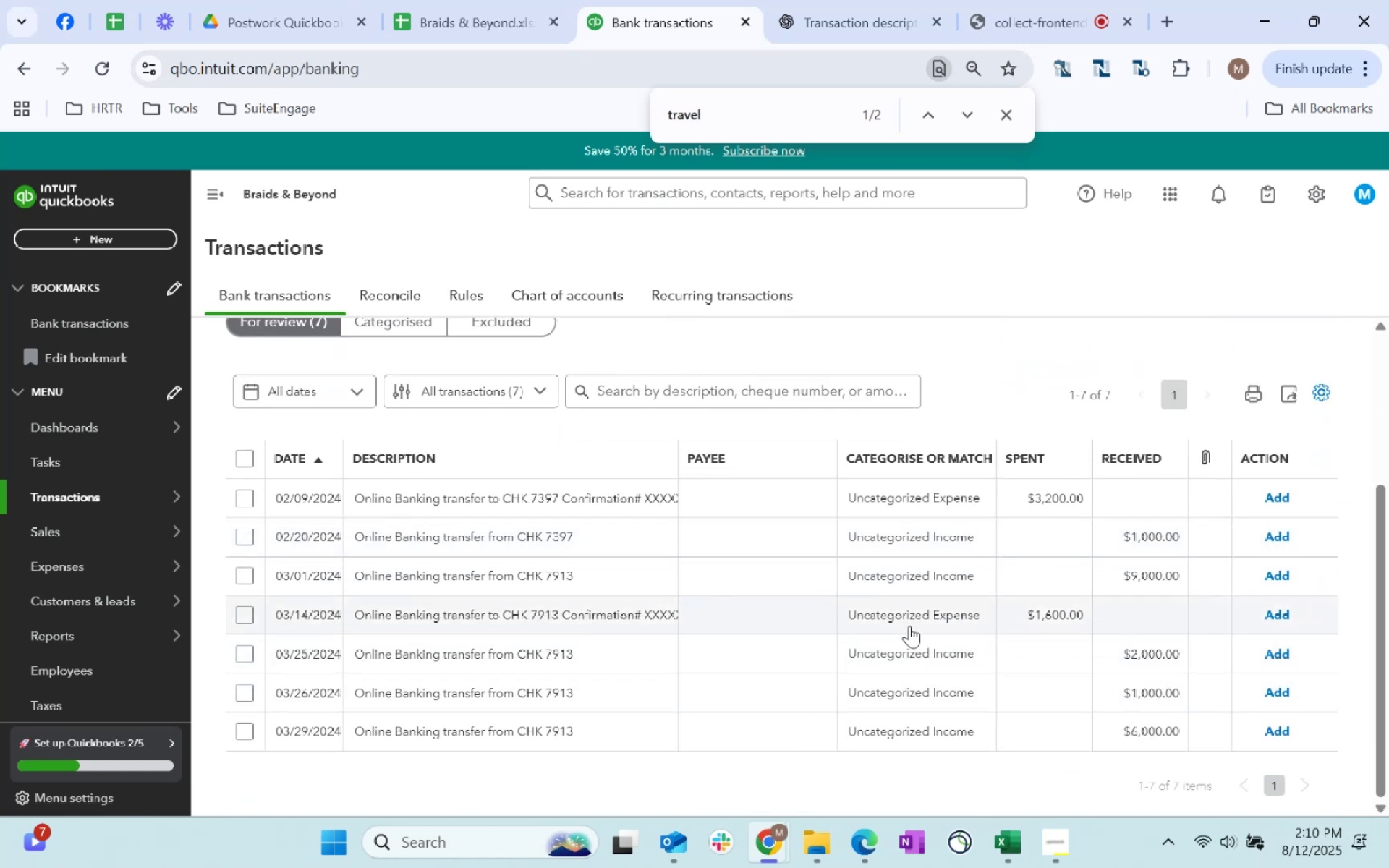 
scroll: coordinate [857, 705], scroll_direction: up, amount: 2.0
 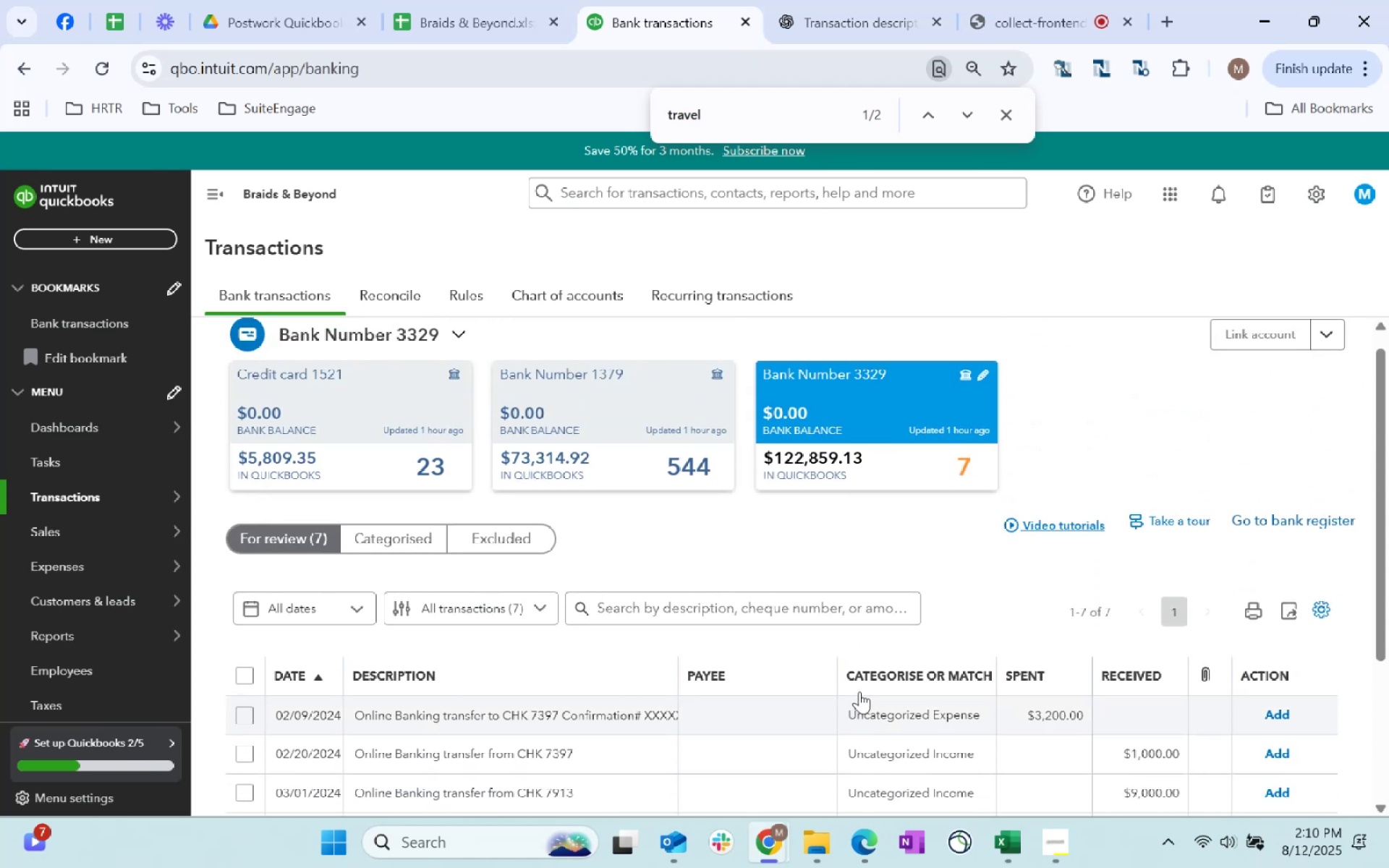 
left_click([635, 468])
 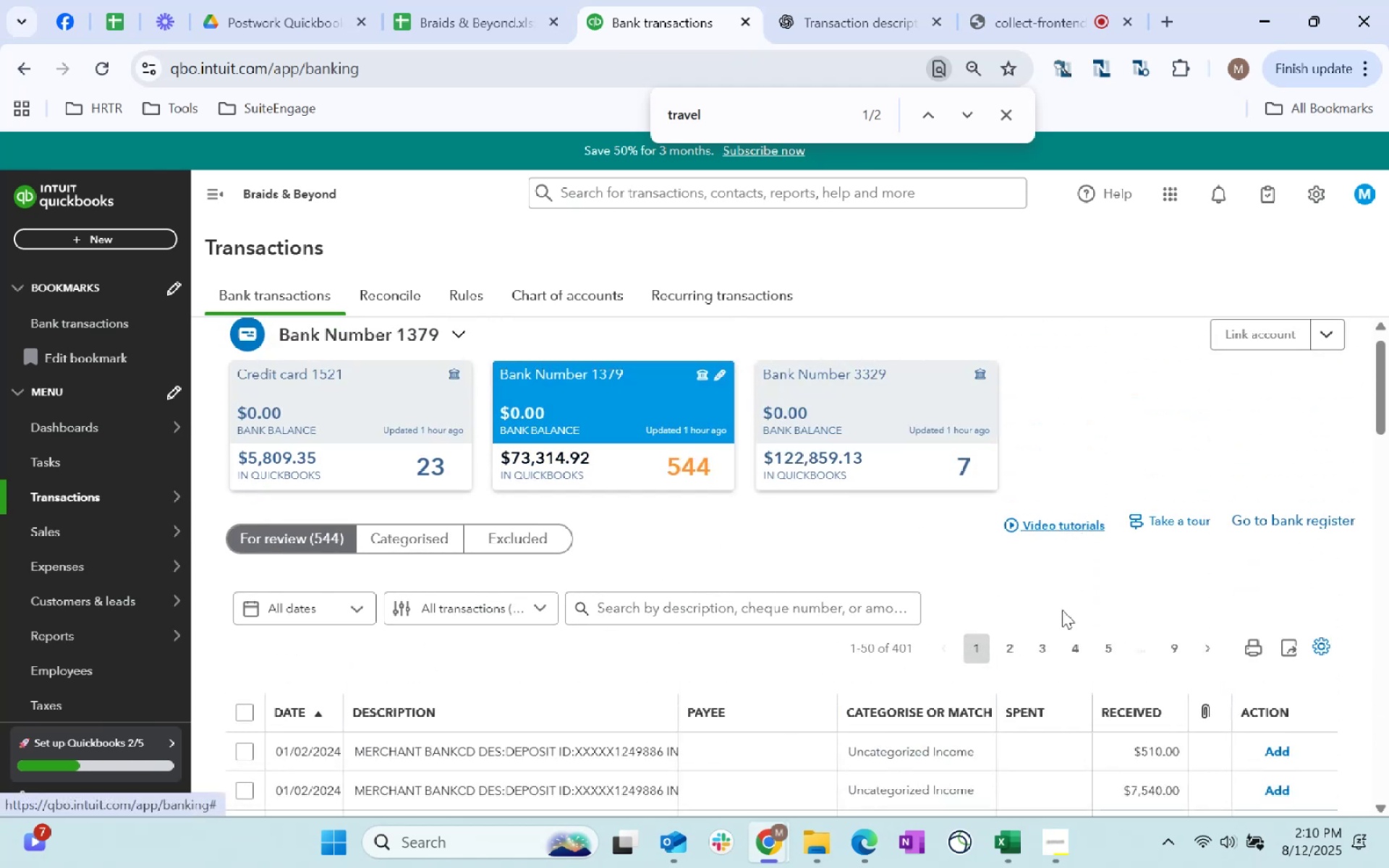 
scroll: coordinate [1082, 581], scroll_direction: down, amount: 8.0
 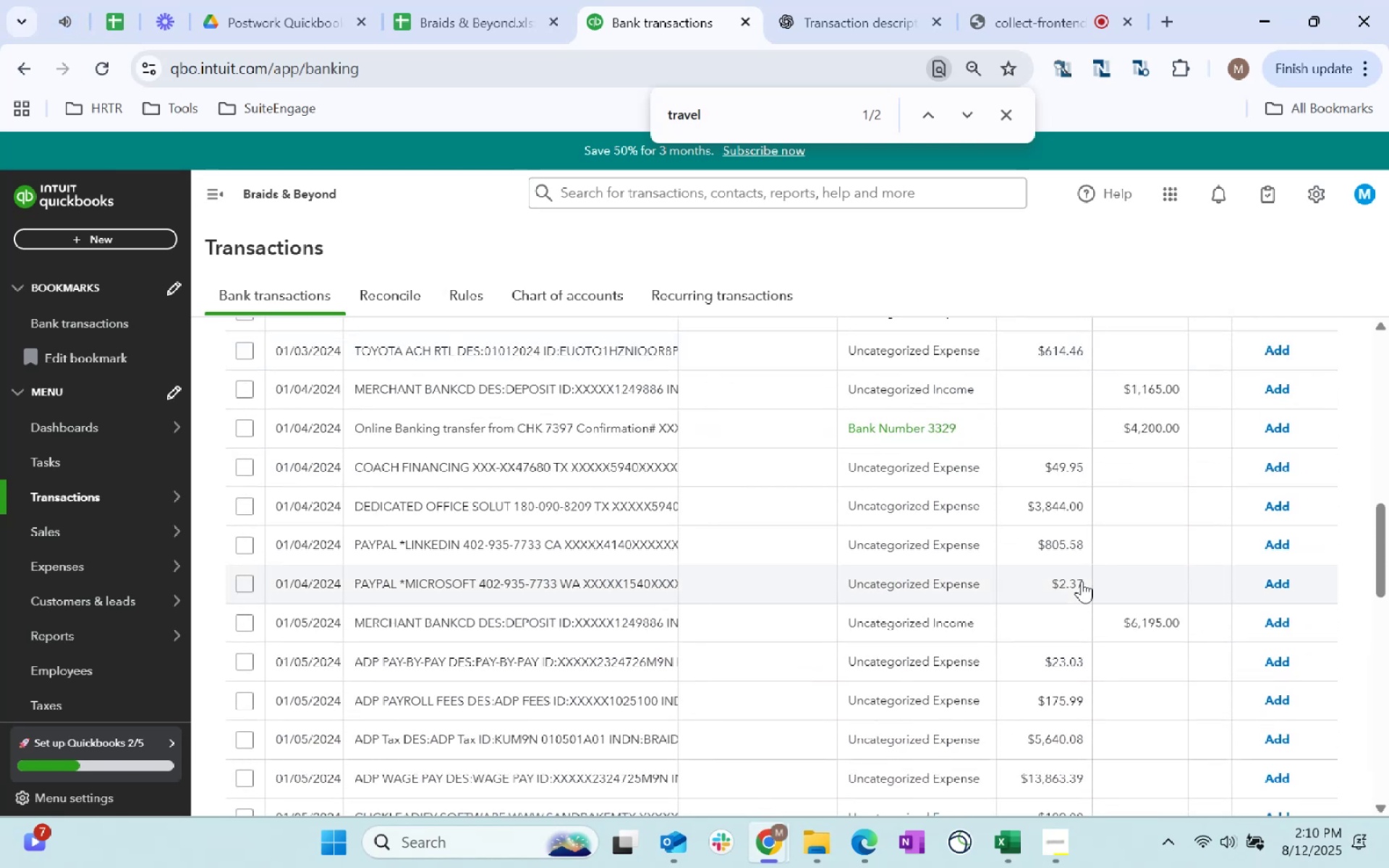 
scroll: coordinate [433, 498], scroll_direction: up, amount: 10.0
 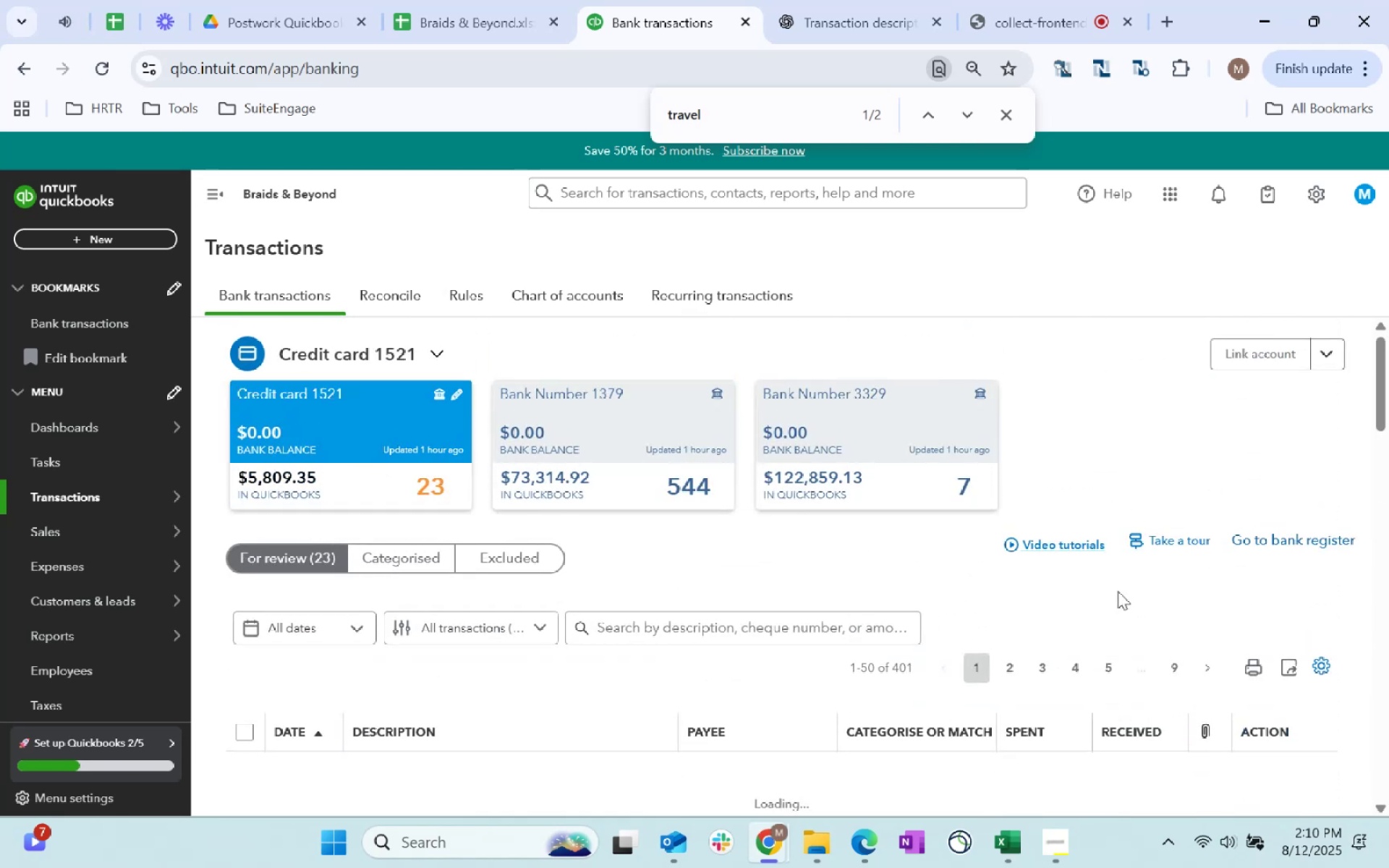 
scroll: coordinate [726, 490], scroll_direction: down, amount: 3.0
 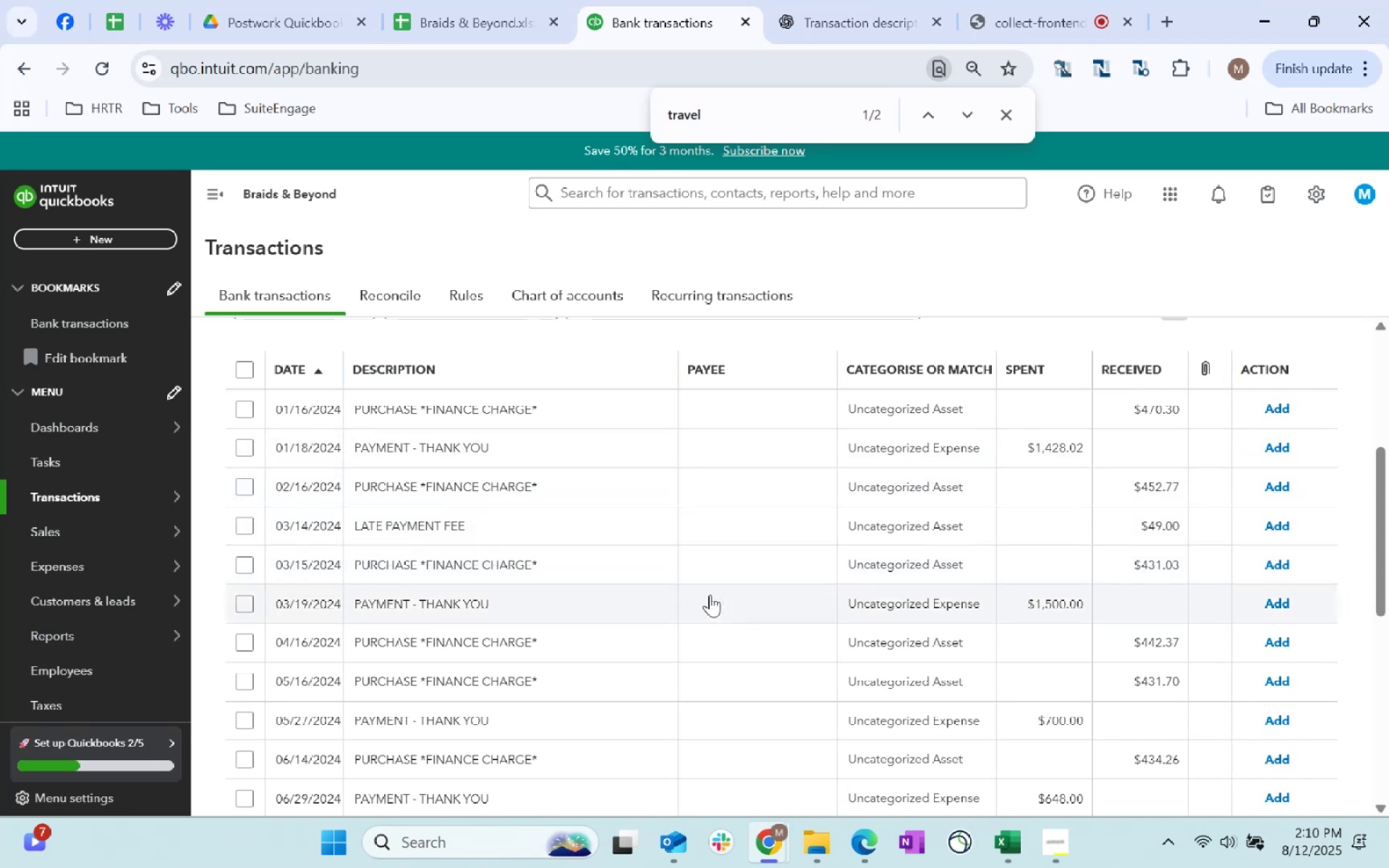 
wait(14.44)
 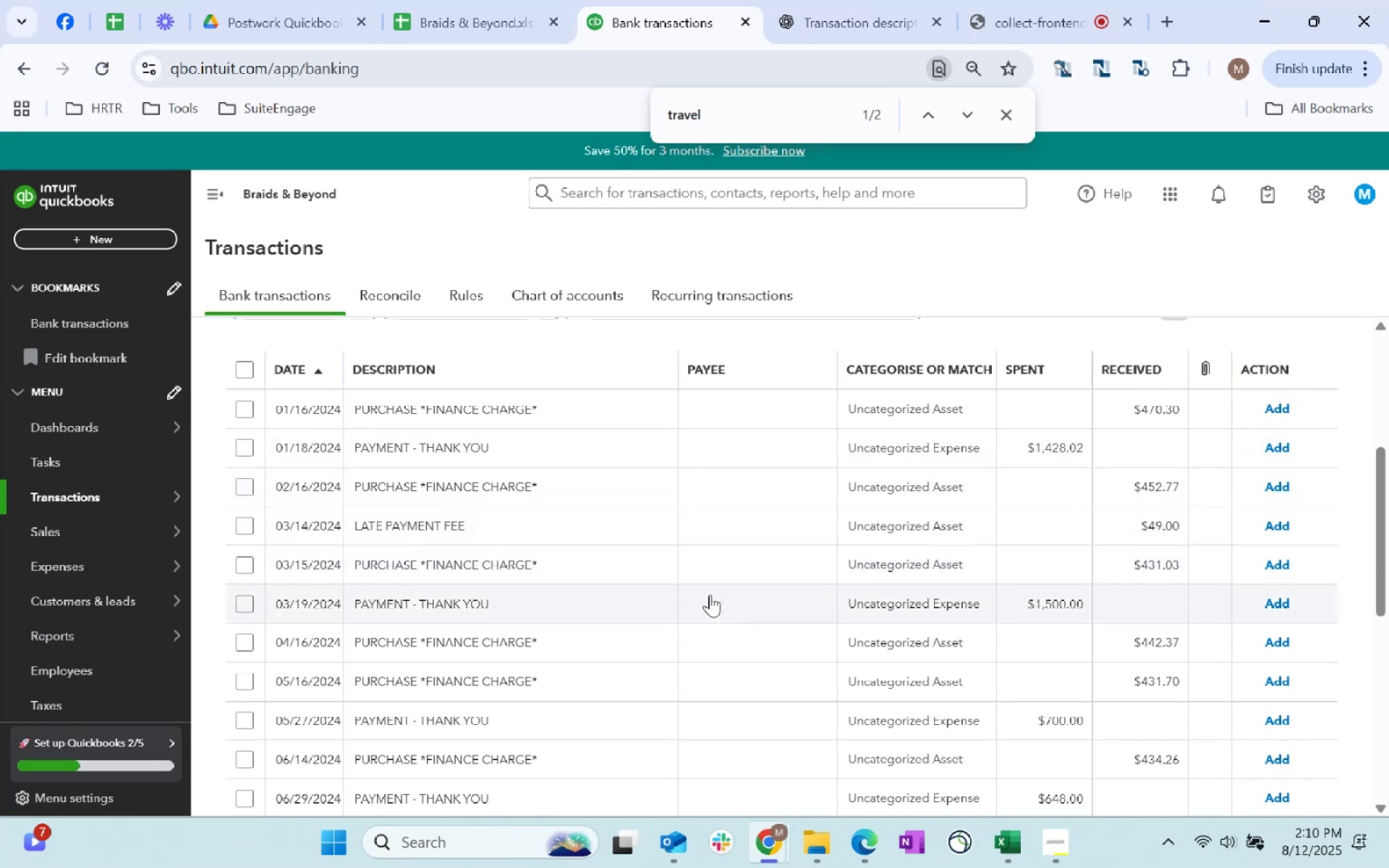 
scroll: coordinate [768, 600], scroll_direction: down, amount: 6.0
 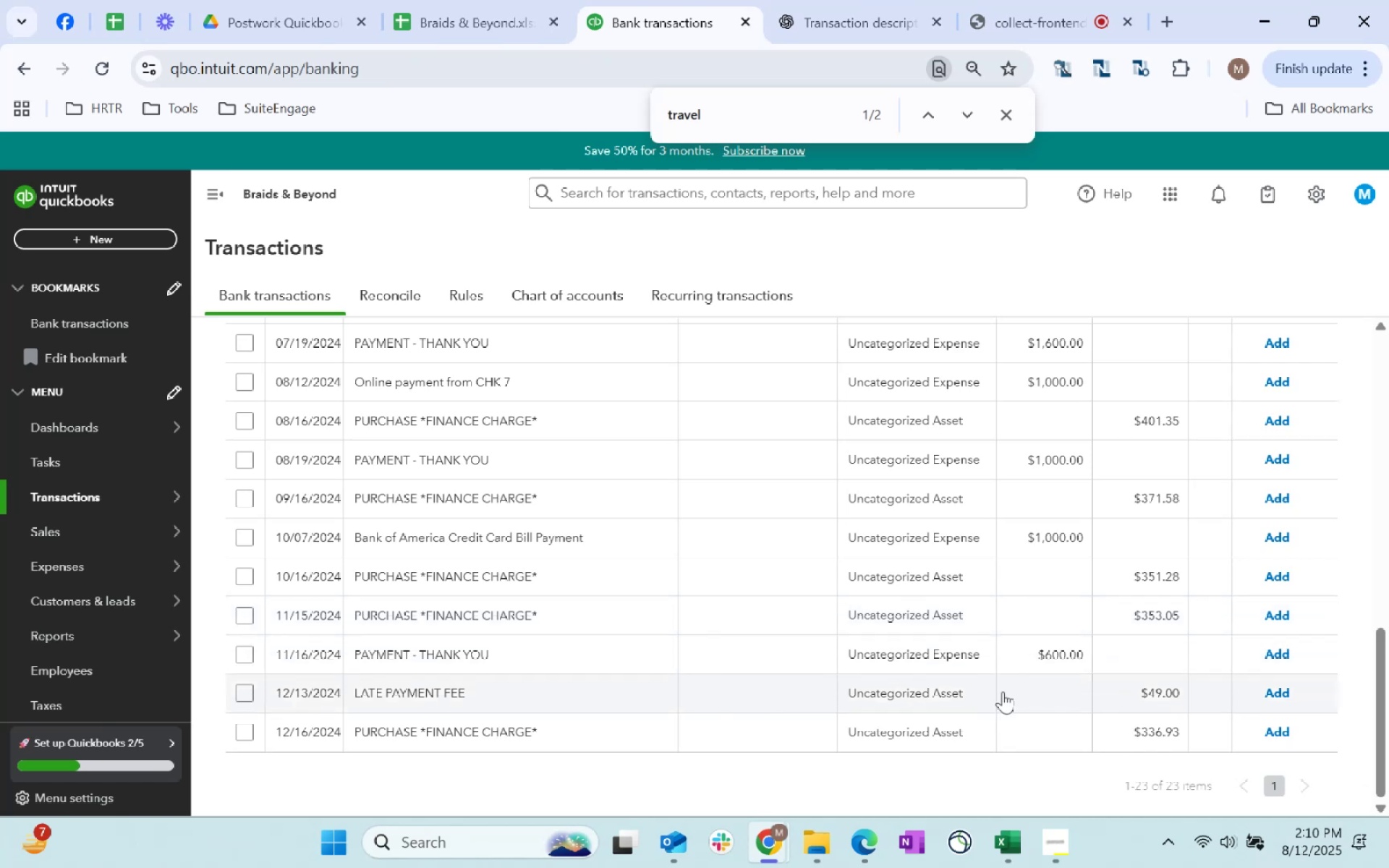 
scroll: coordinate [1136, 682], scroll_direction: up, amount: 7.0
 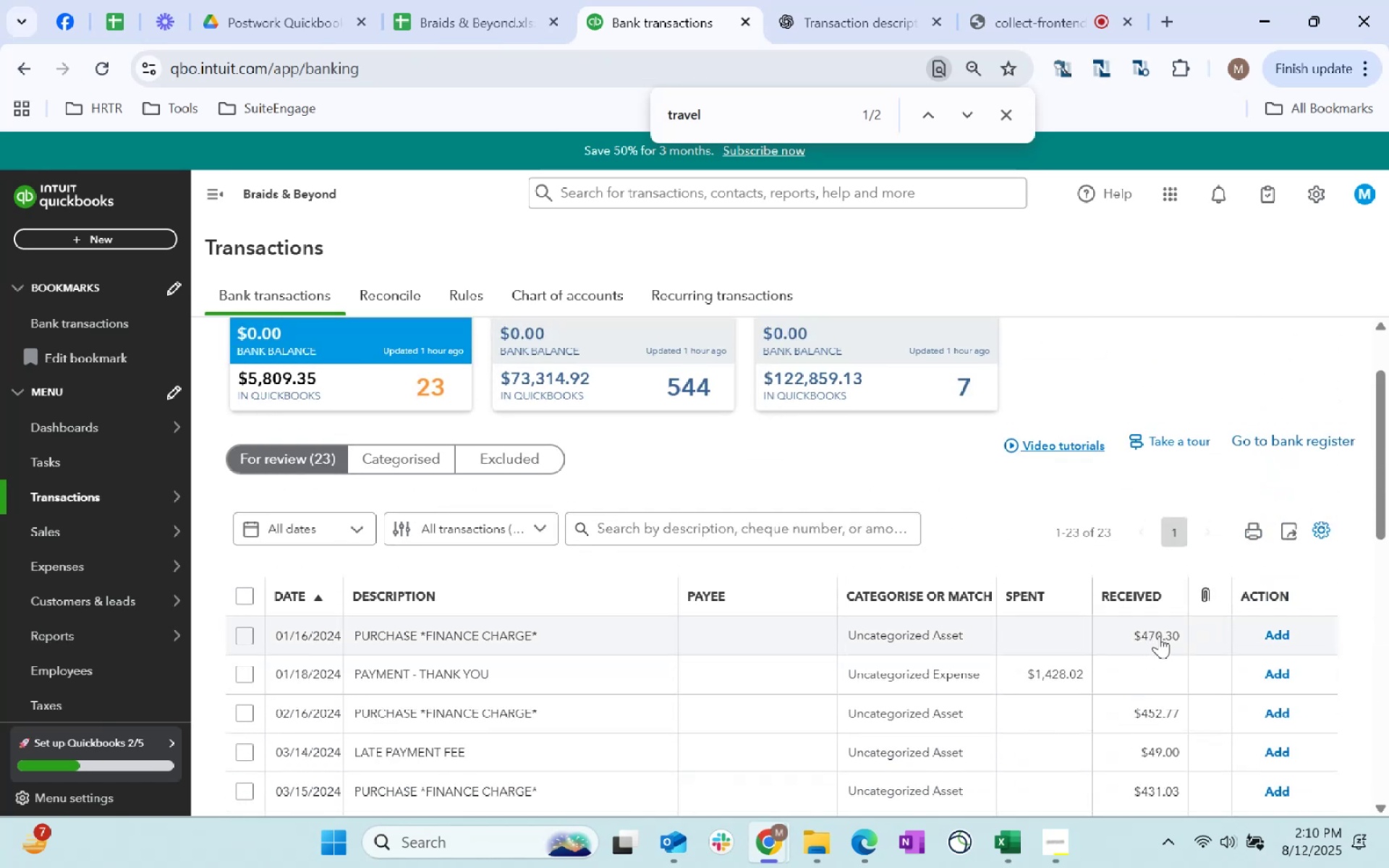 
left_click([1144, 598])
 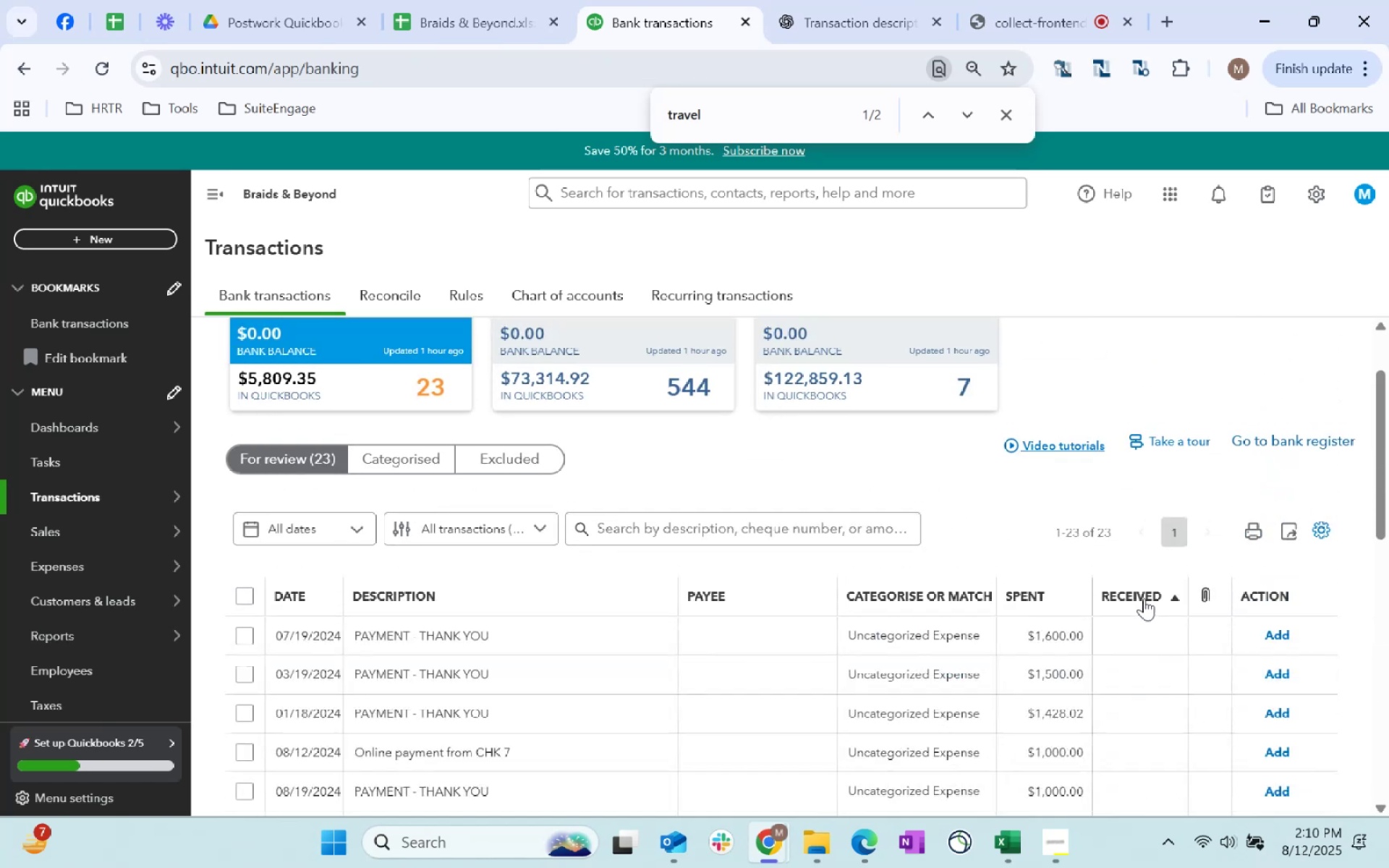 
left_click([1144, 598])
 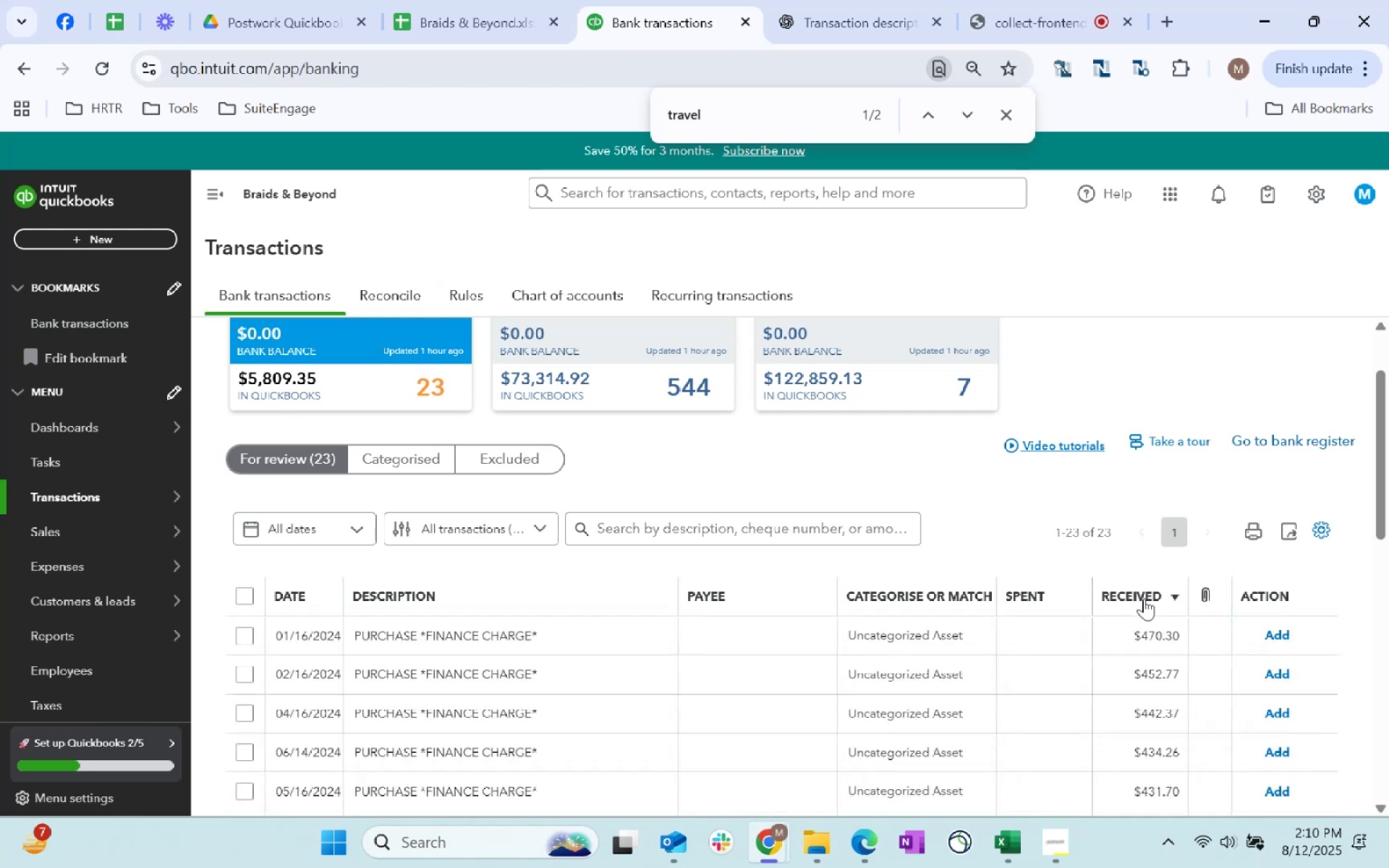 
scroll: coordinate [1103, 636], scroll_direction: down, amount: 4.0
 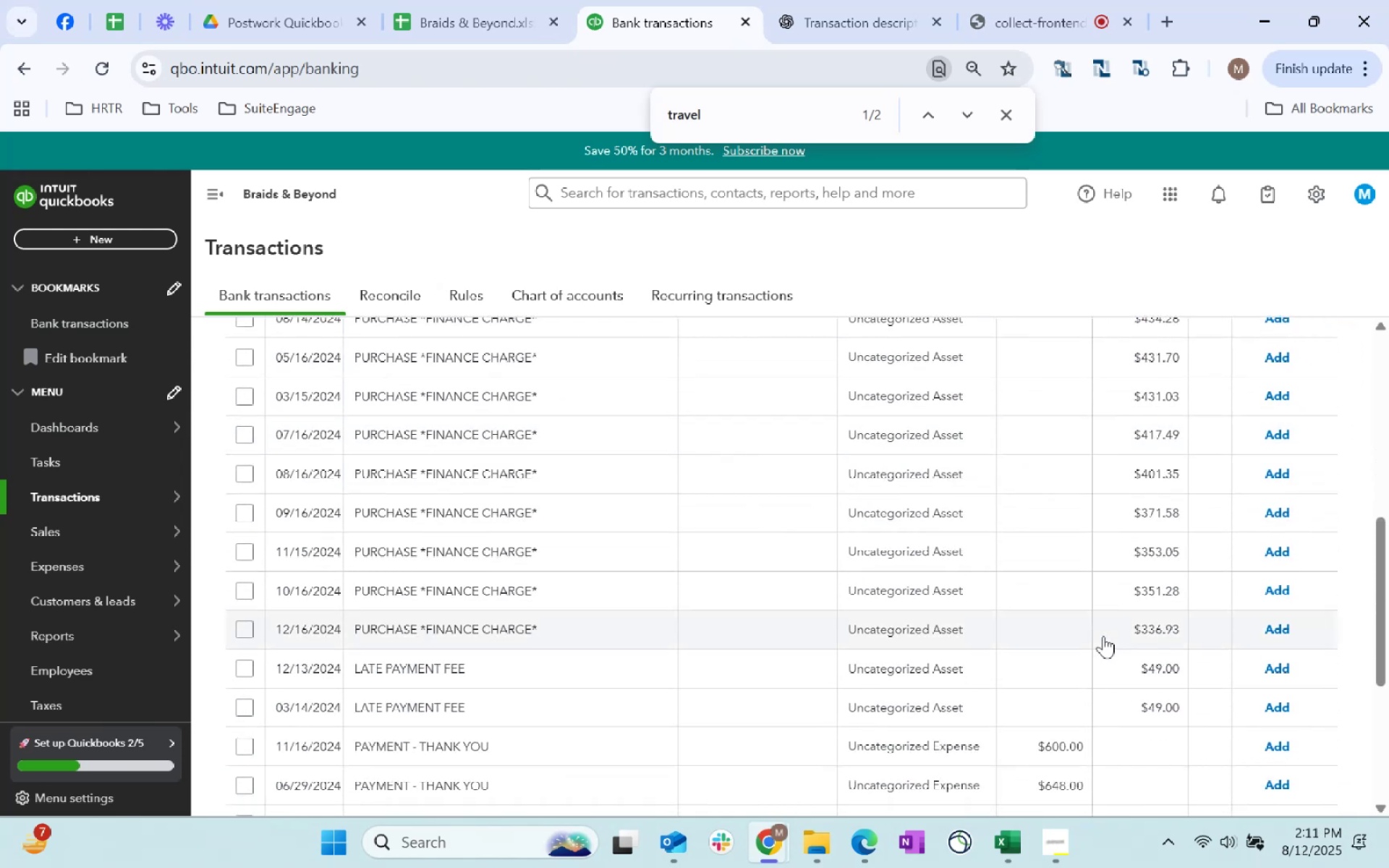 
scroll: coordinate [1103, 636], scroll_direction: up, amount: 2.0
 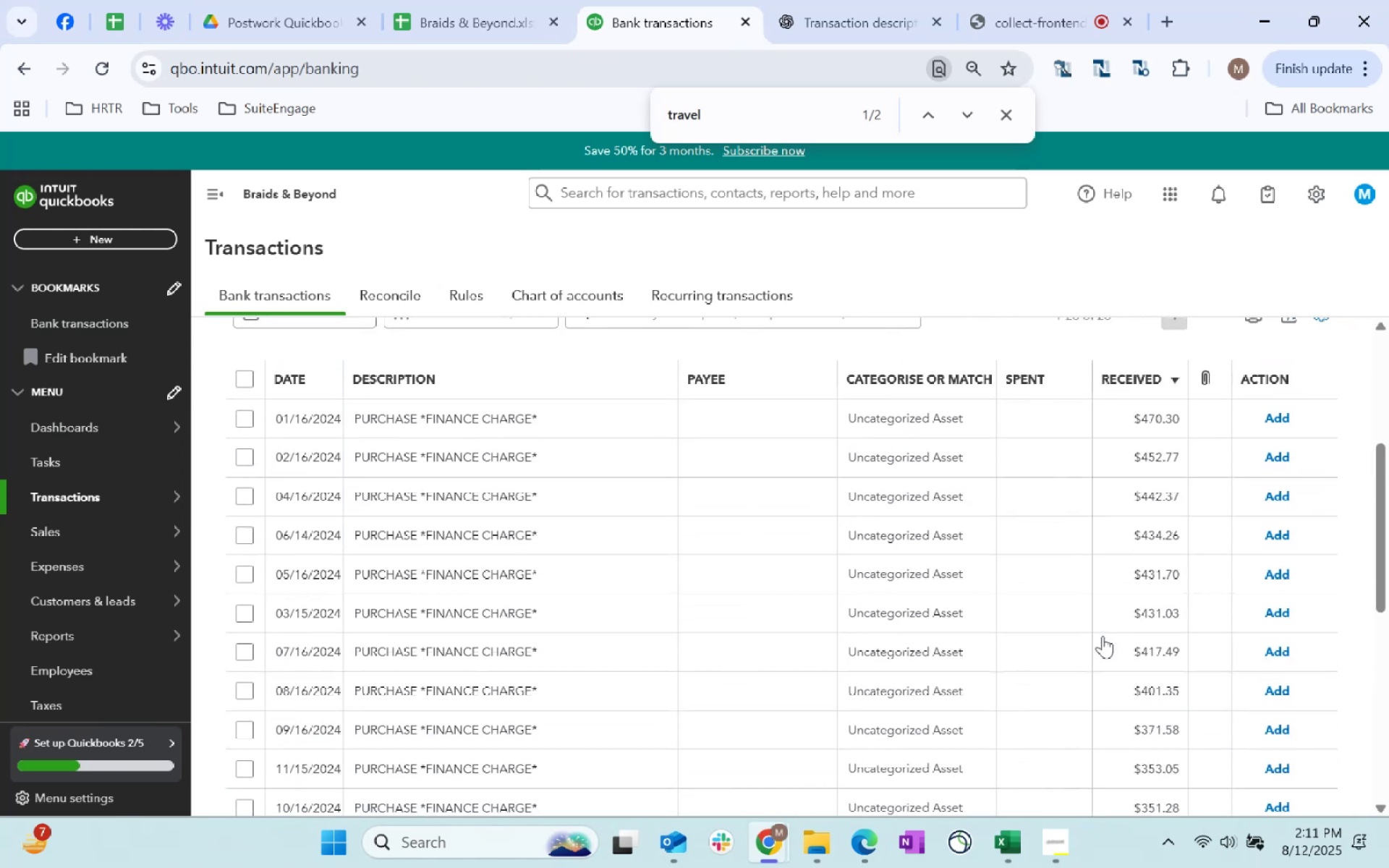 
scroll: coordinate [700, 666], scroll_direction: down, amount: 7.0
 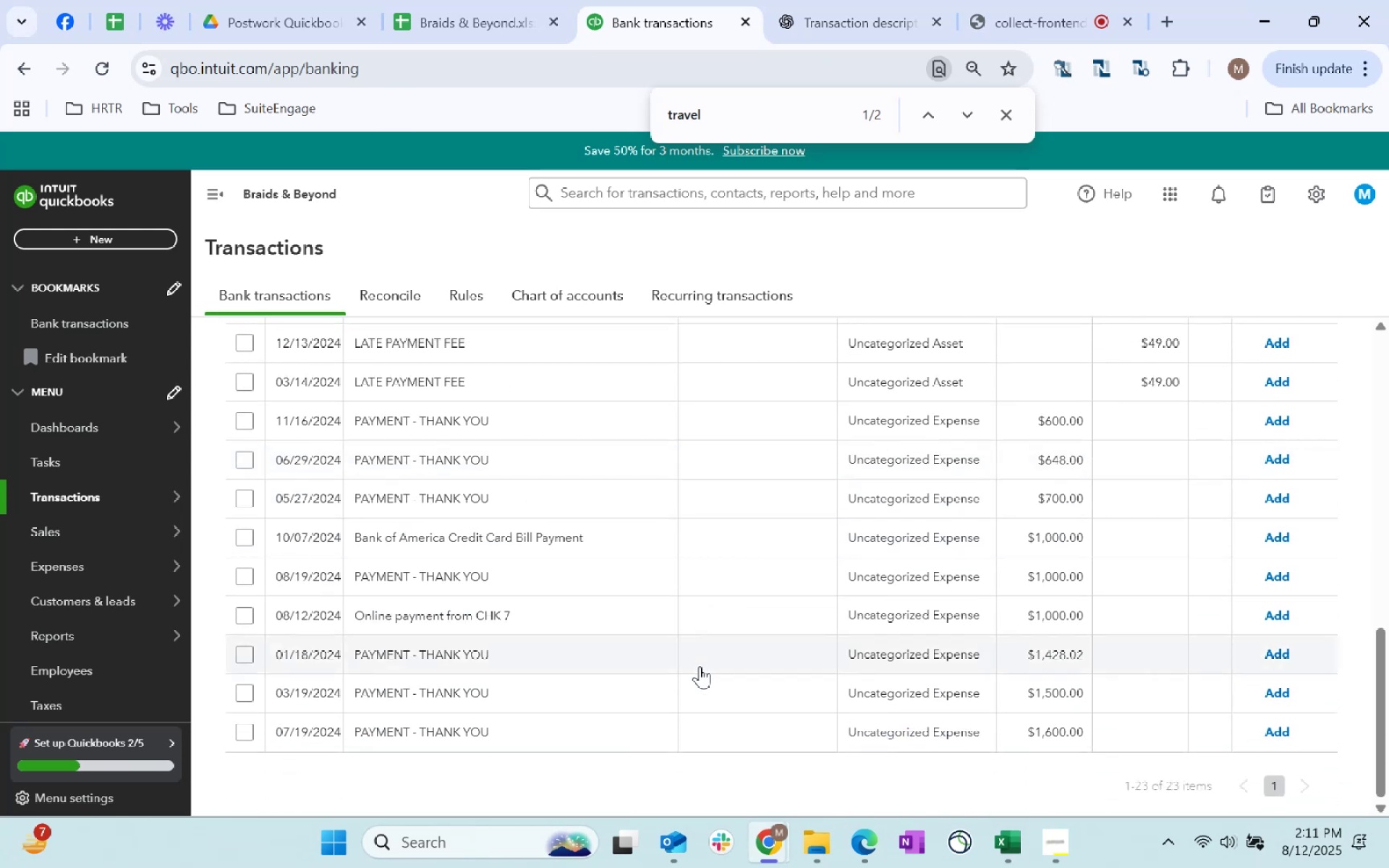 
scroll: coordinate [700, 666], scroll_direction: up, amount: 12.0
 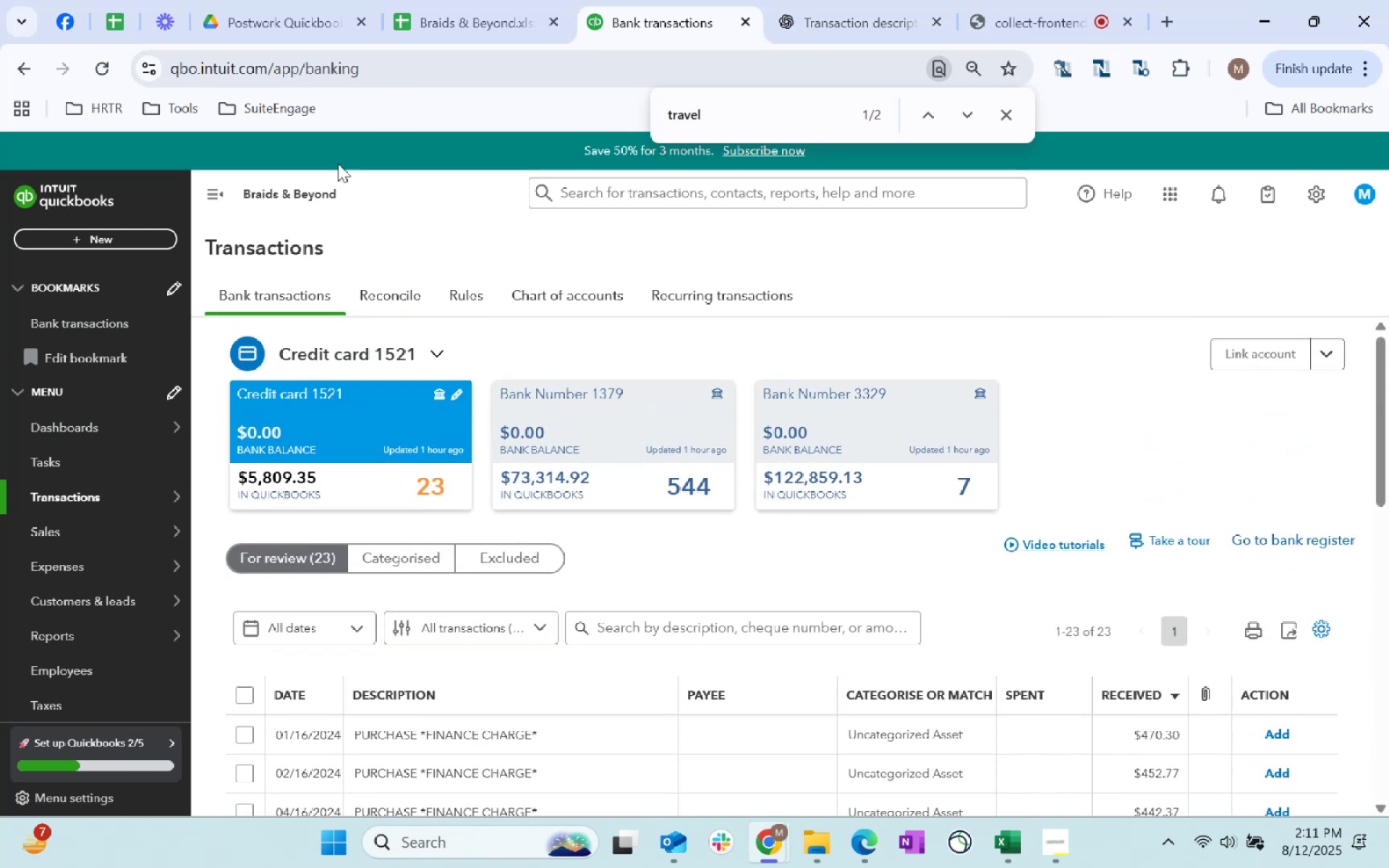 
left_click([461, 0])
 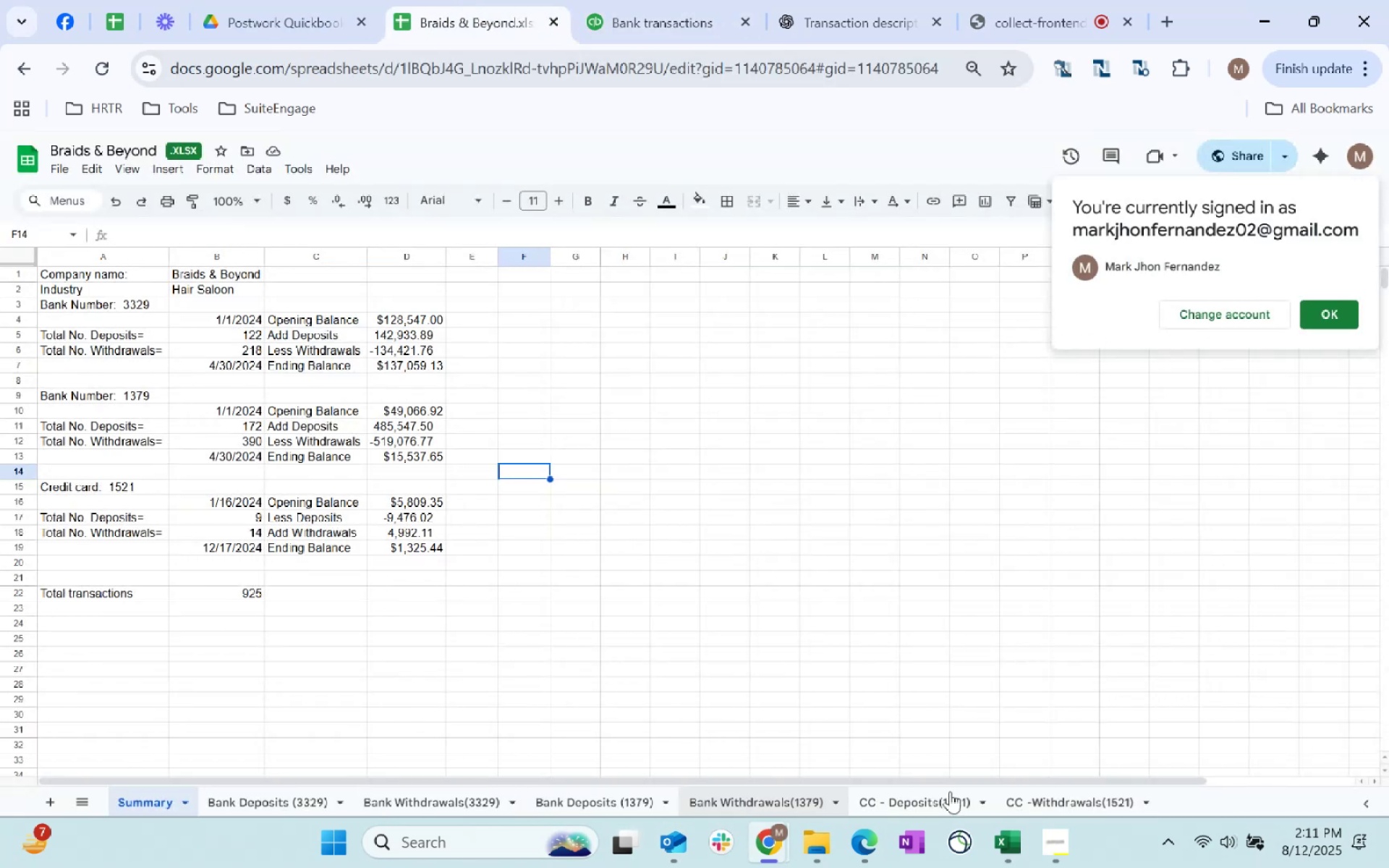 
left_click([1059, 804])
 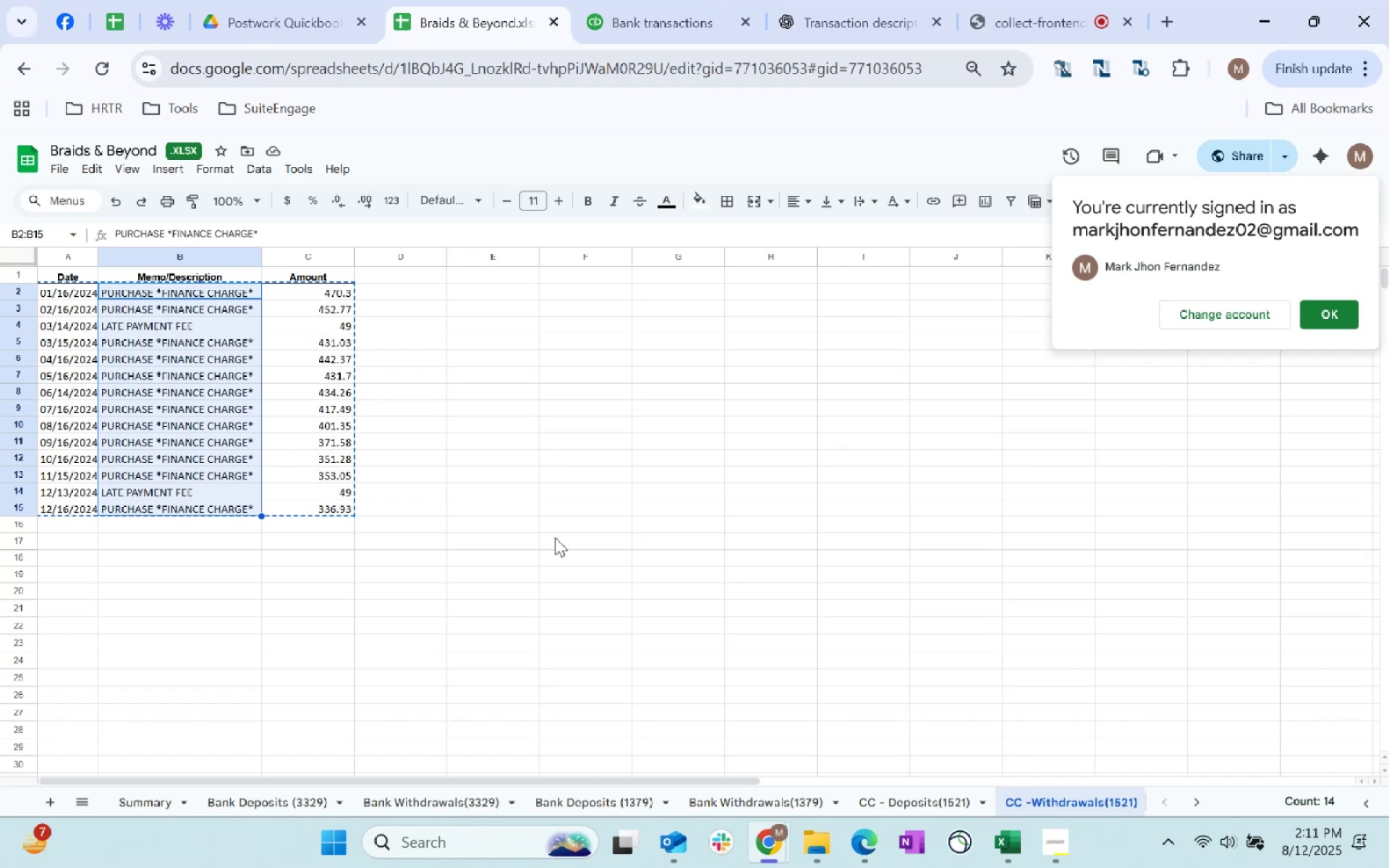 
left_click([935, 812])
 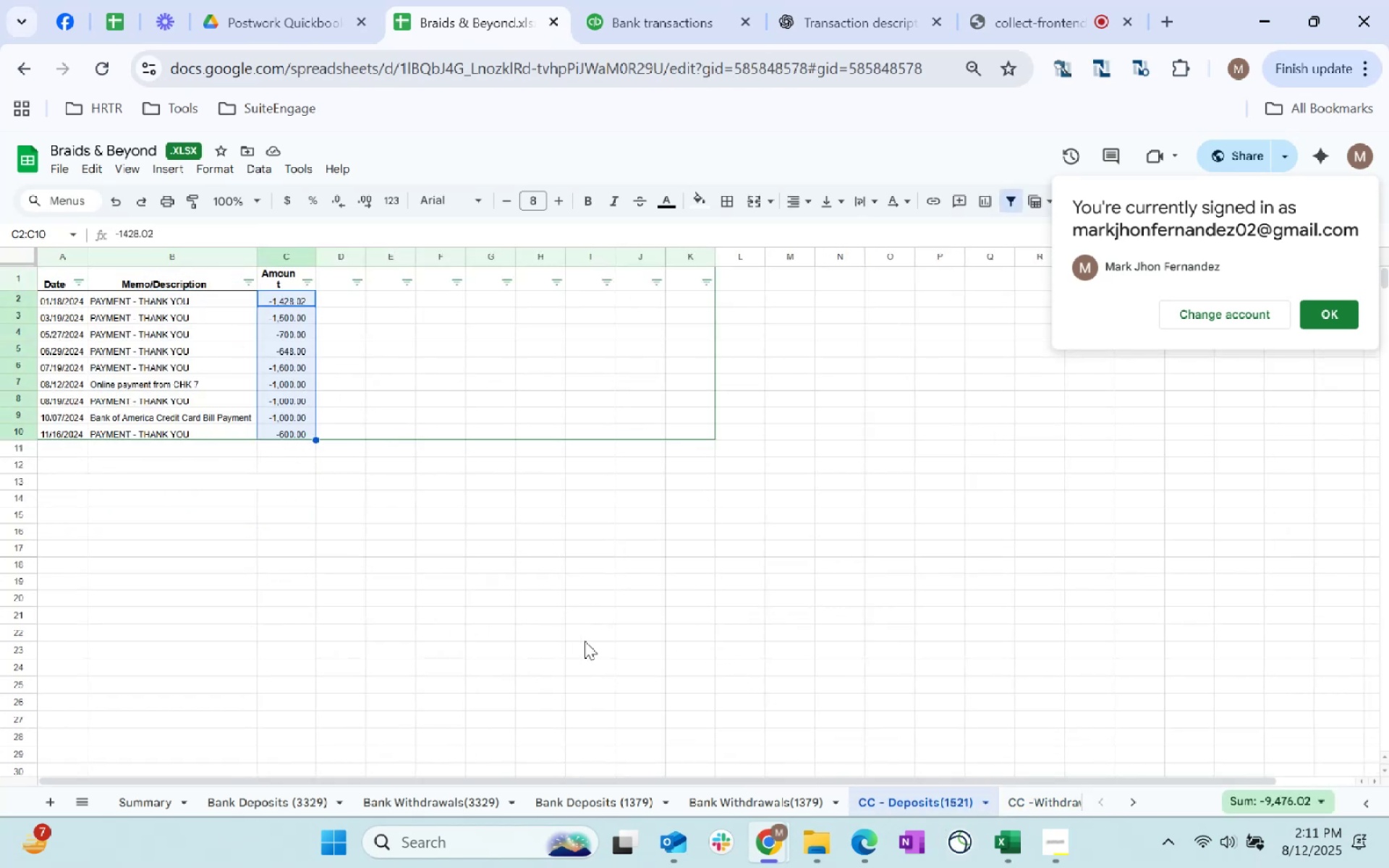 
left_click([1021, 812])
 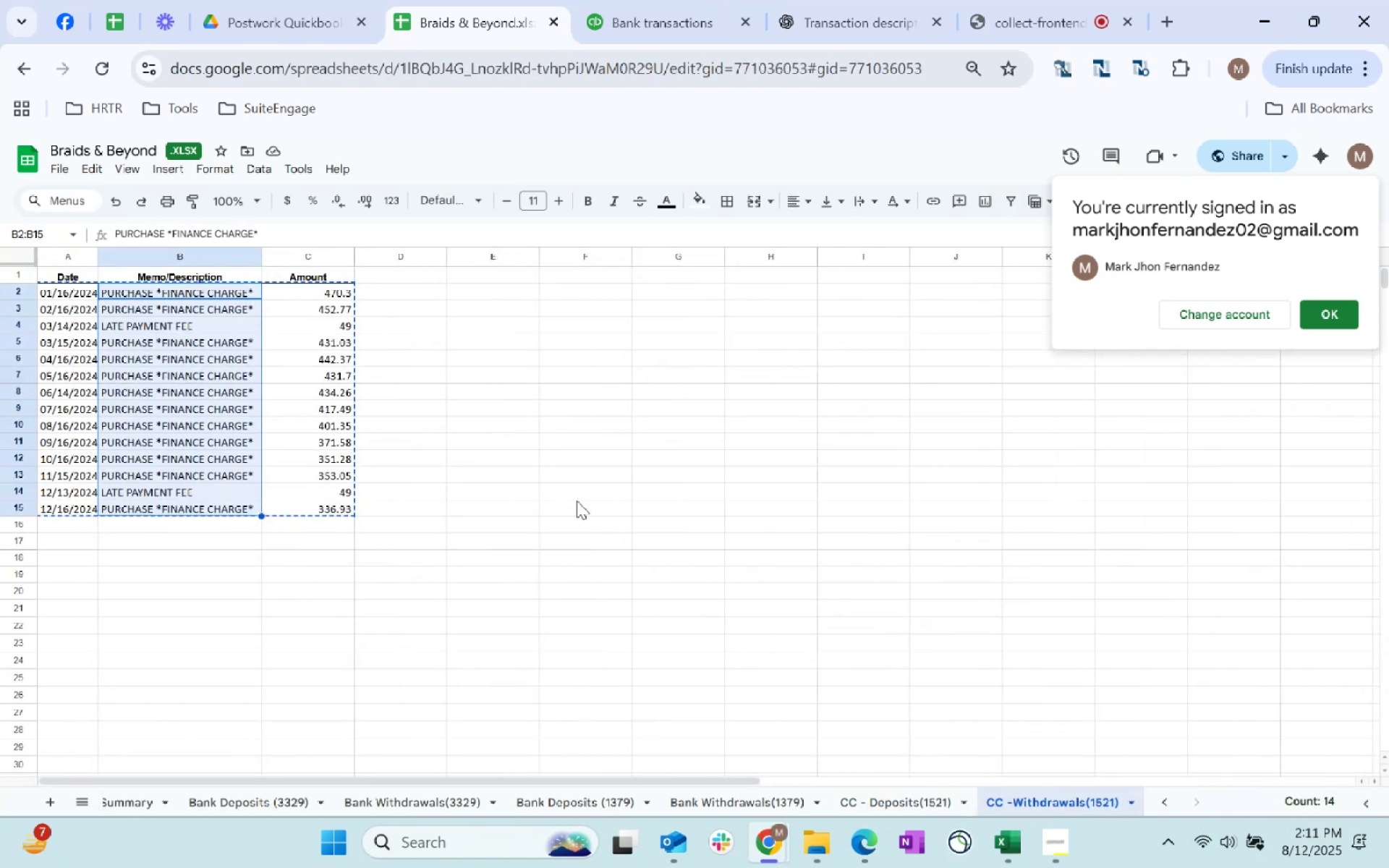 
left_click([577, 499])
 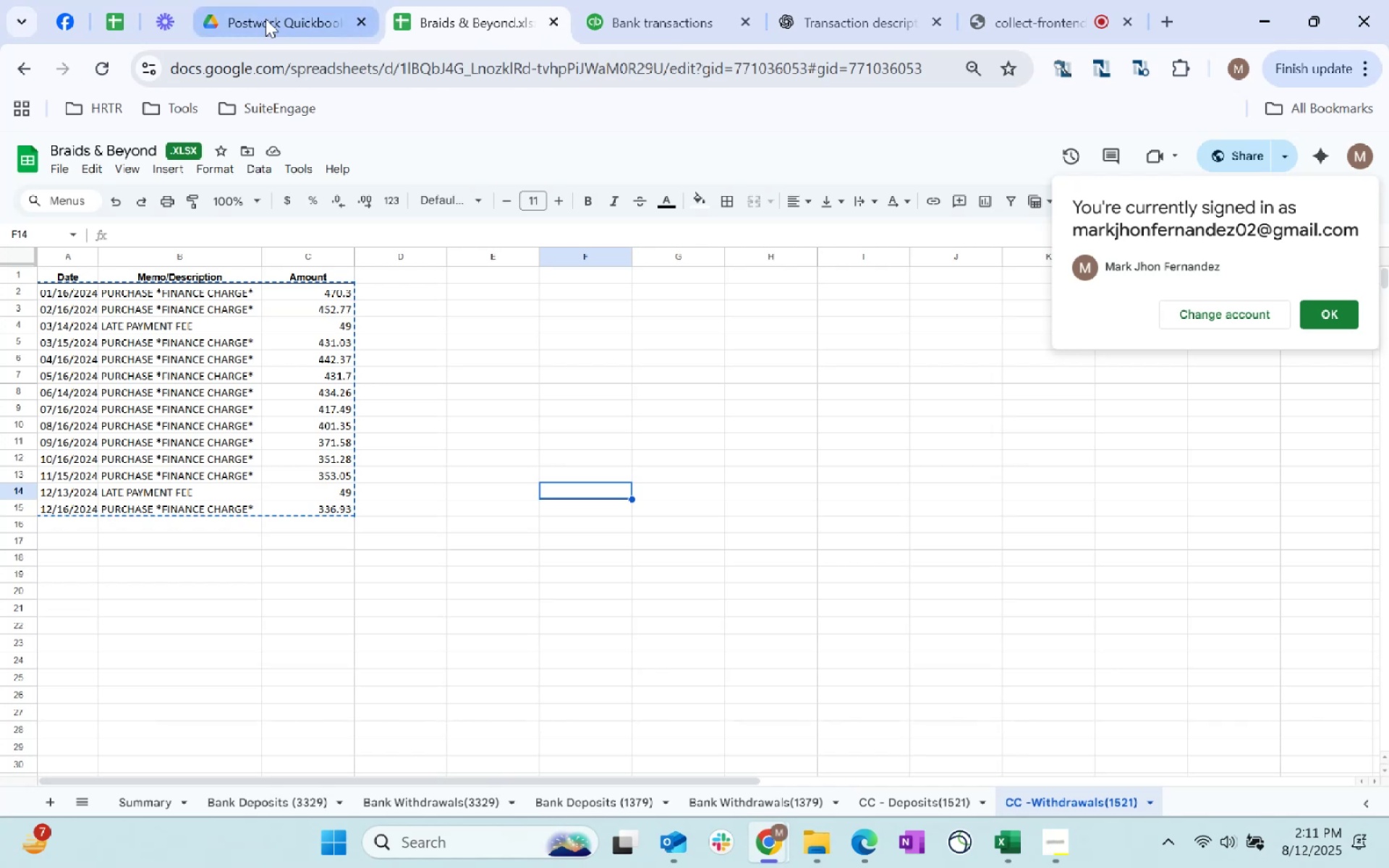 
left_click([266, 19])
 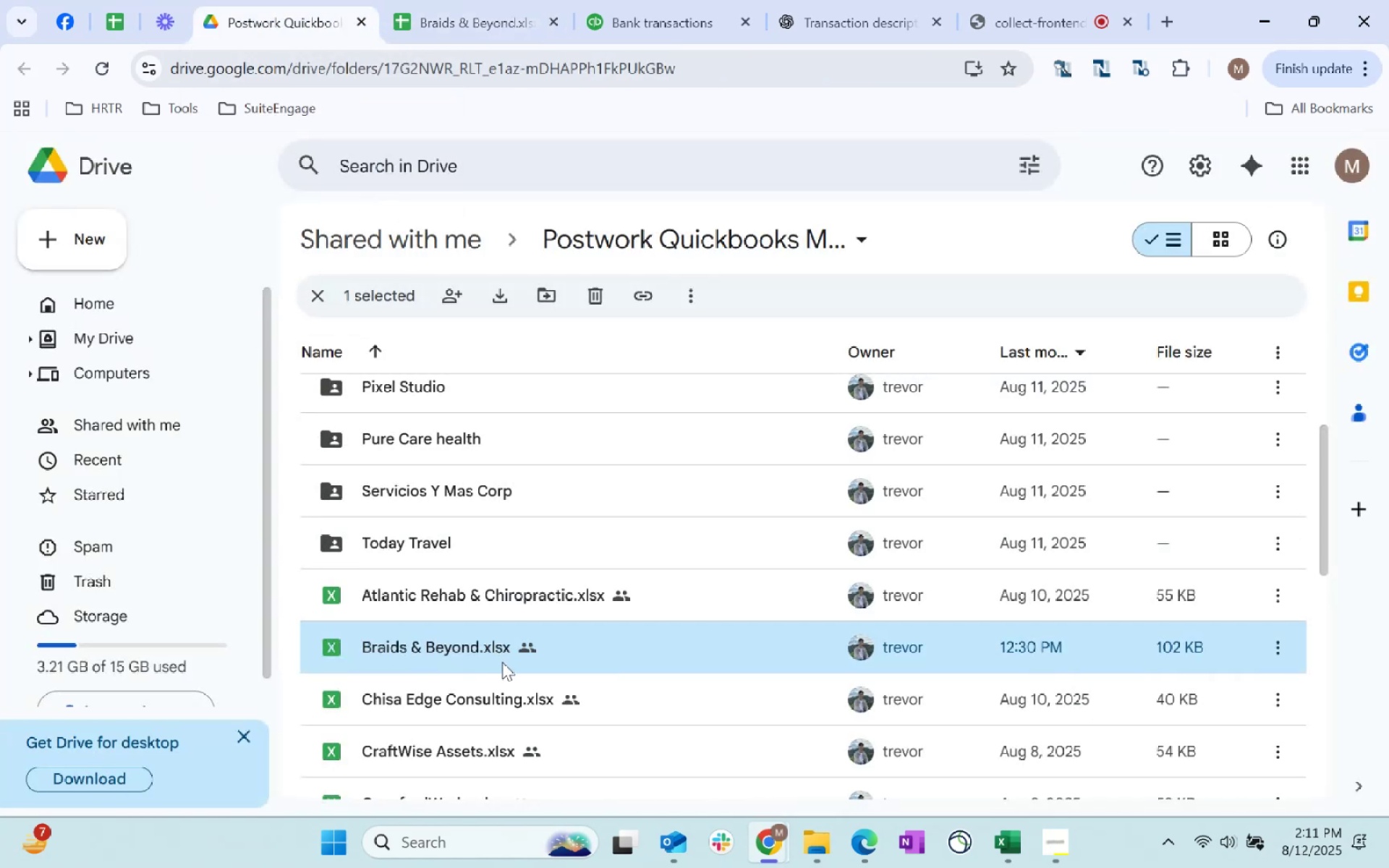 
scroll: coordinate [546, 593], scroll_direction: up, amount: 5.0
 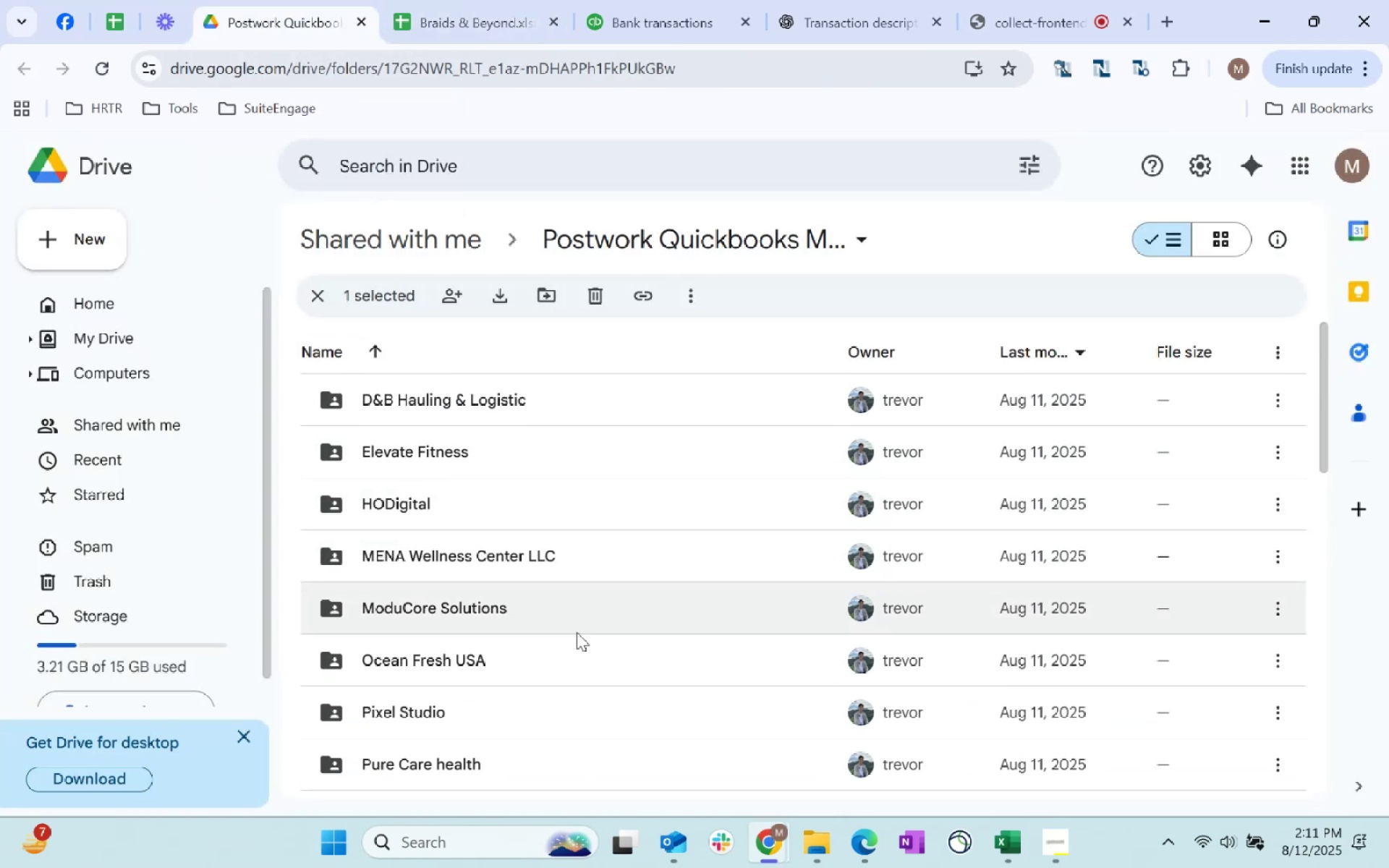 
double_click([571, 774])
 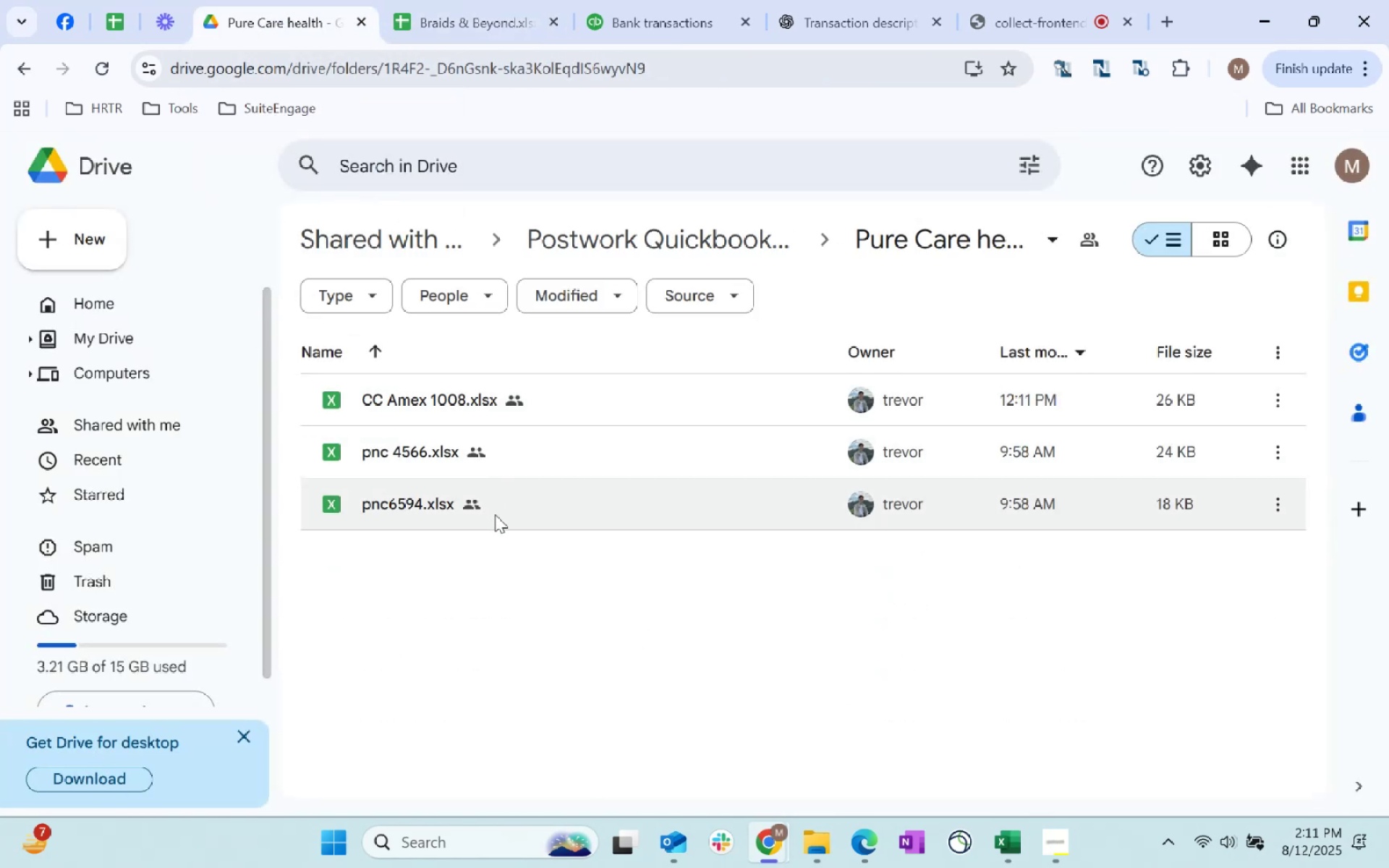 
double_click([519, 396])
 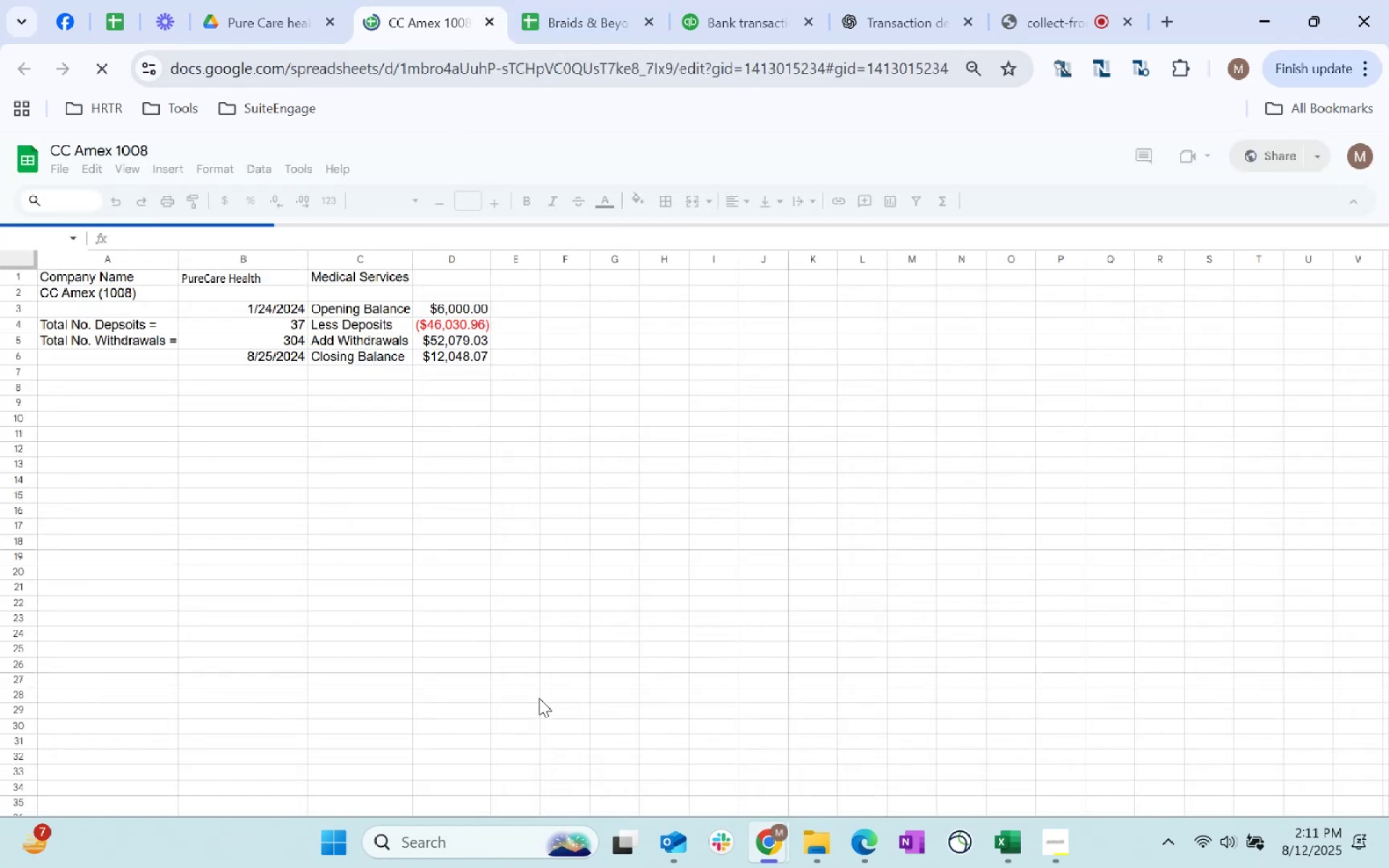 
left_click([333, 793])
 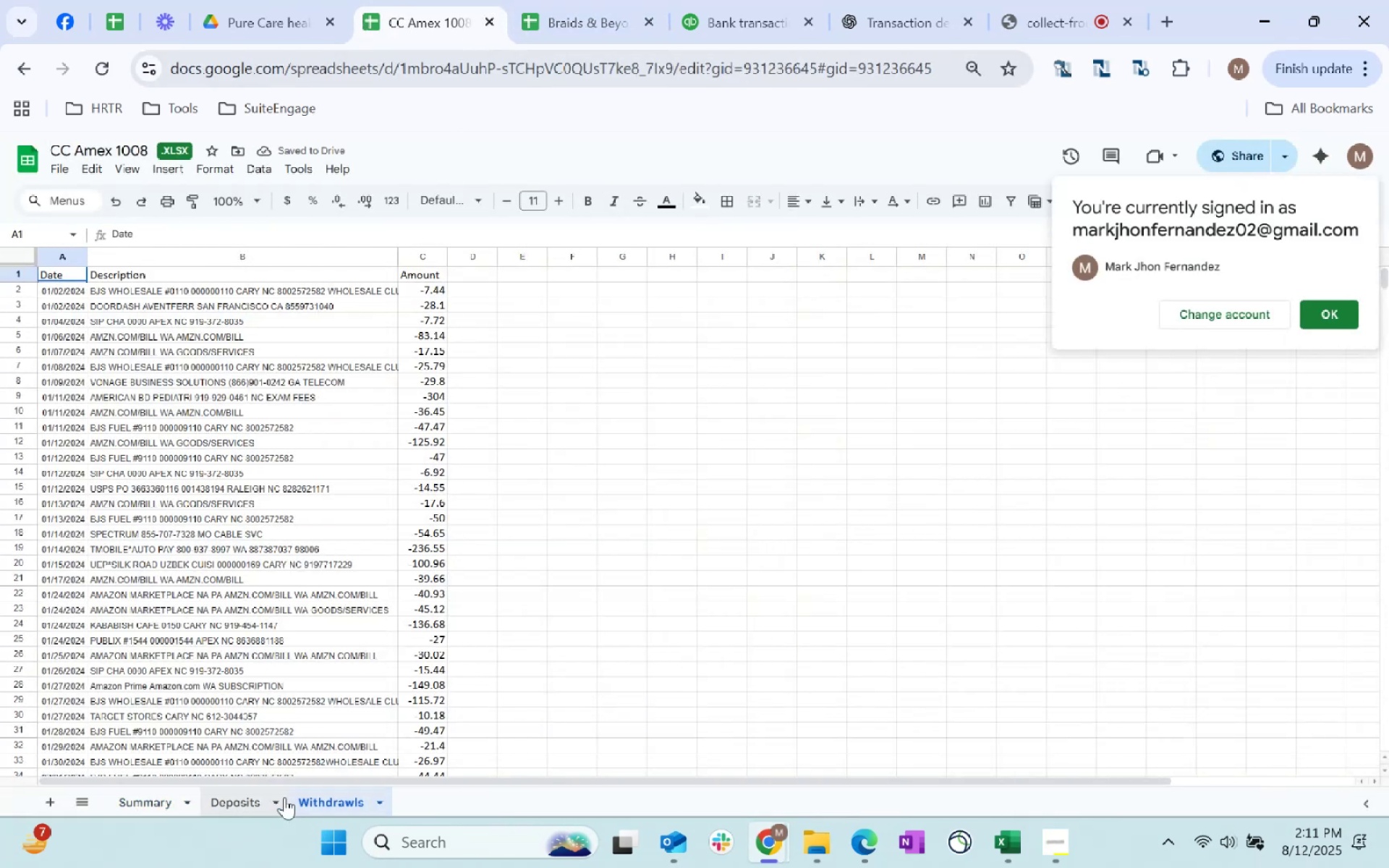 
left_click([248, 804])
 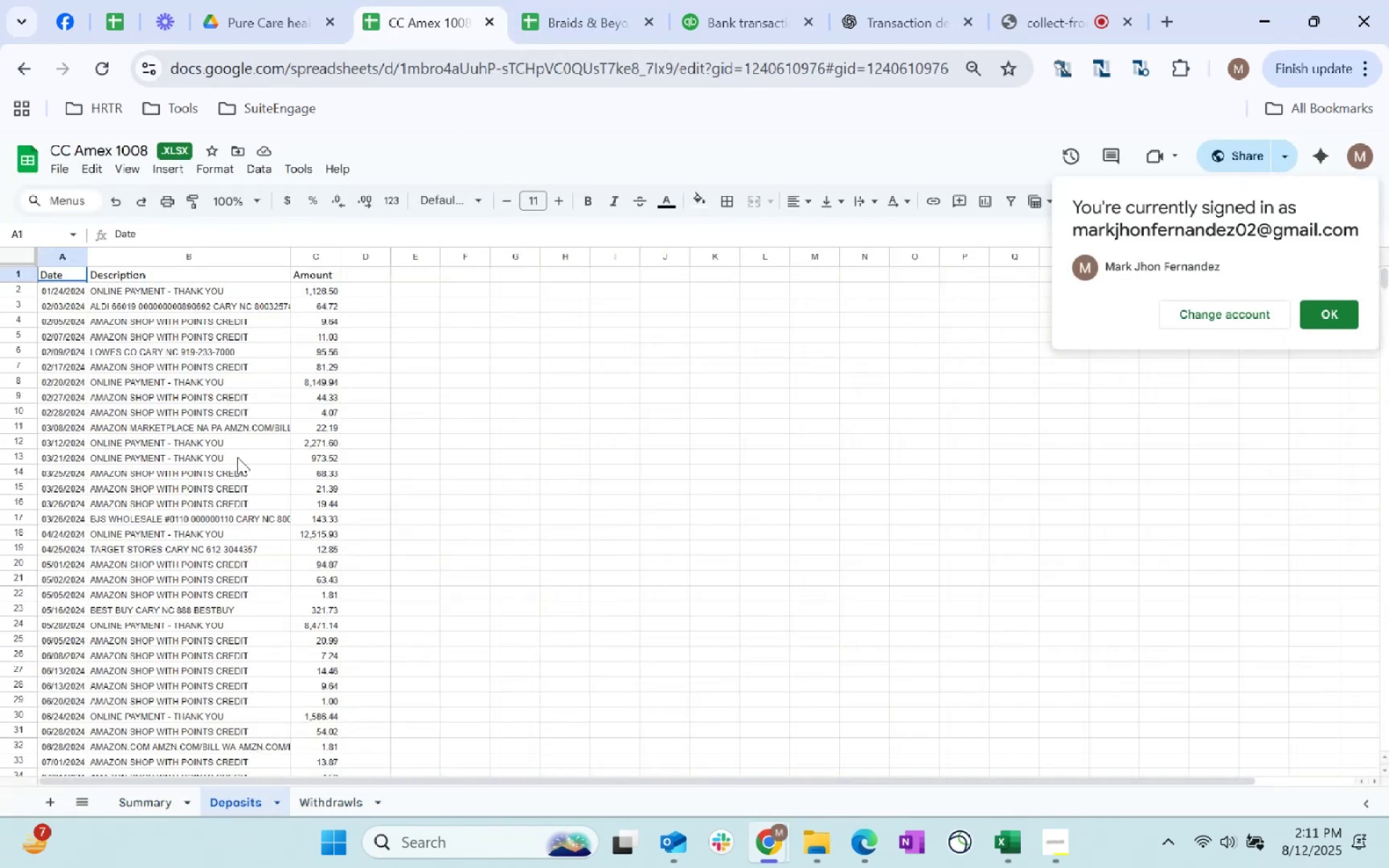 
left_click([315, 385])
 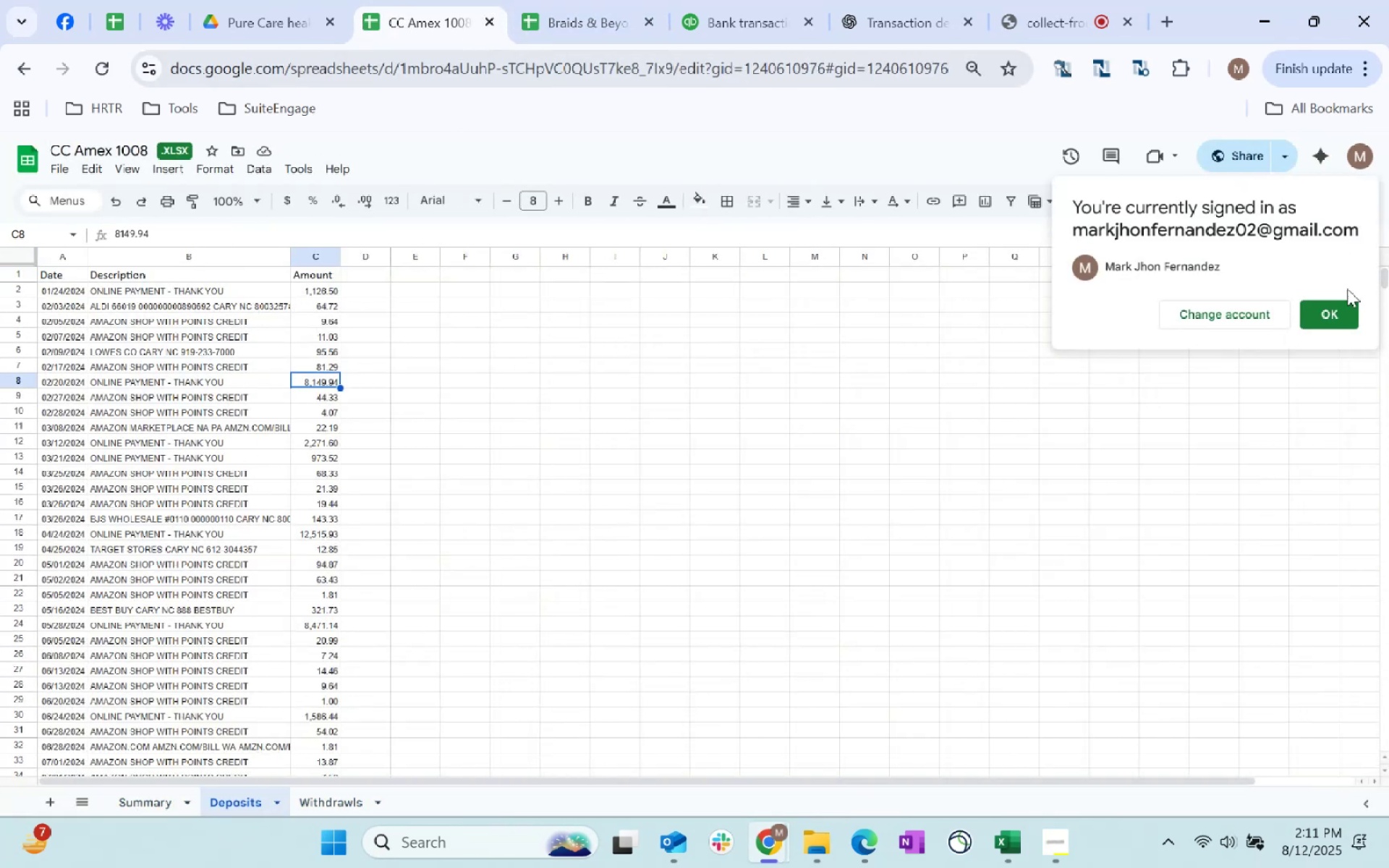 
left_click([1344, 319])
 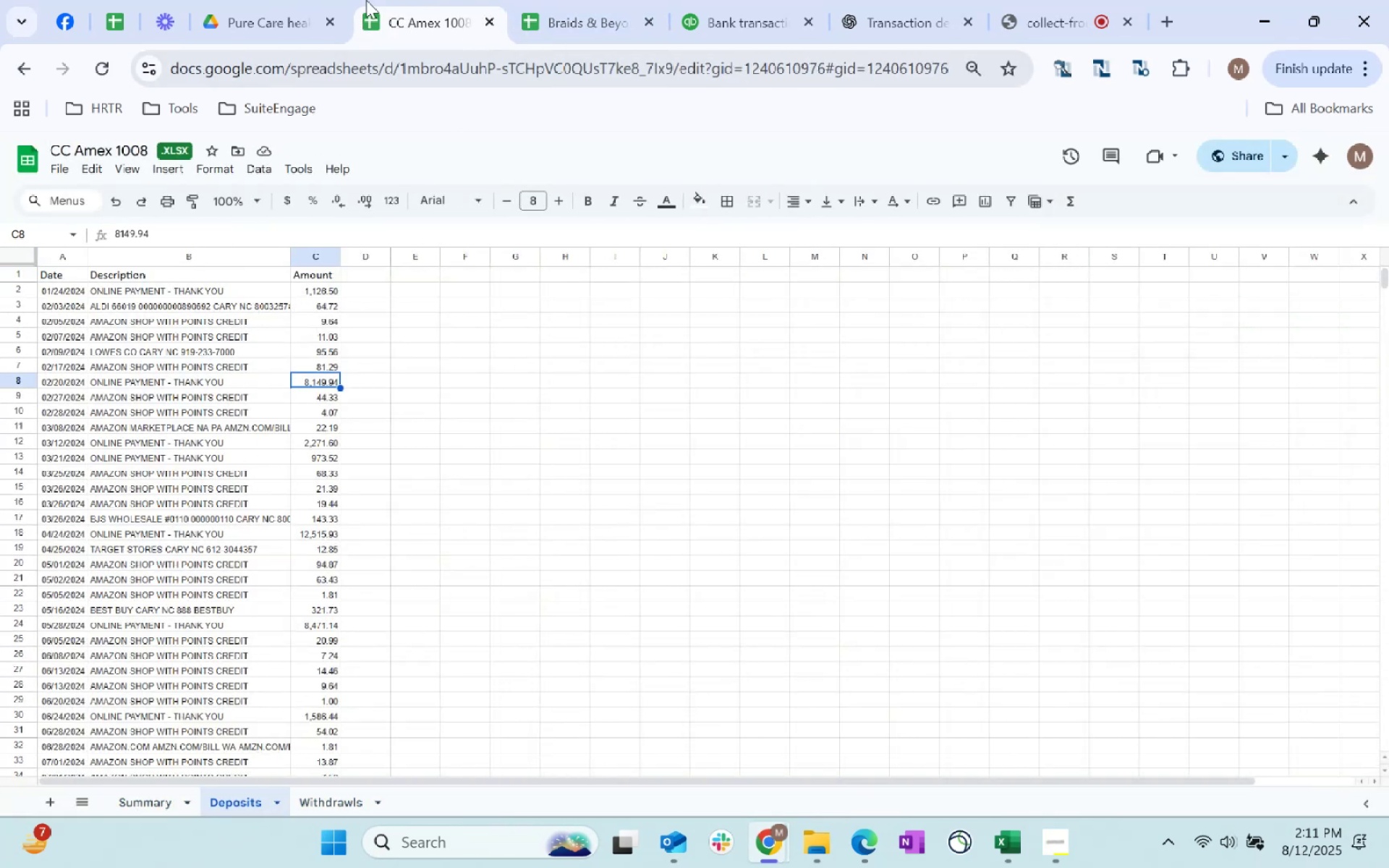 
left_click([270, 0])
 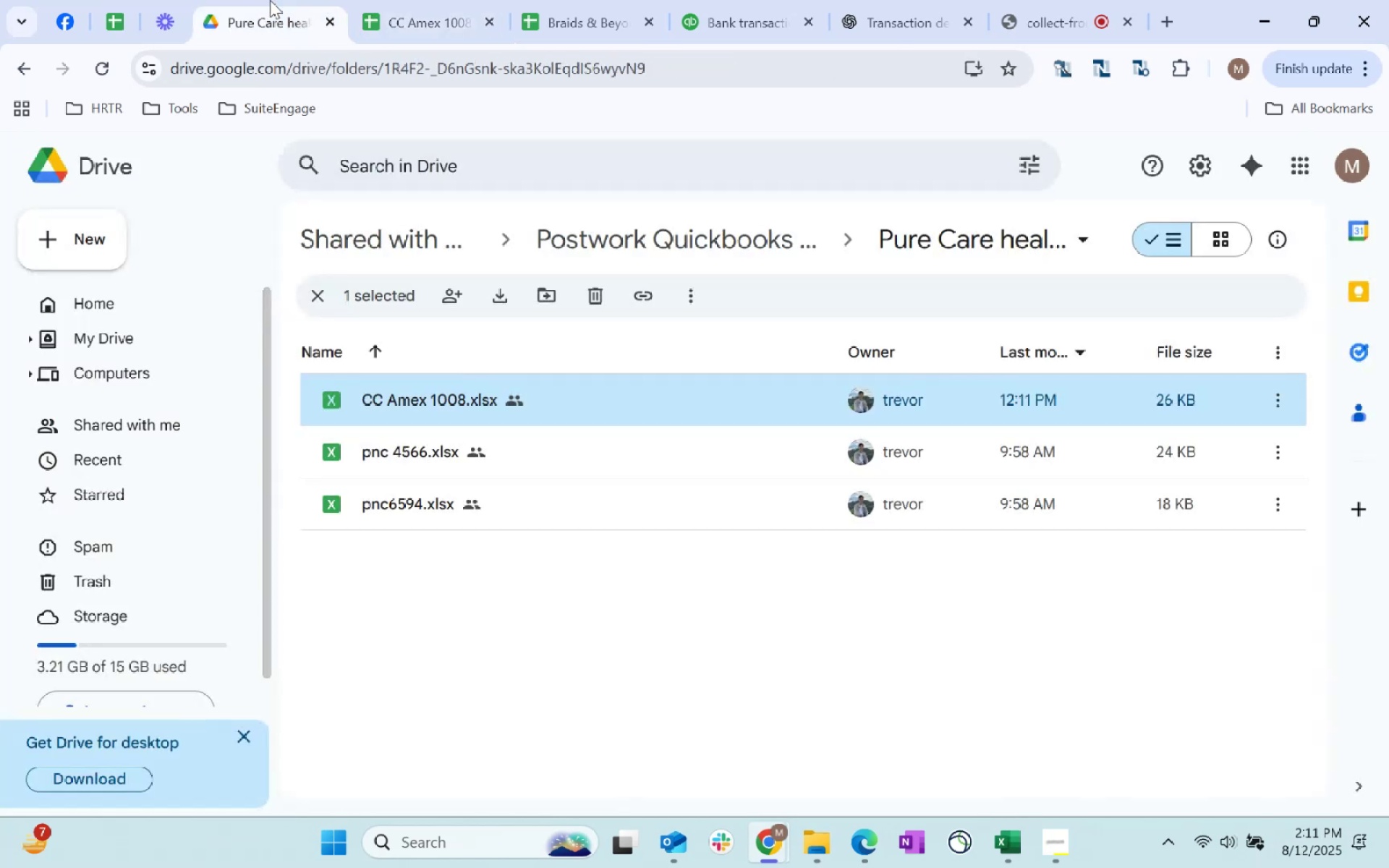 
key(Alt+AltLeft)
 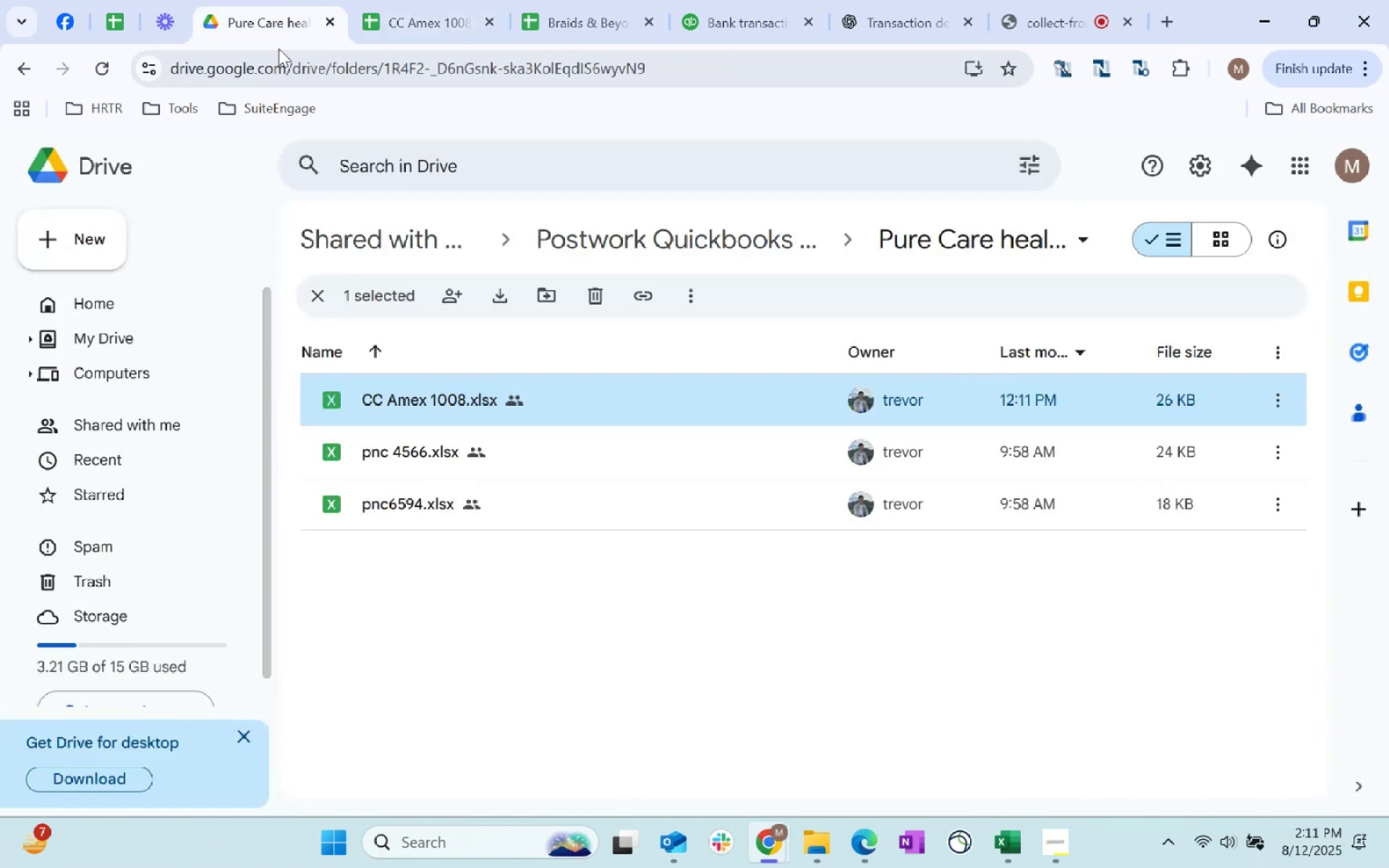 
key(Alt+Tab)
 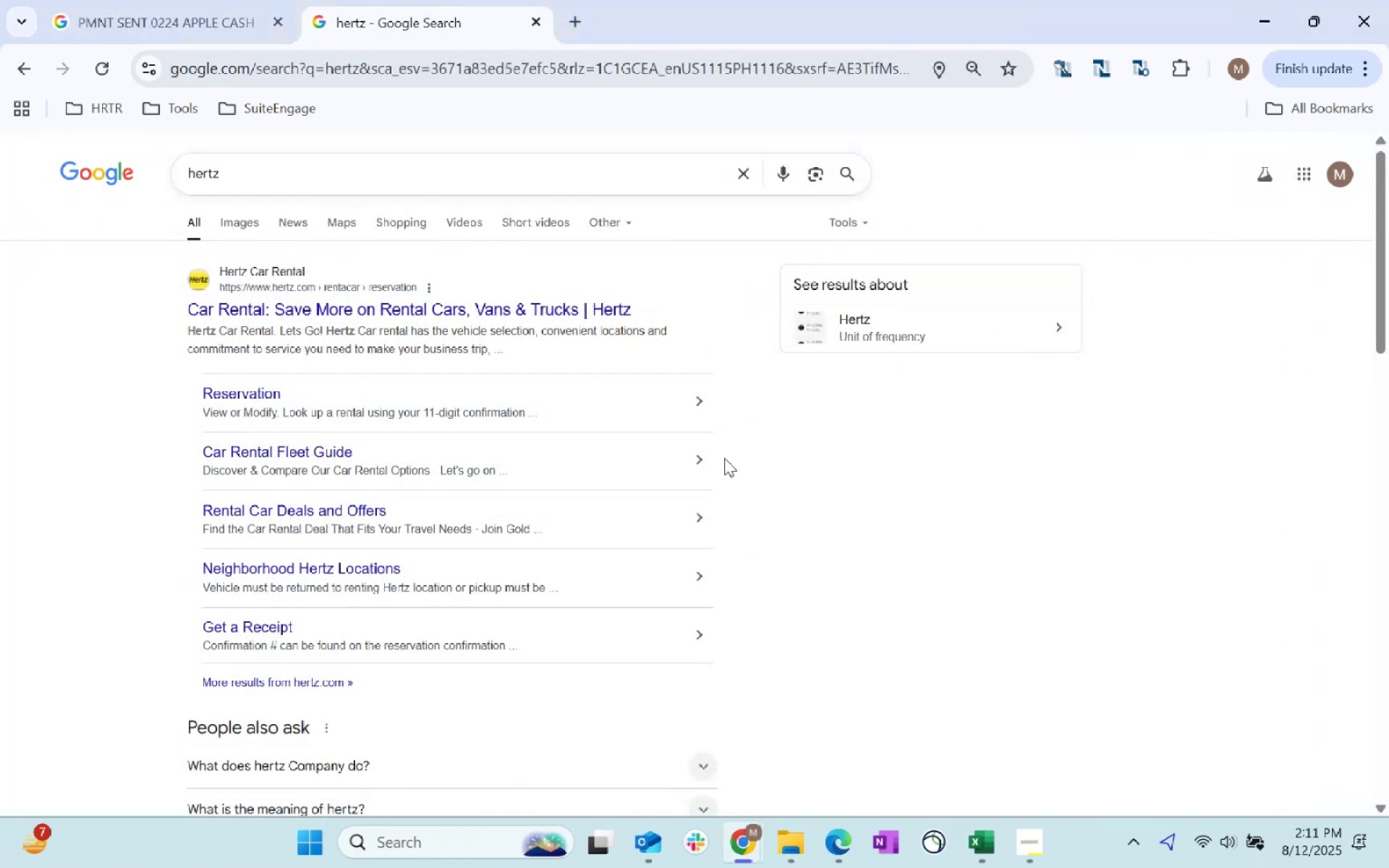 
key(Alt+AltLeft)
 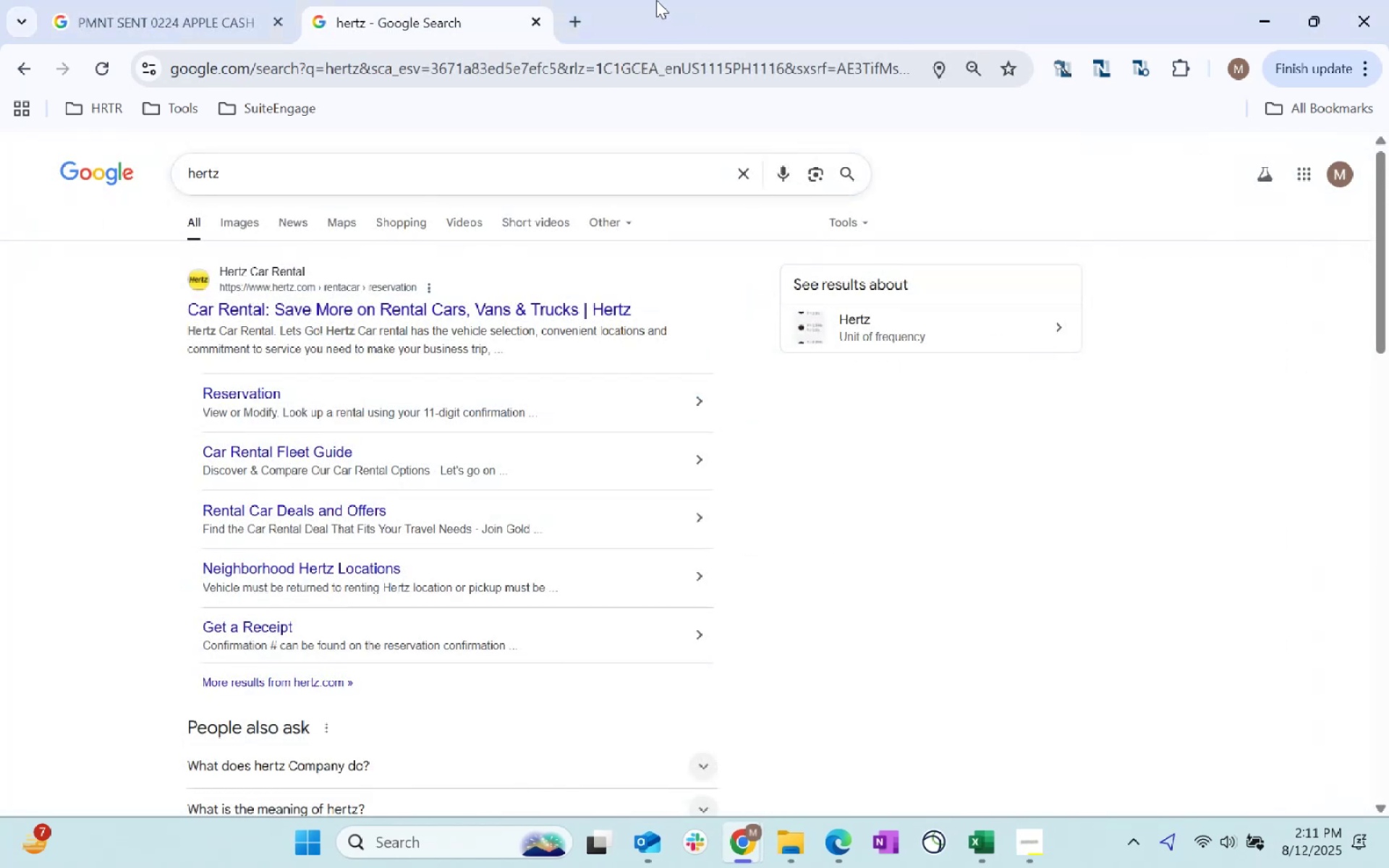 
key(Alt+Tab)
 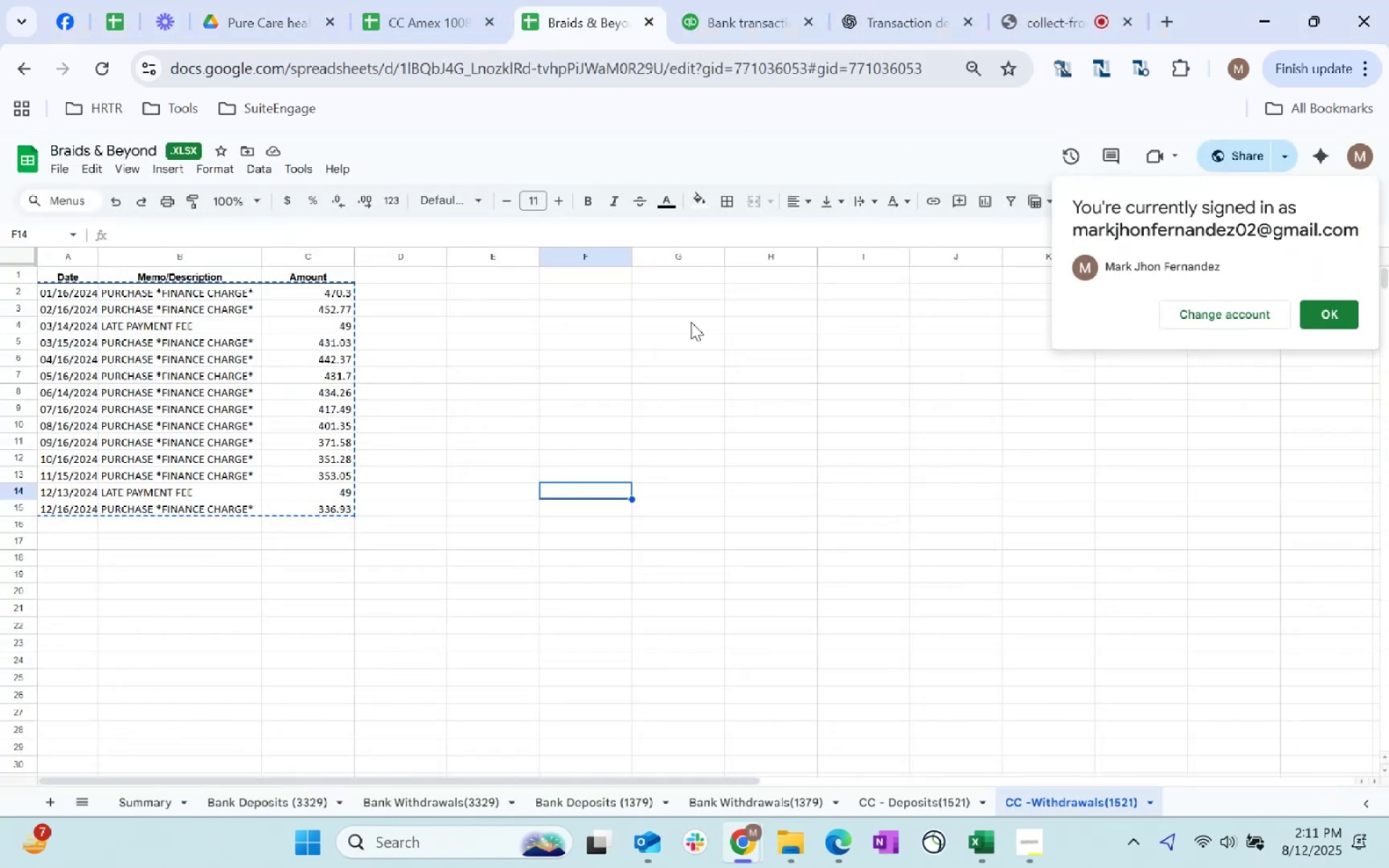 
left_click([706, 0])
 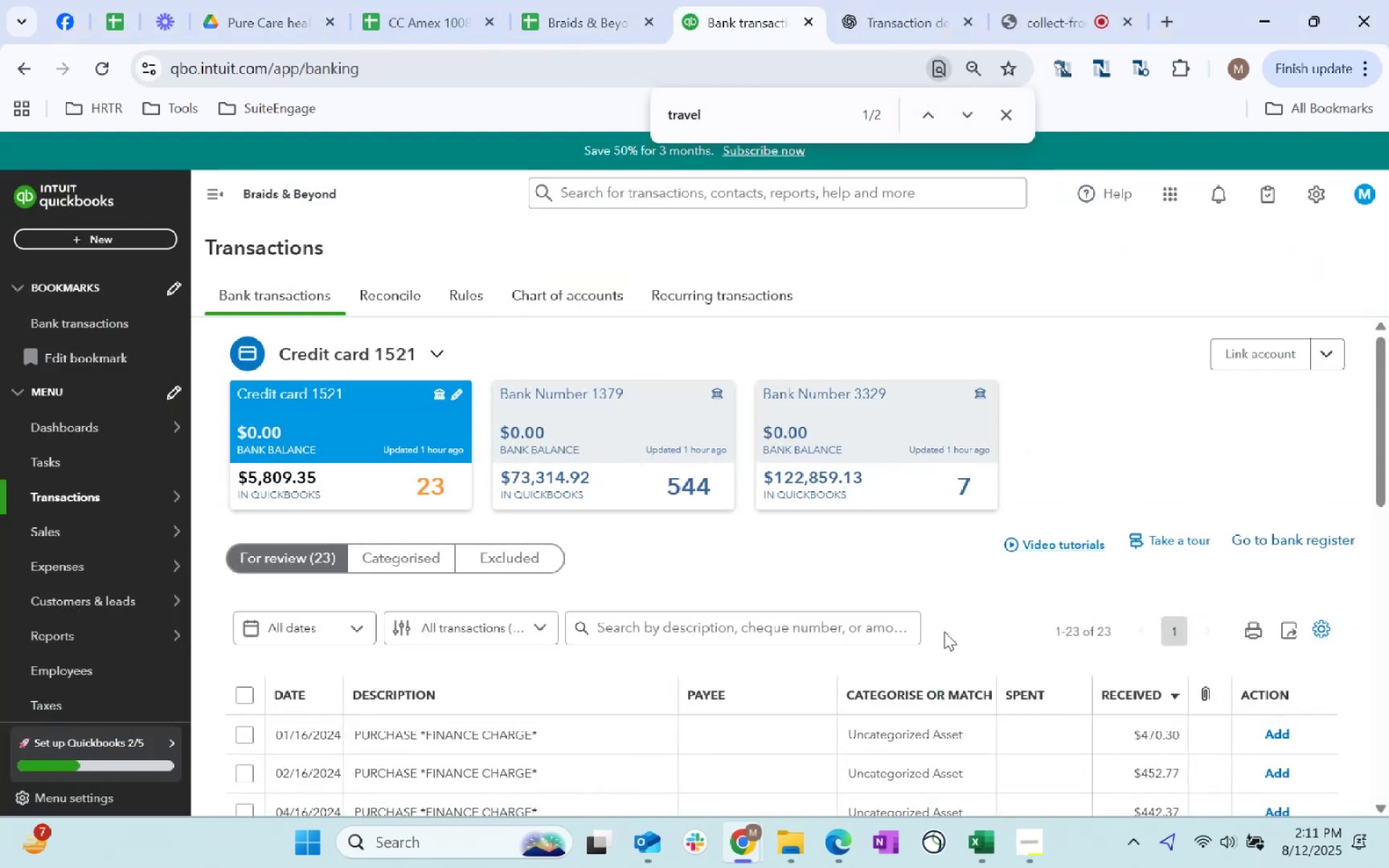 
scroll: coordinate [1027, 639], scroll_direction: down, amount: 2.0
 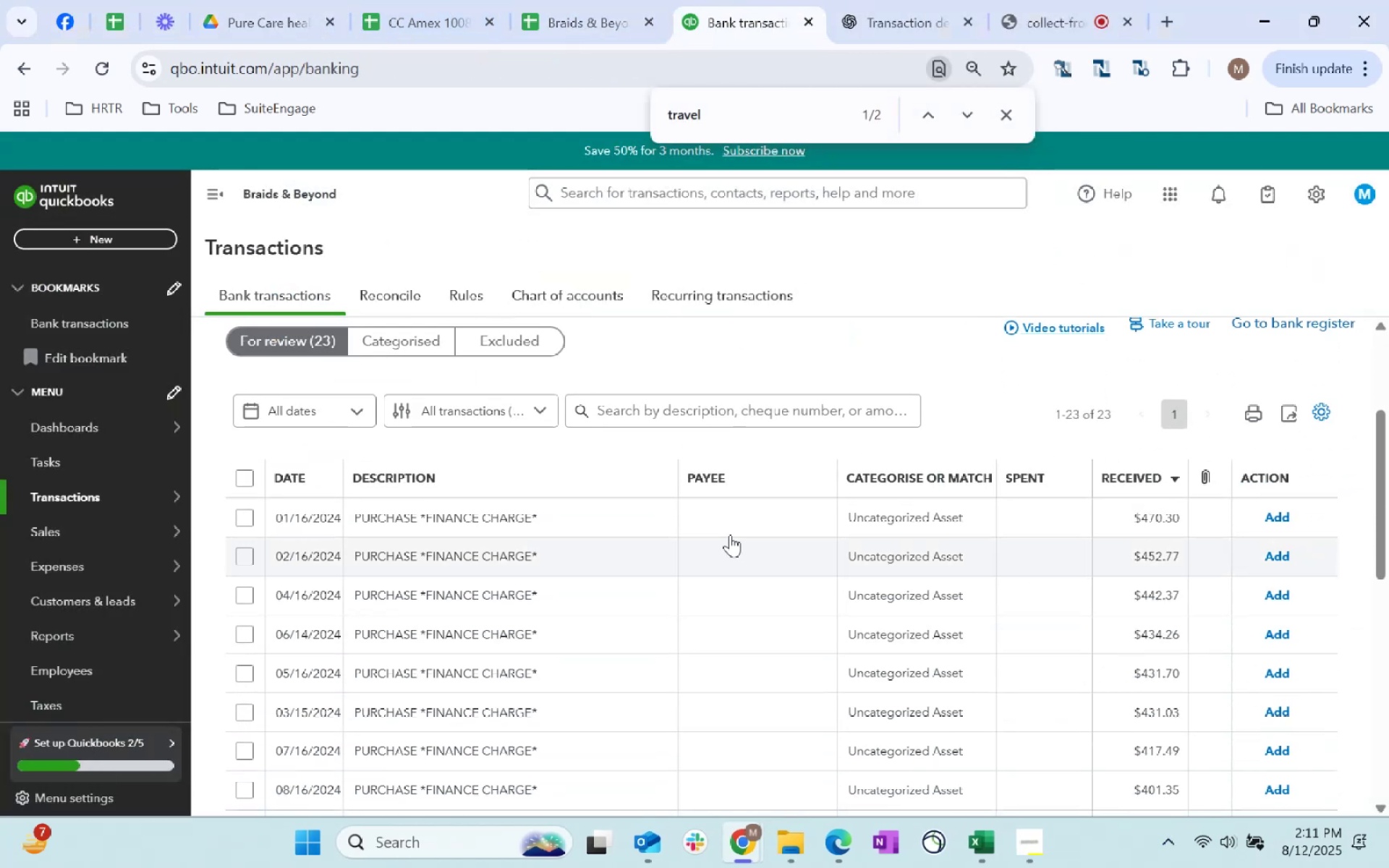 
left_click([740, 523])
 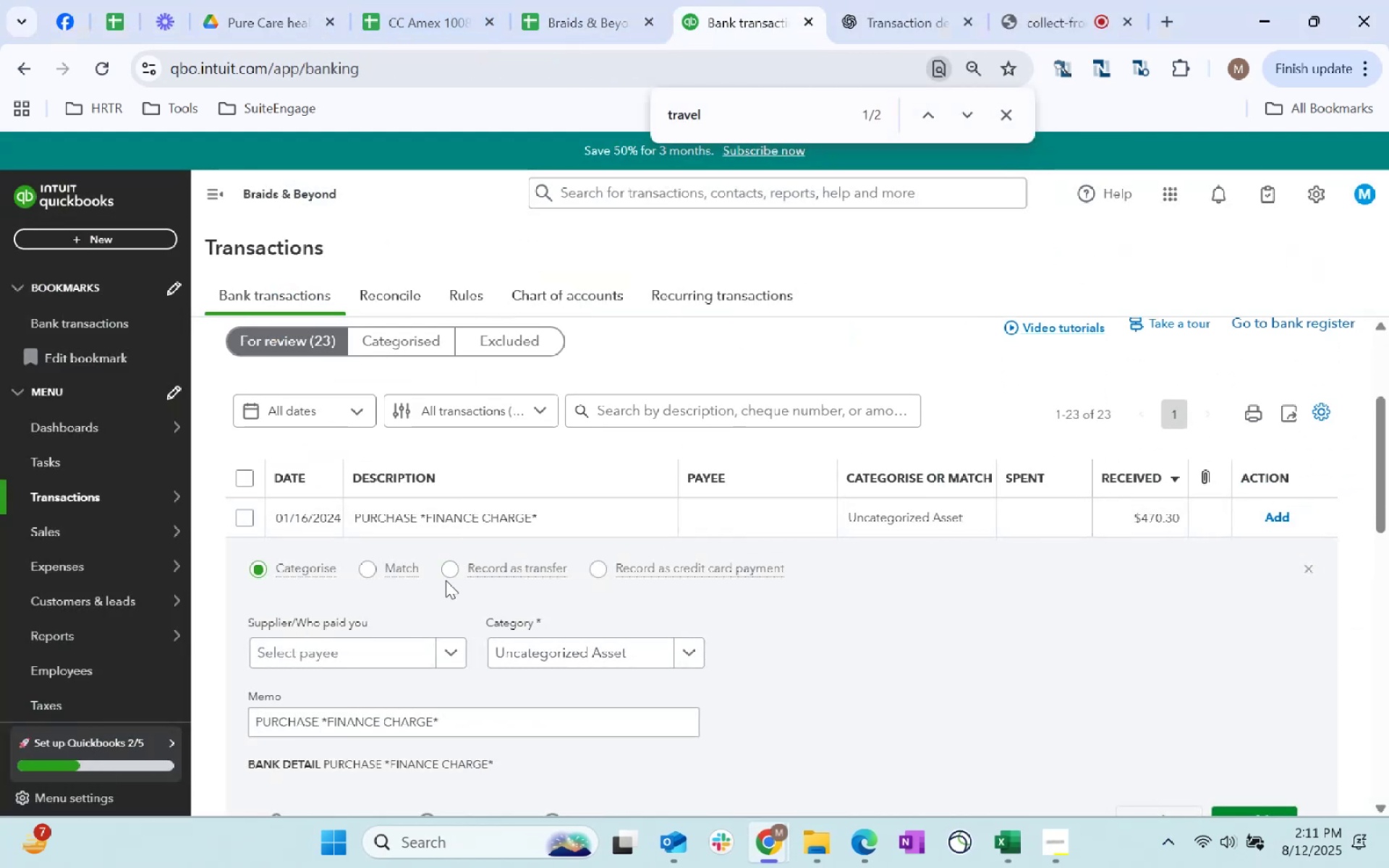 
scroll: coordinate [577, 618], scroll_direction: down, amount: 2.0
 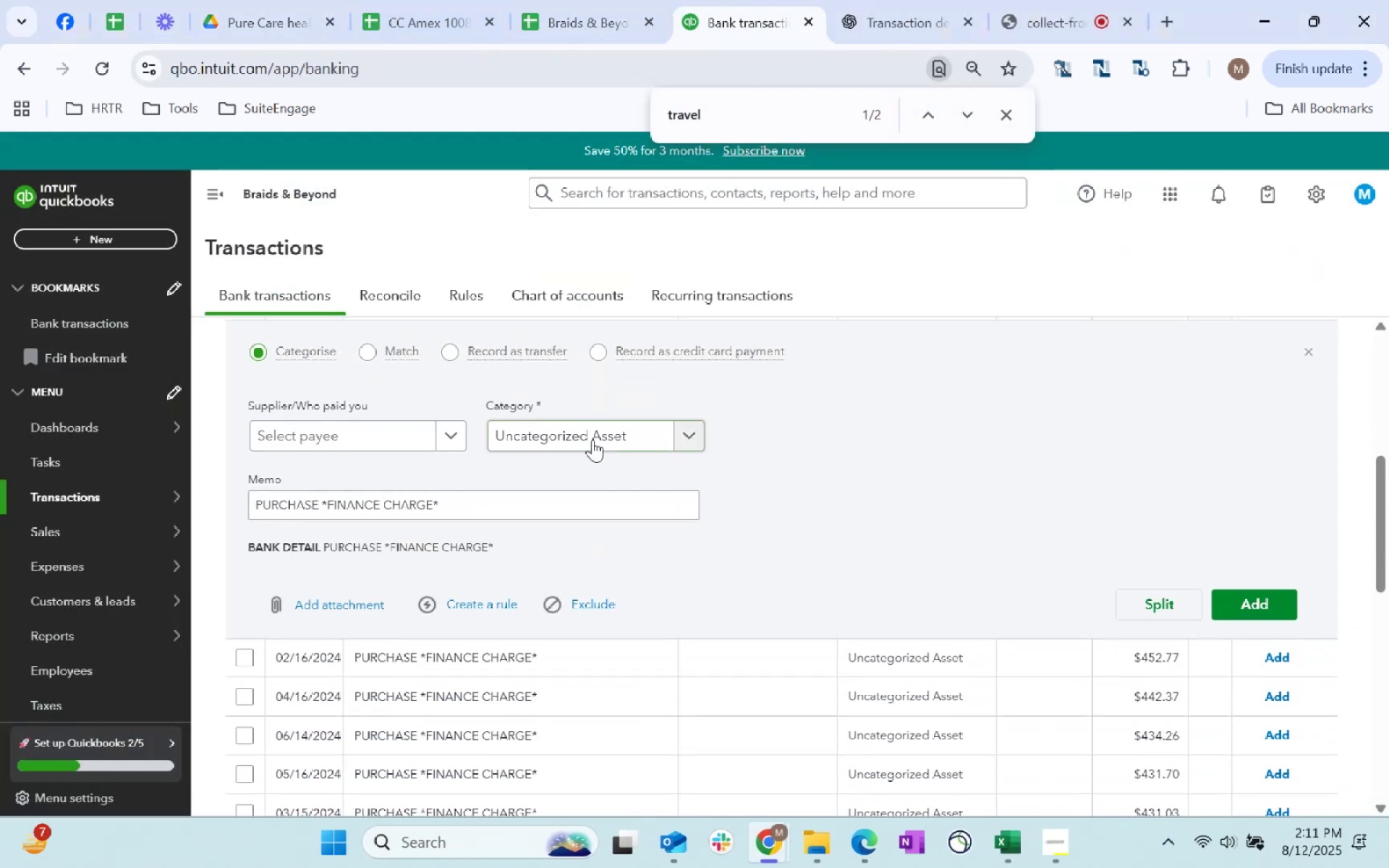 
left_click([592, 440])
 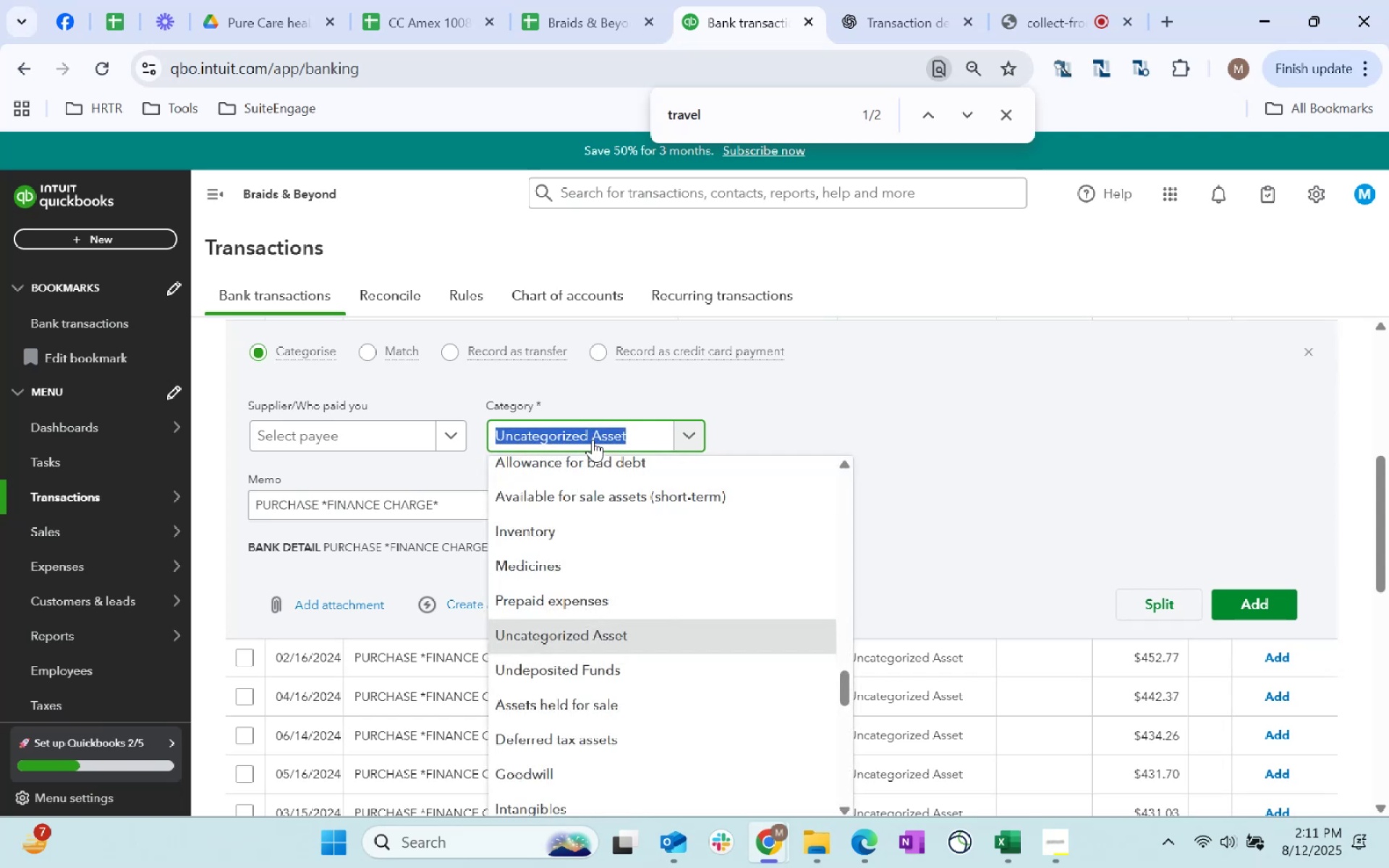 
type(Bank)
 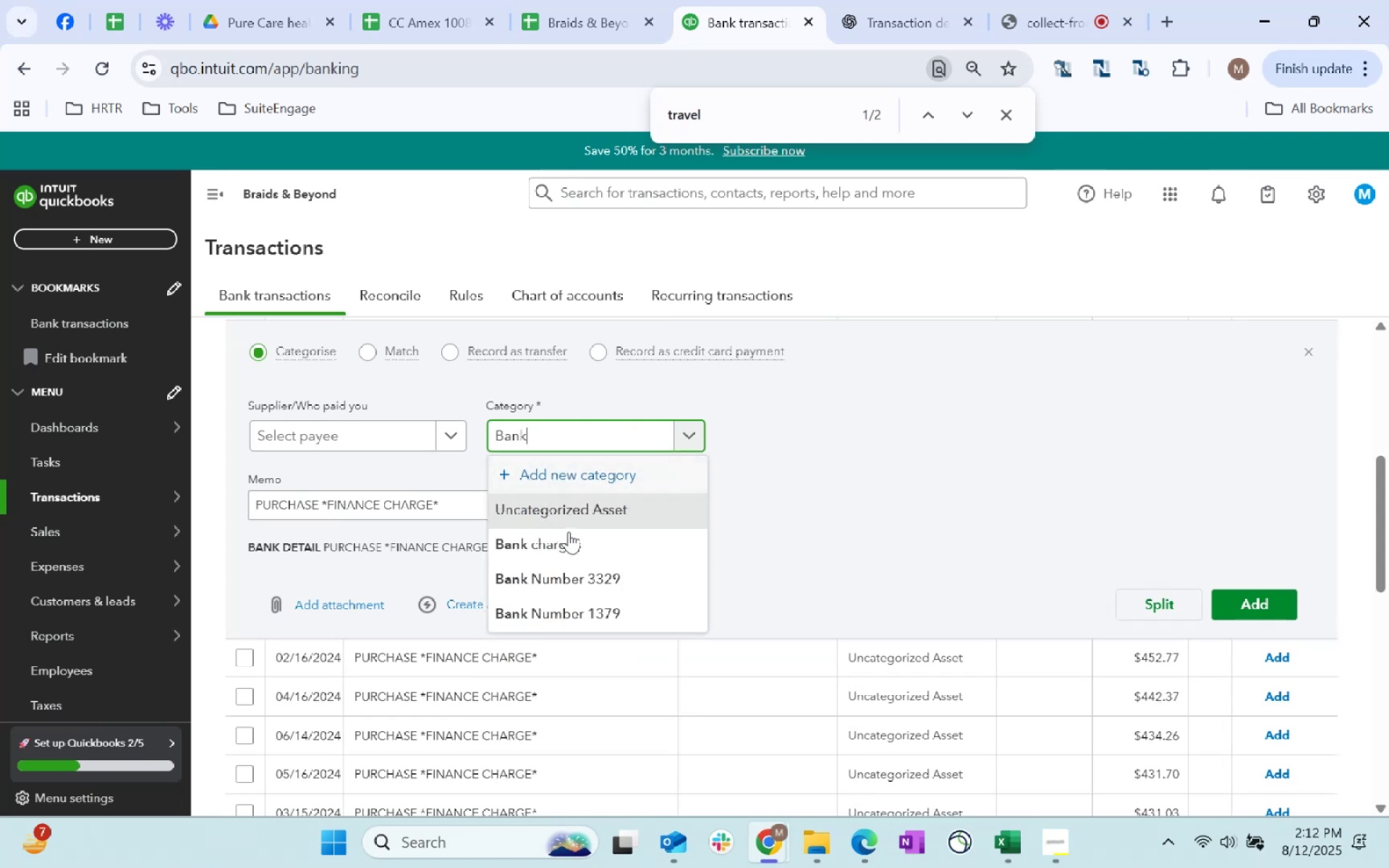 
left_click([574, 543])
 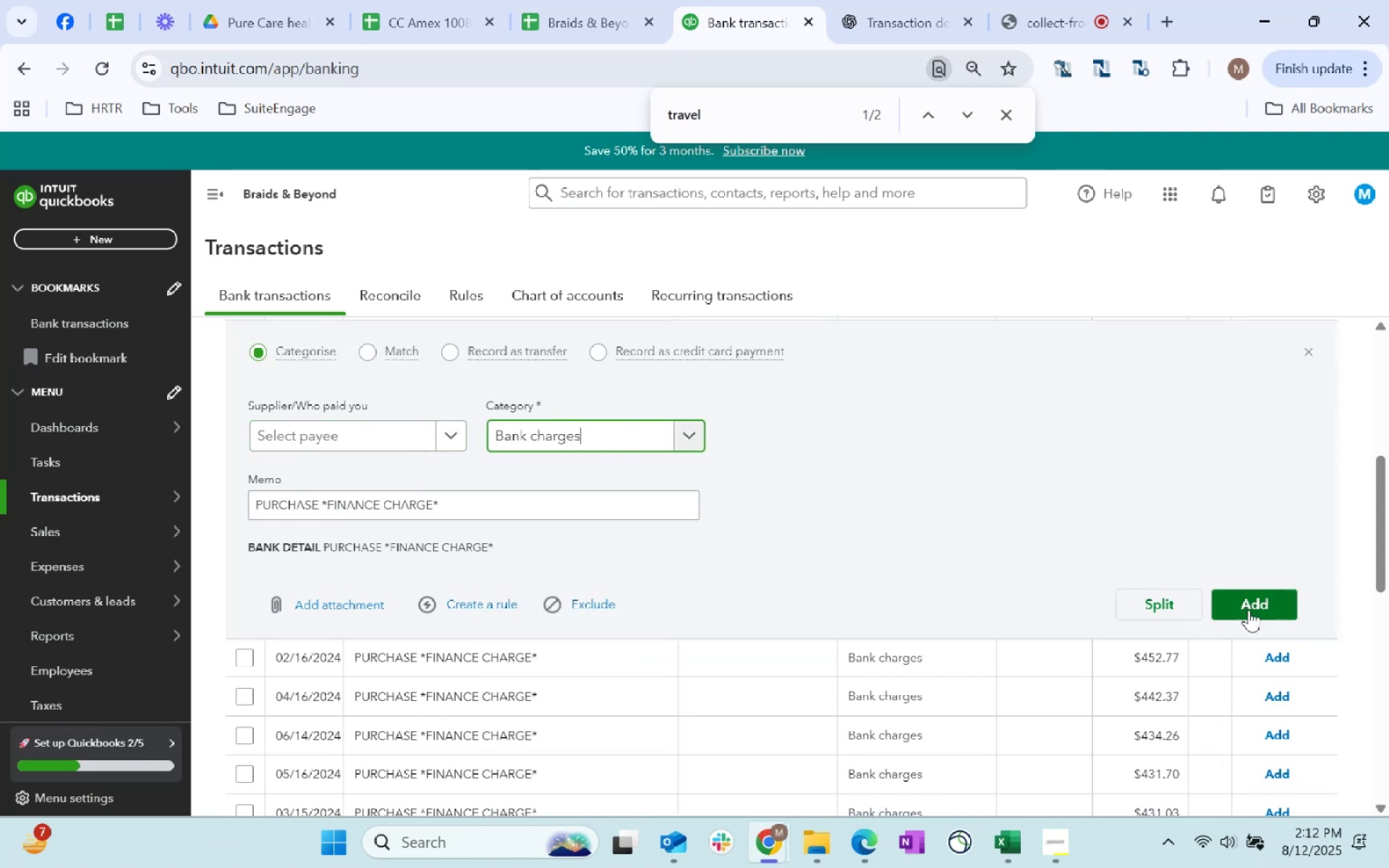 
left_click([1265, 610])
 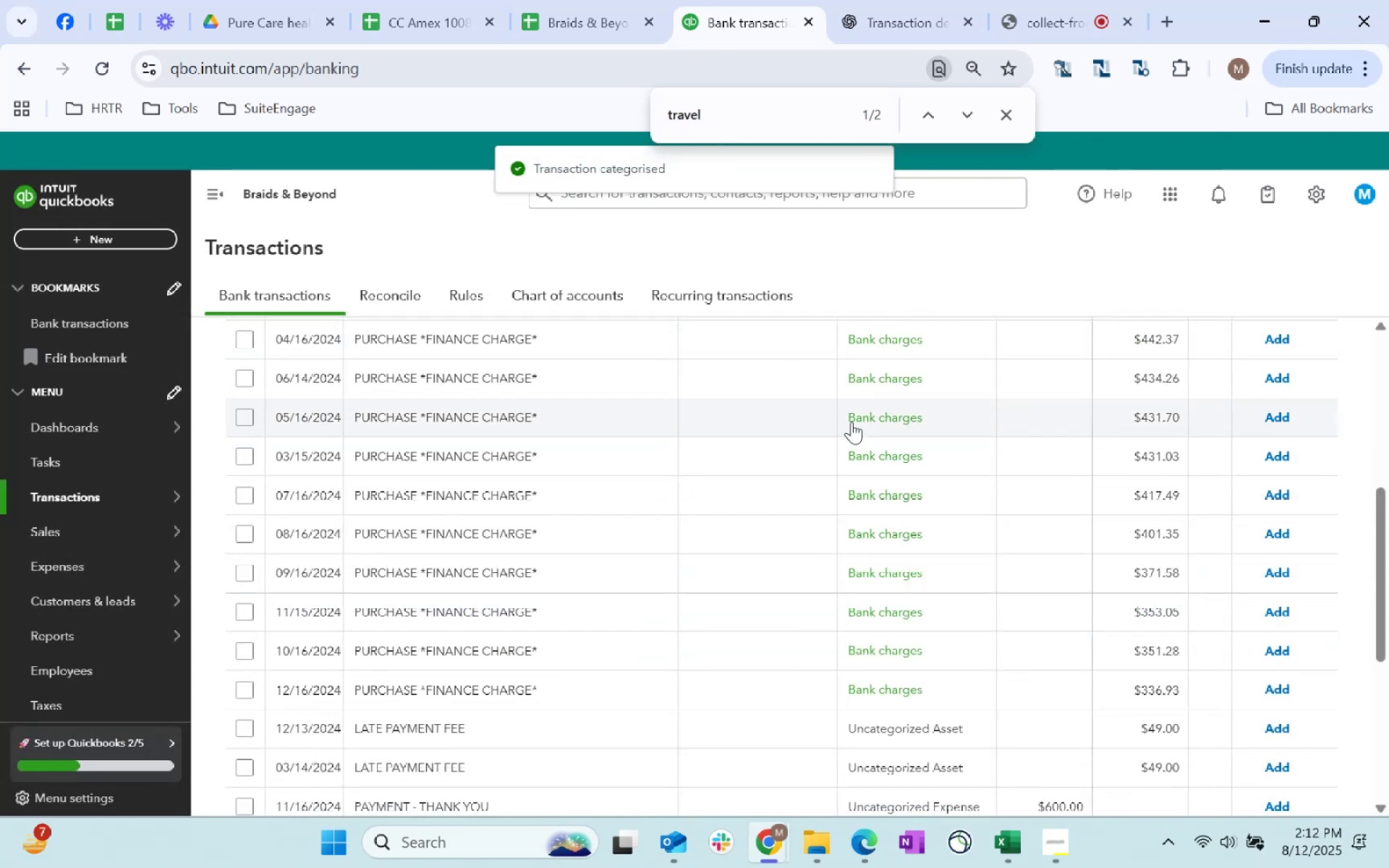 
scroll: coordinate [823, 579], scroll_direction: up, amount: 2.0
 